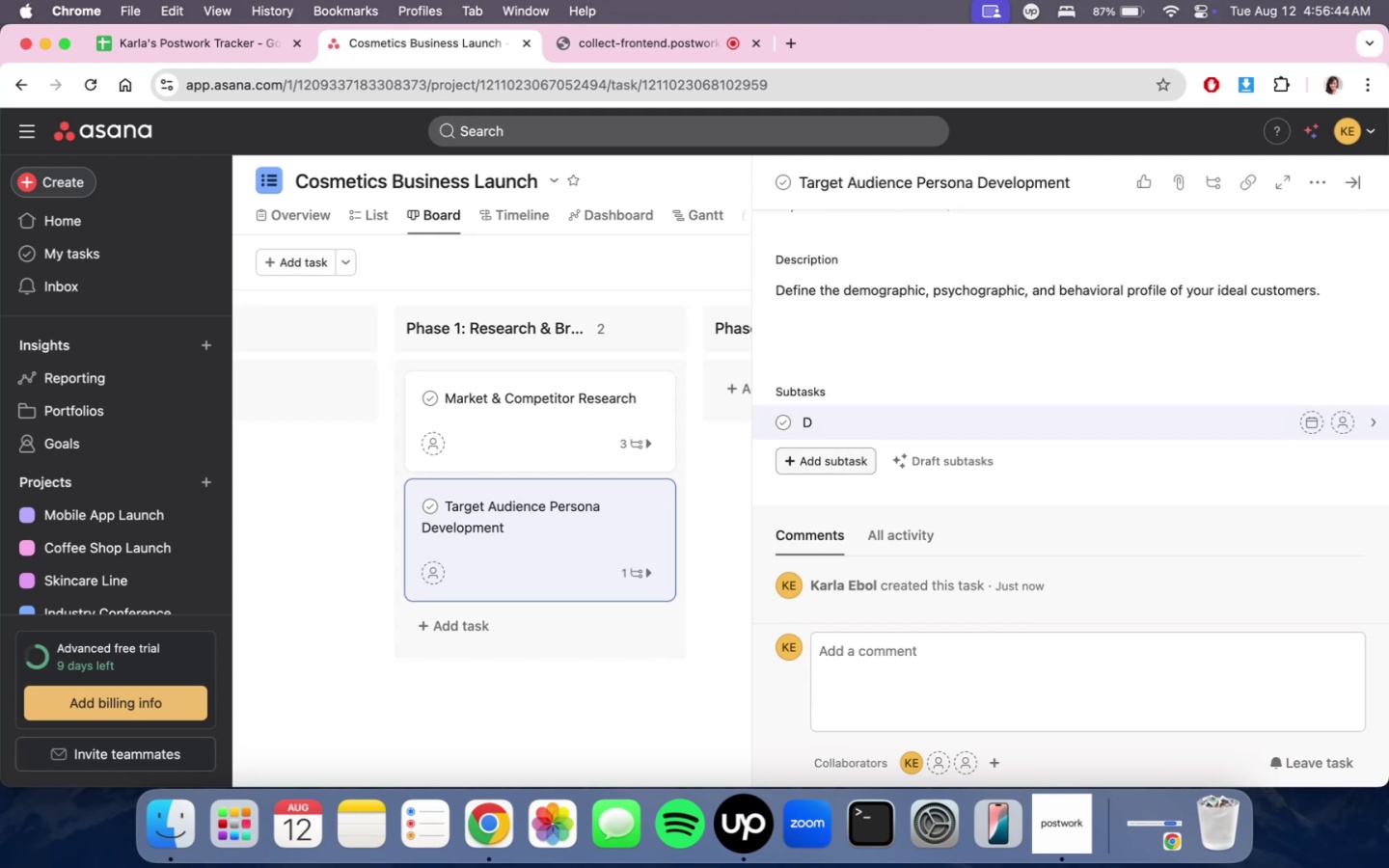 
wait(7.73)
 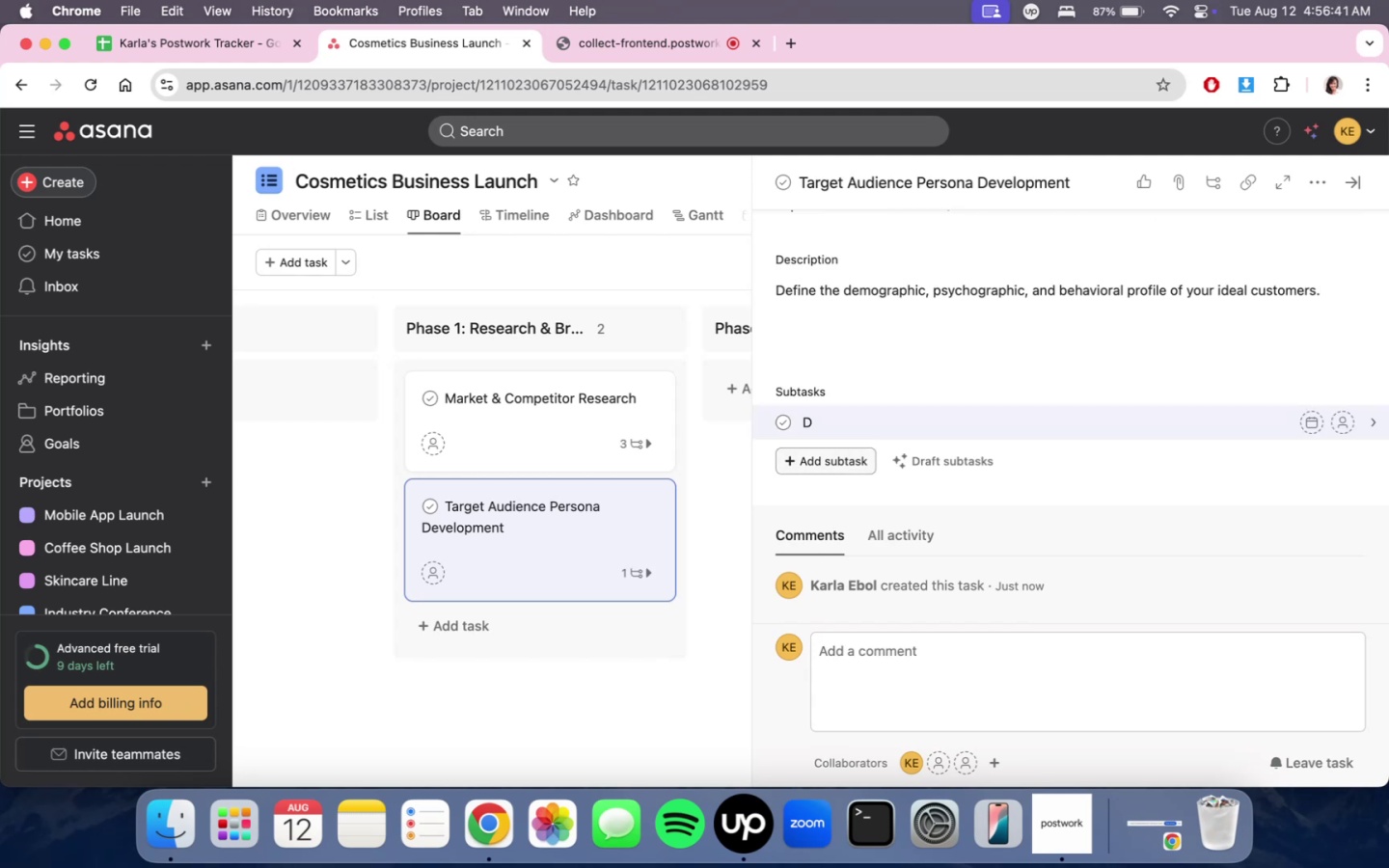 
type( fe)
key(Backspace)
key(Backspace)
key(Backspace)
type(raft customer)
key(Backspace)
key(Backspace)
key(Backspace)
key(Backspace)
key(Backspace)
key(Backspace)
key(Backspace)
key(Backspace)
type(3 customer prsona)
key(Backspace)
key(Backspace)
key(Backspace)
key(Backspace)
key(Backspace)
type(ersonas)
 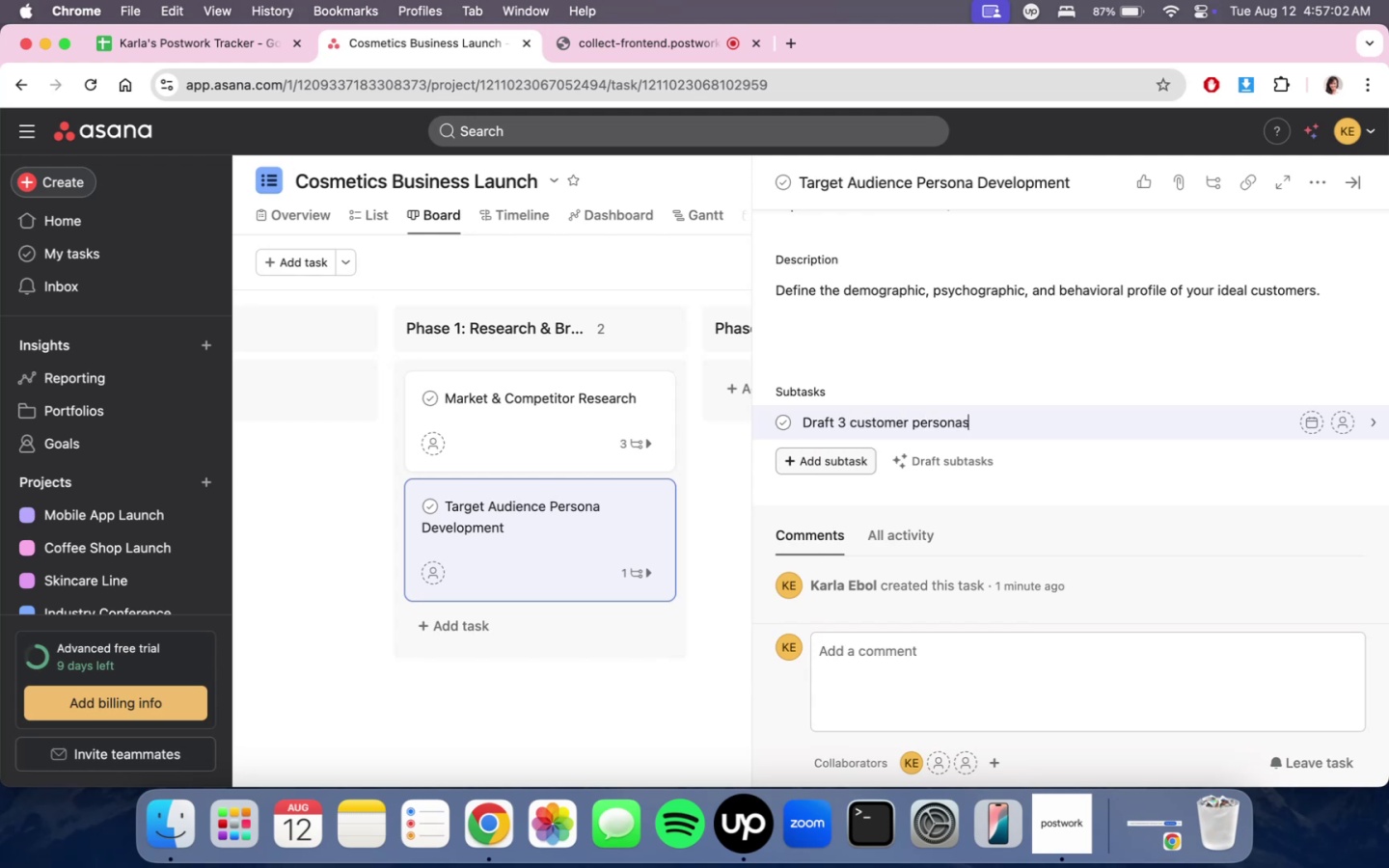 
key(Enter)
 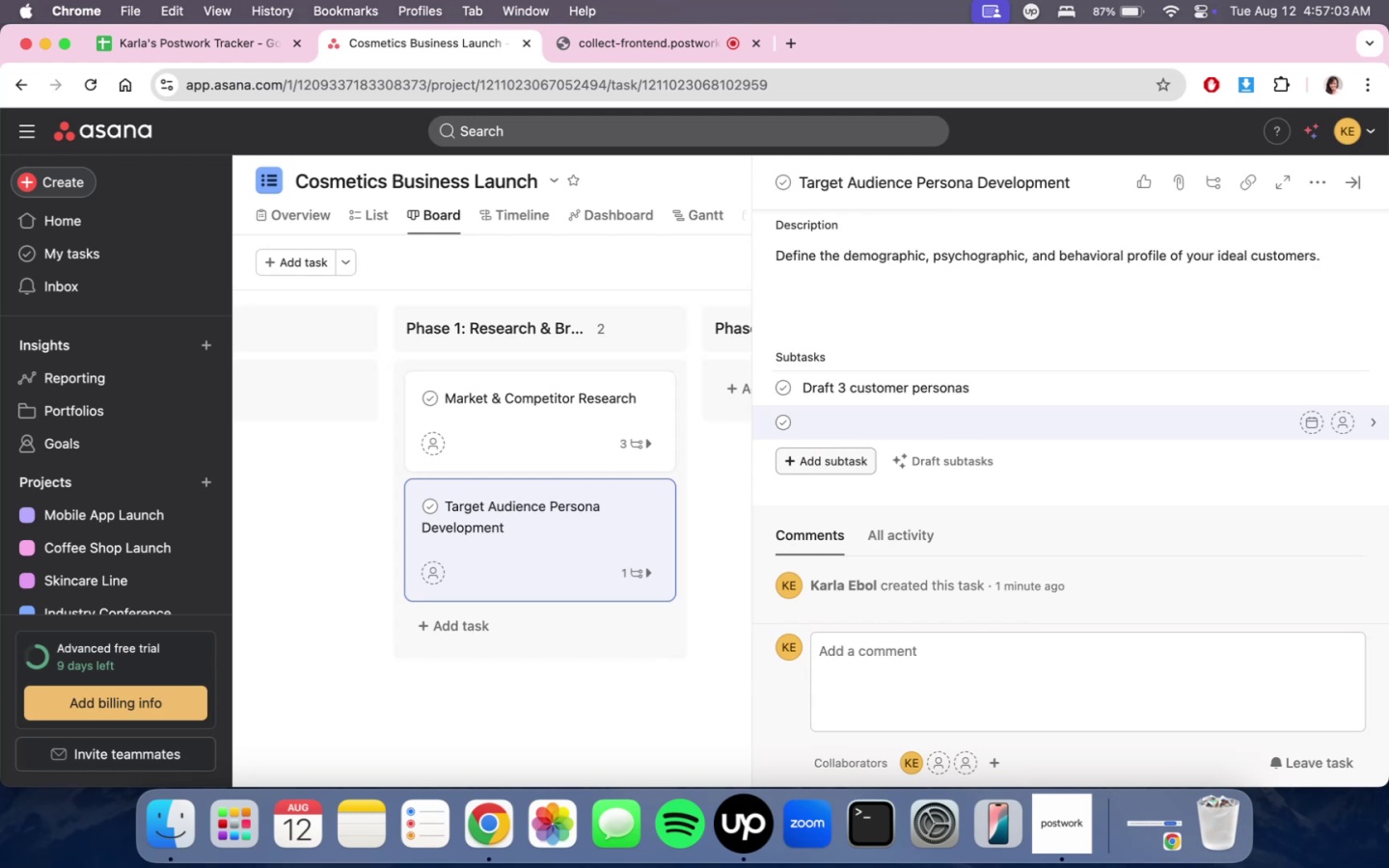 
type(Identify pain poing)
key(Backspace)
type(ts & motivations)
 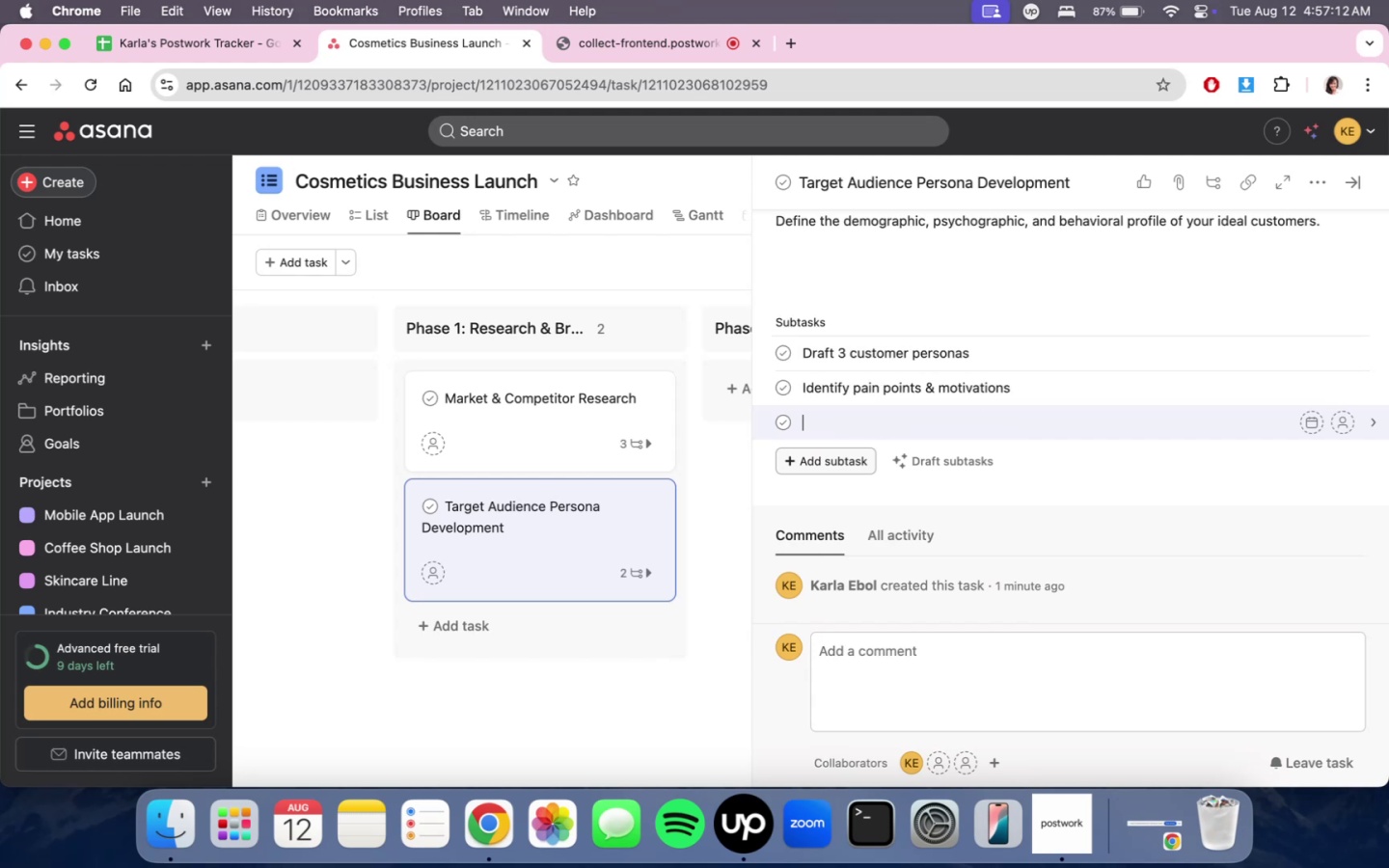 
 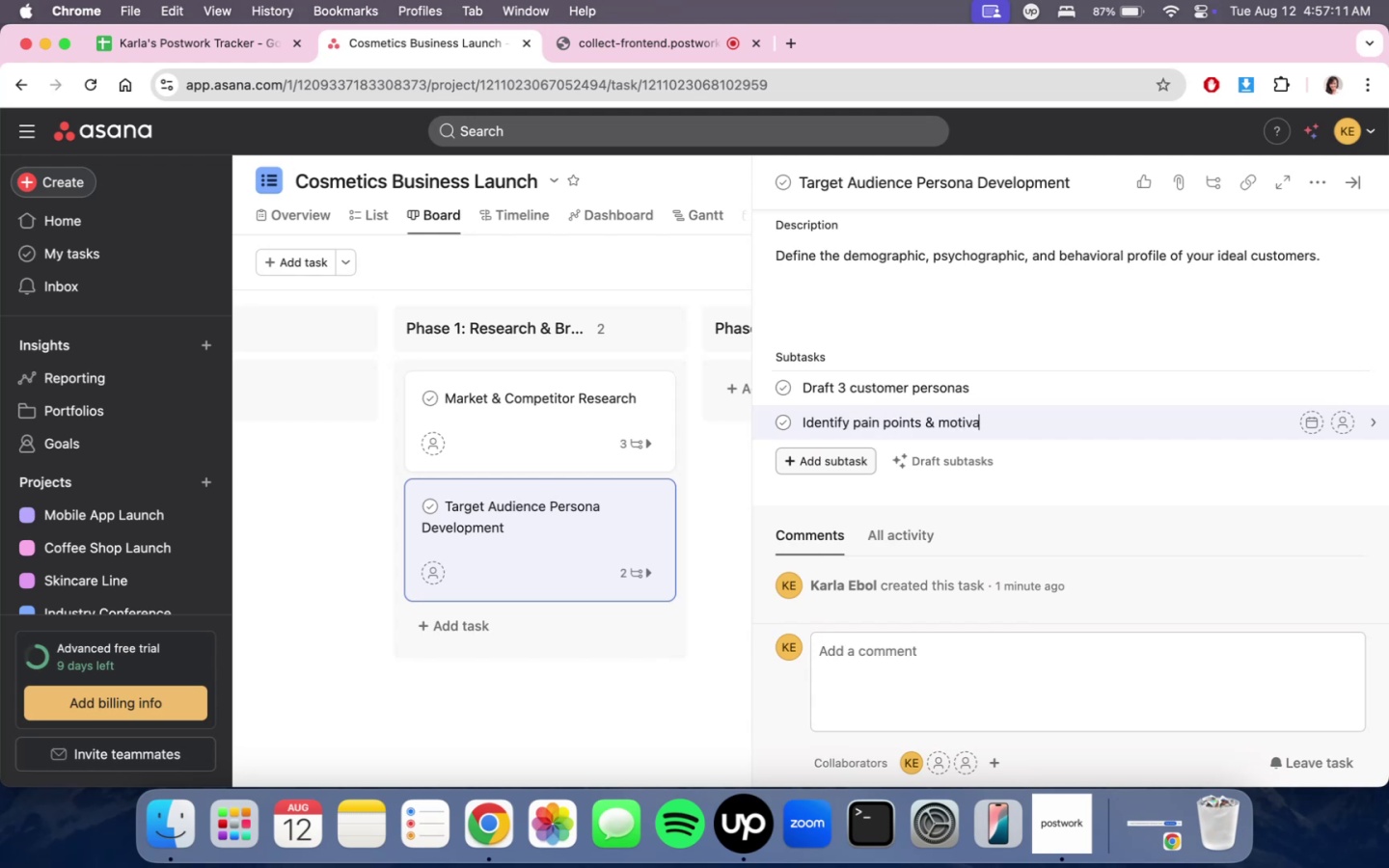 
key(Enter)
 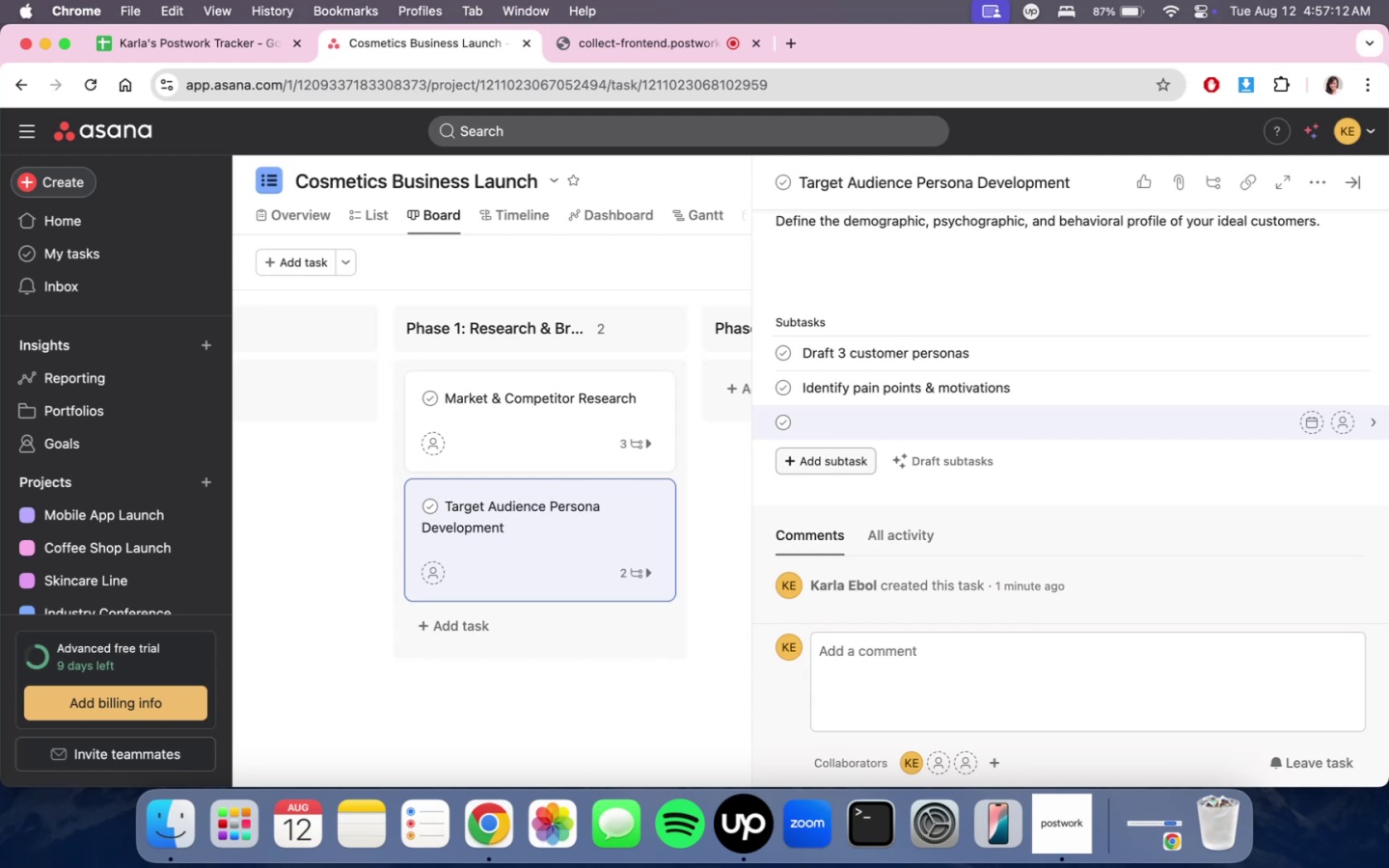 
type(Math )
key(Backspace)
key(Backspace)
type(ch need s)
key(Backspace)
key(Backspace)
type(s to producy)
key(Backspace)
type(t benefits)
 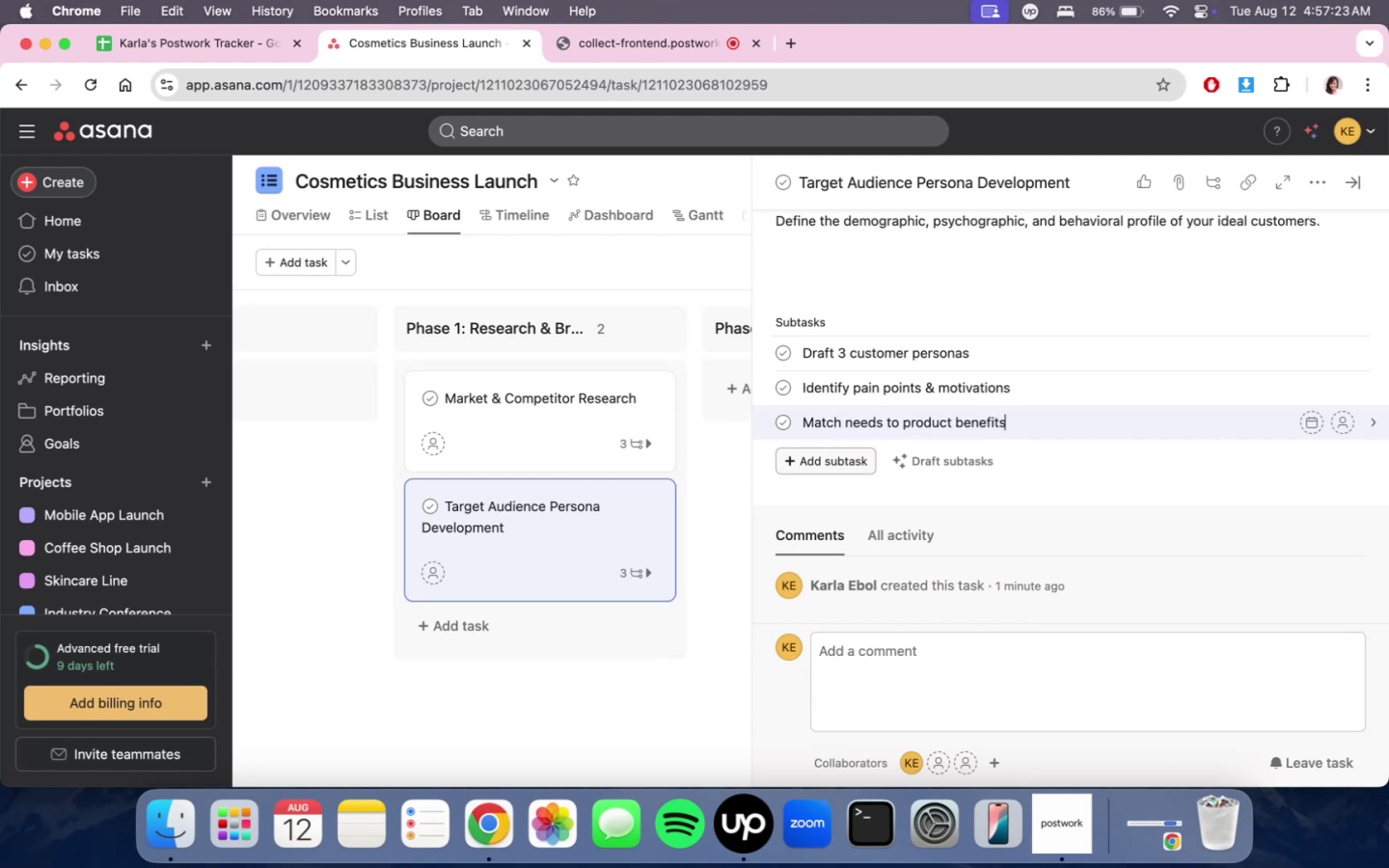 
key(Enter)
 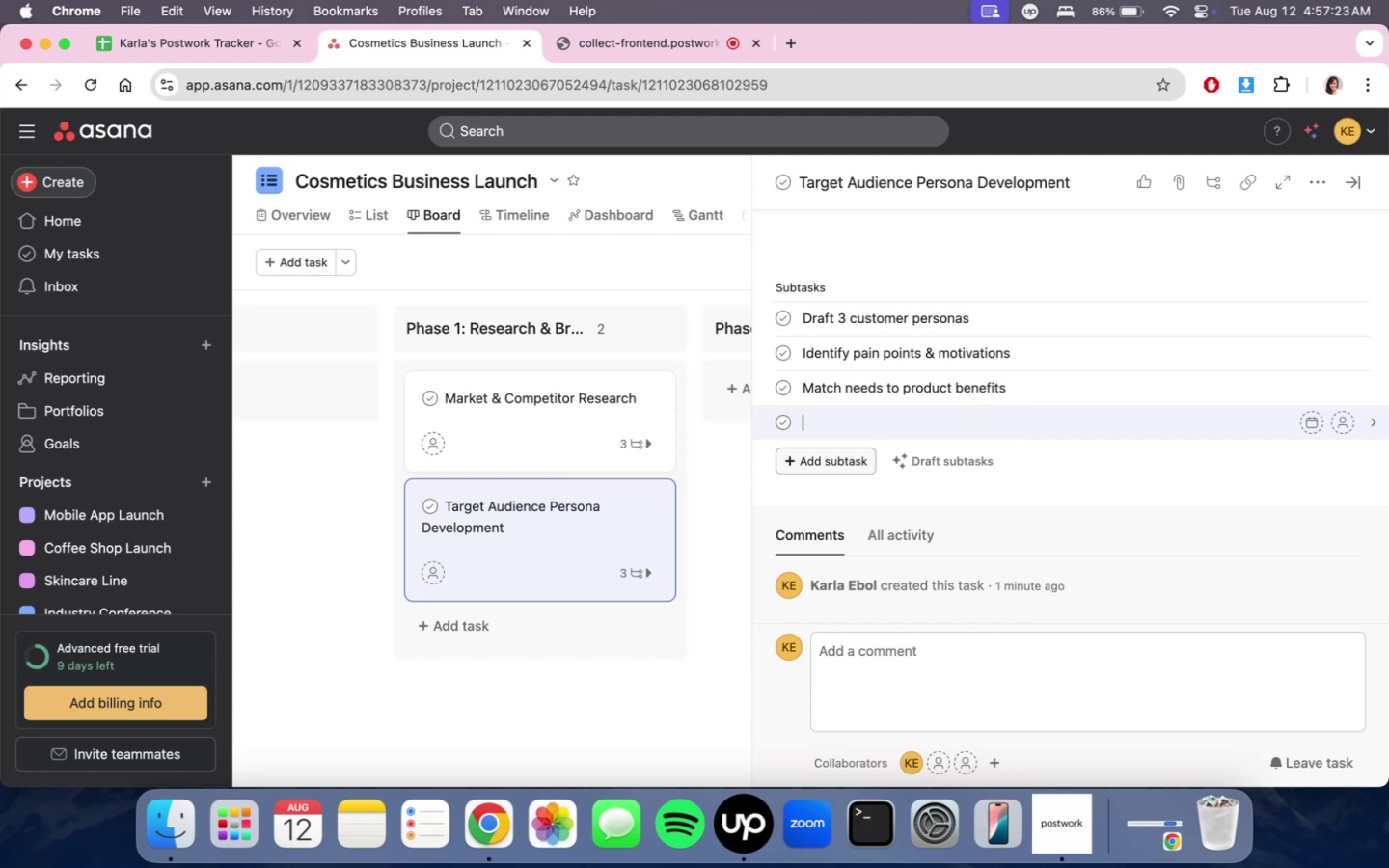 
key(Backspace)
 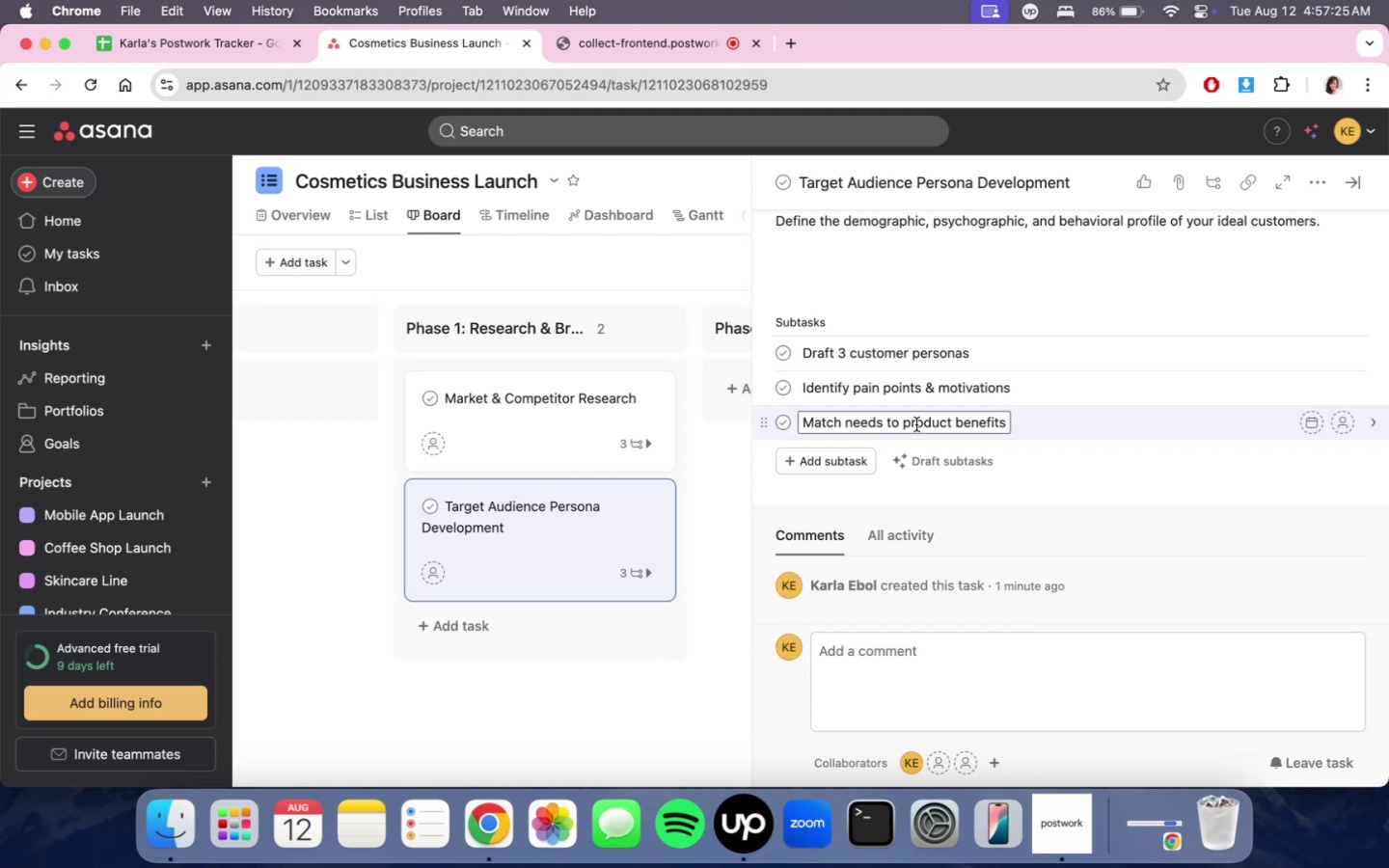 
scroll: coordinate [972, 421], scroll_direction: down, amount: 2.0
 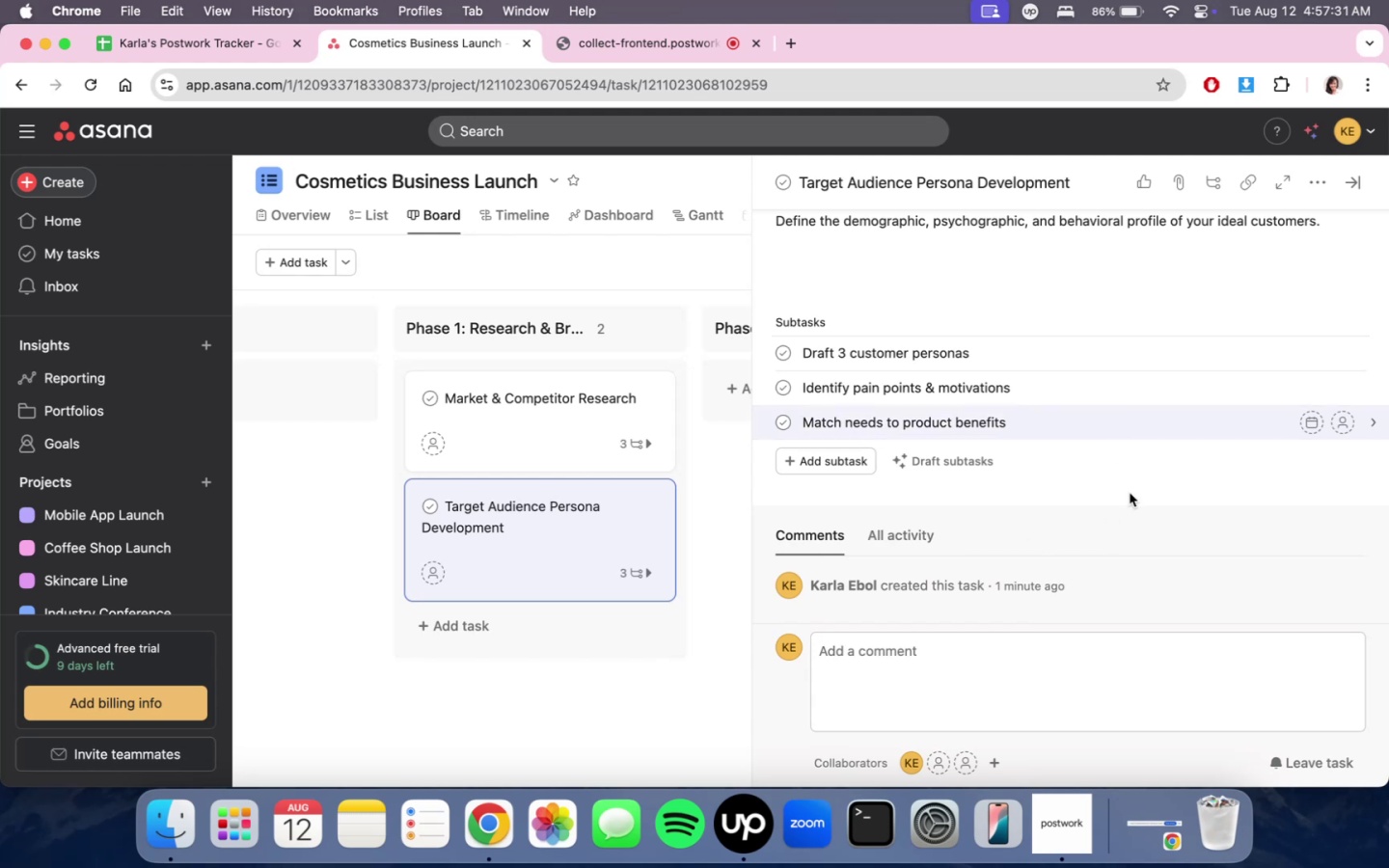 
wait(7.23)
 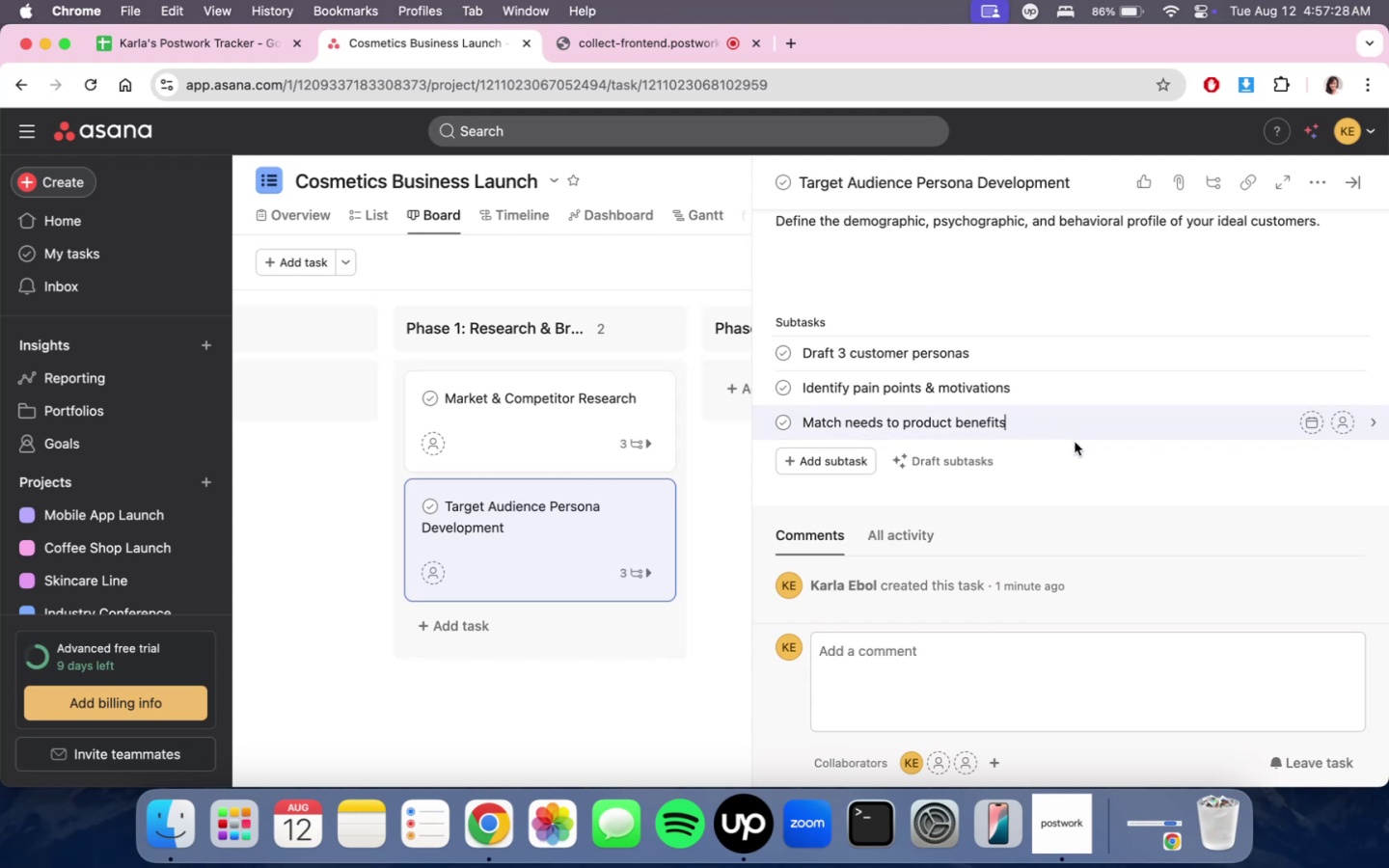 
scroll: coordinate [1185, 529], scroll_direction: up, amount: 7.0
 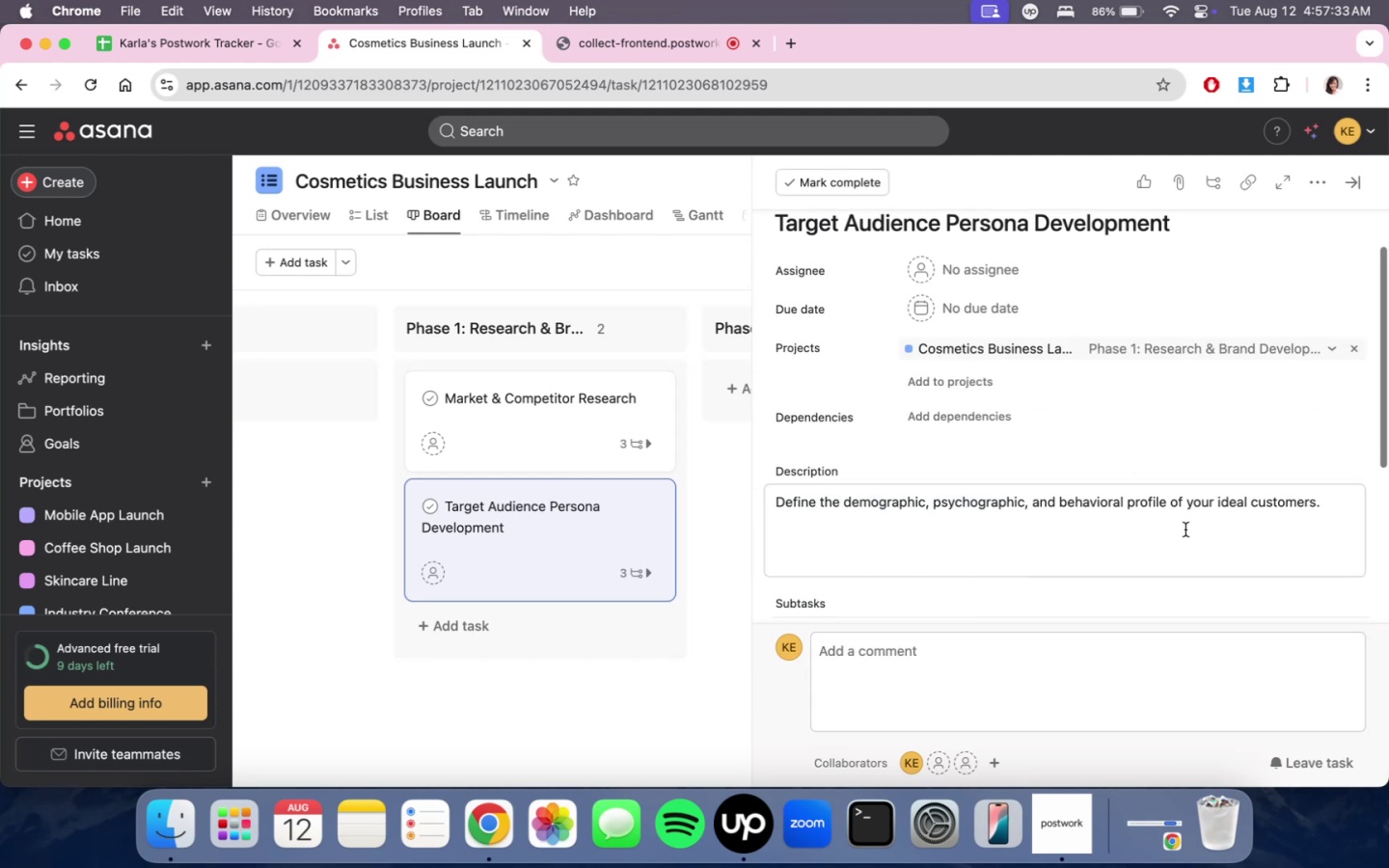 
scroll: coordinate [1185, 561], scroll_direction: down, amount: 7.0
 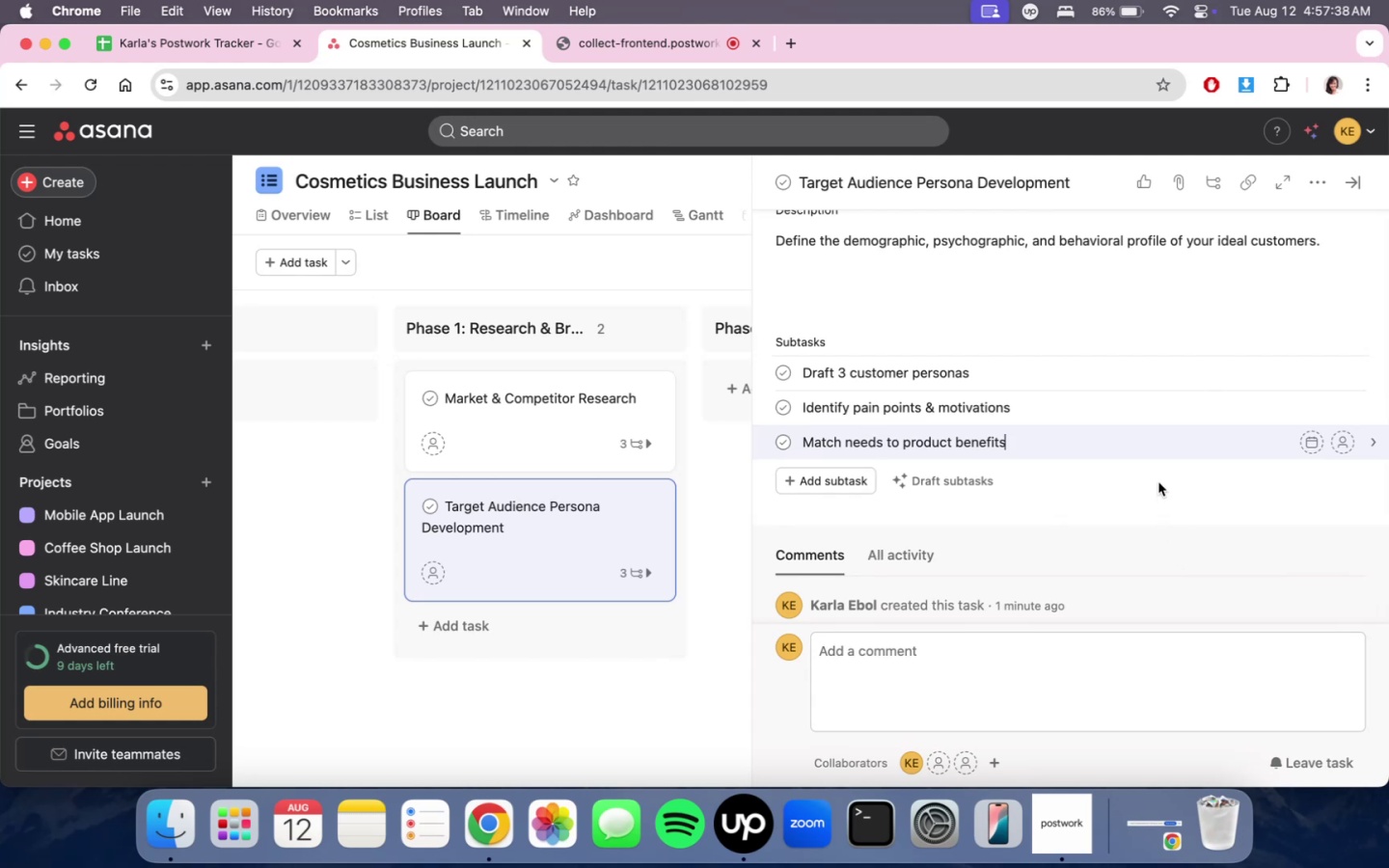 
wait(6.29)
 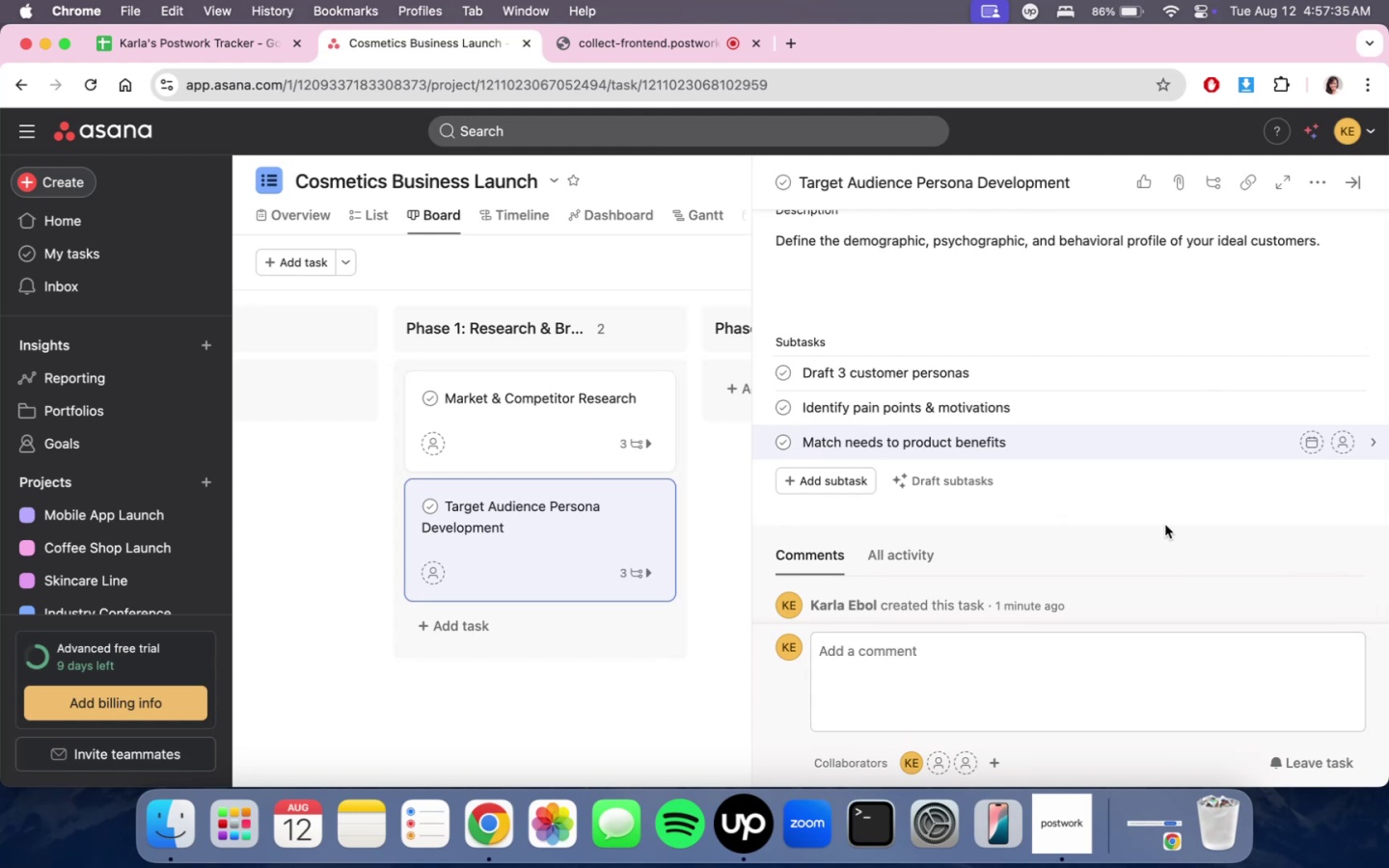 
scroll: coordinate [1061, 500], scroll_direction: up, amount: 7.0
 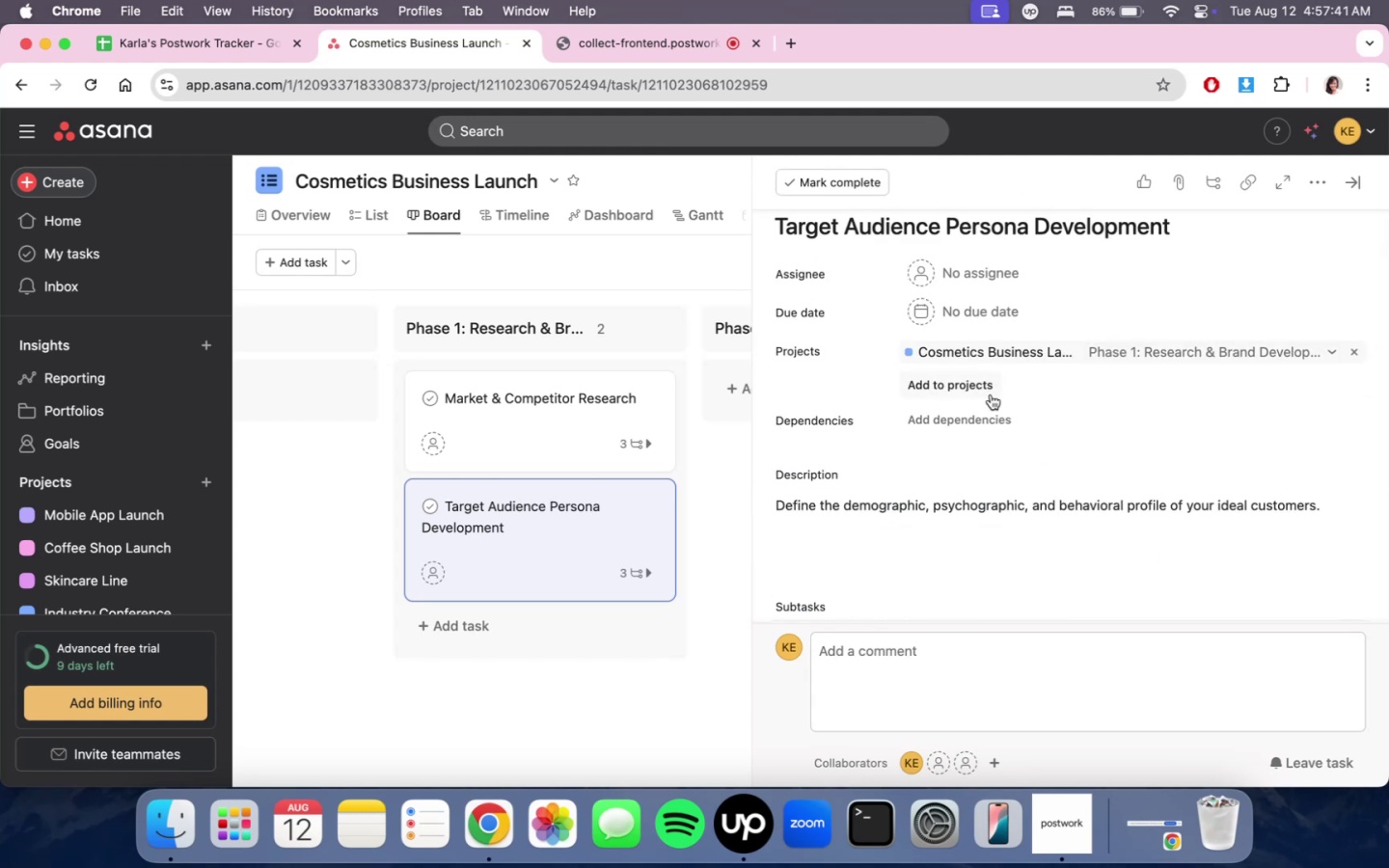 
left_click([990, 415])
 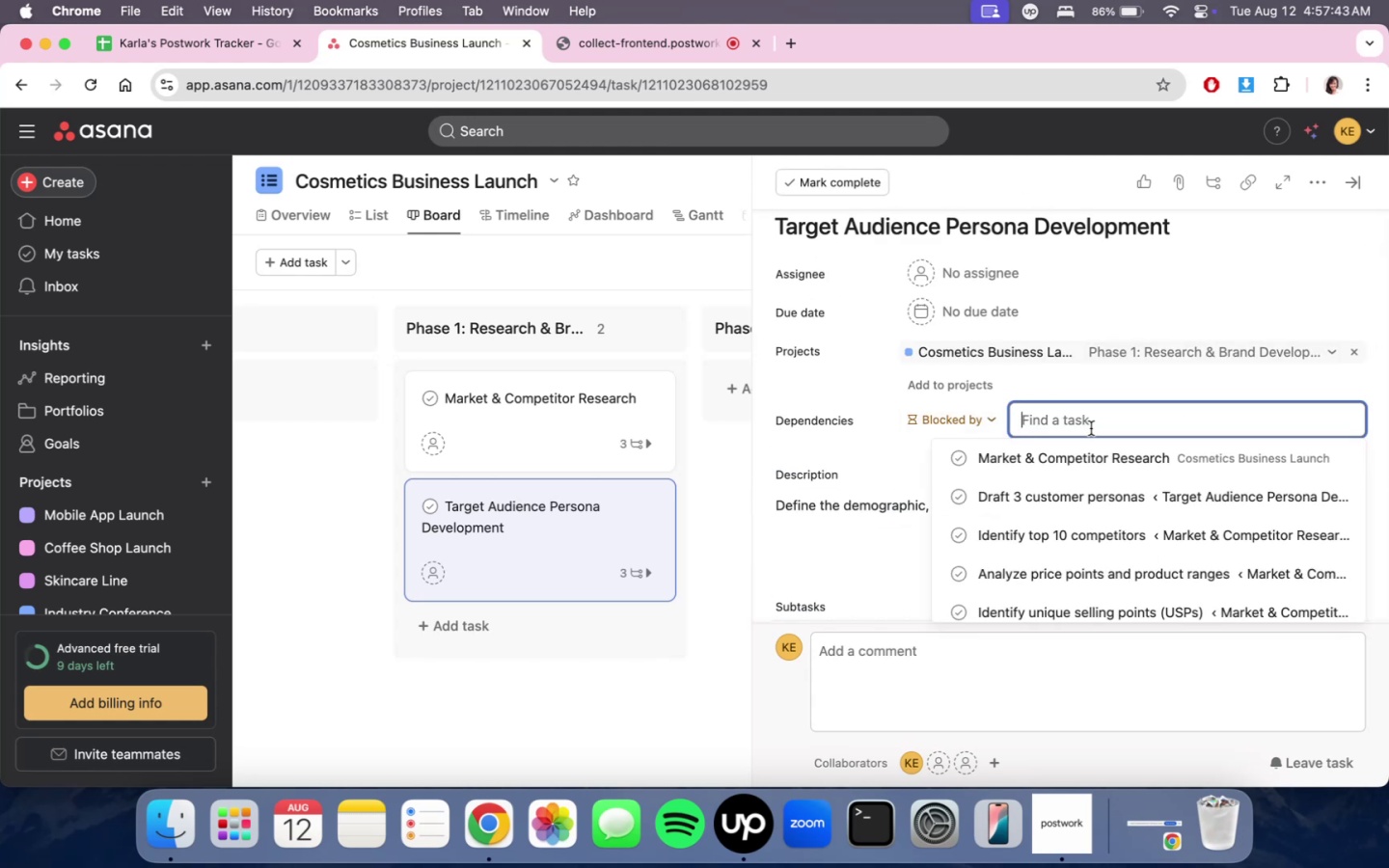 
left_click([1095, 450])
 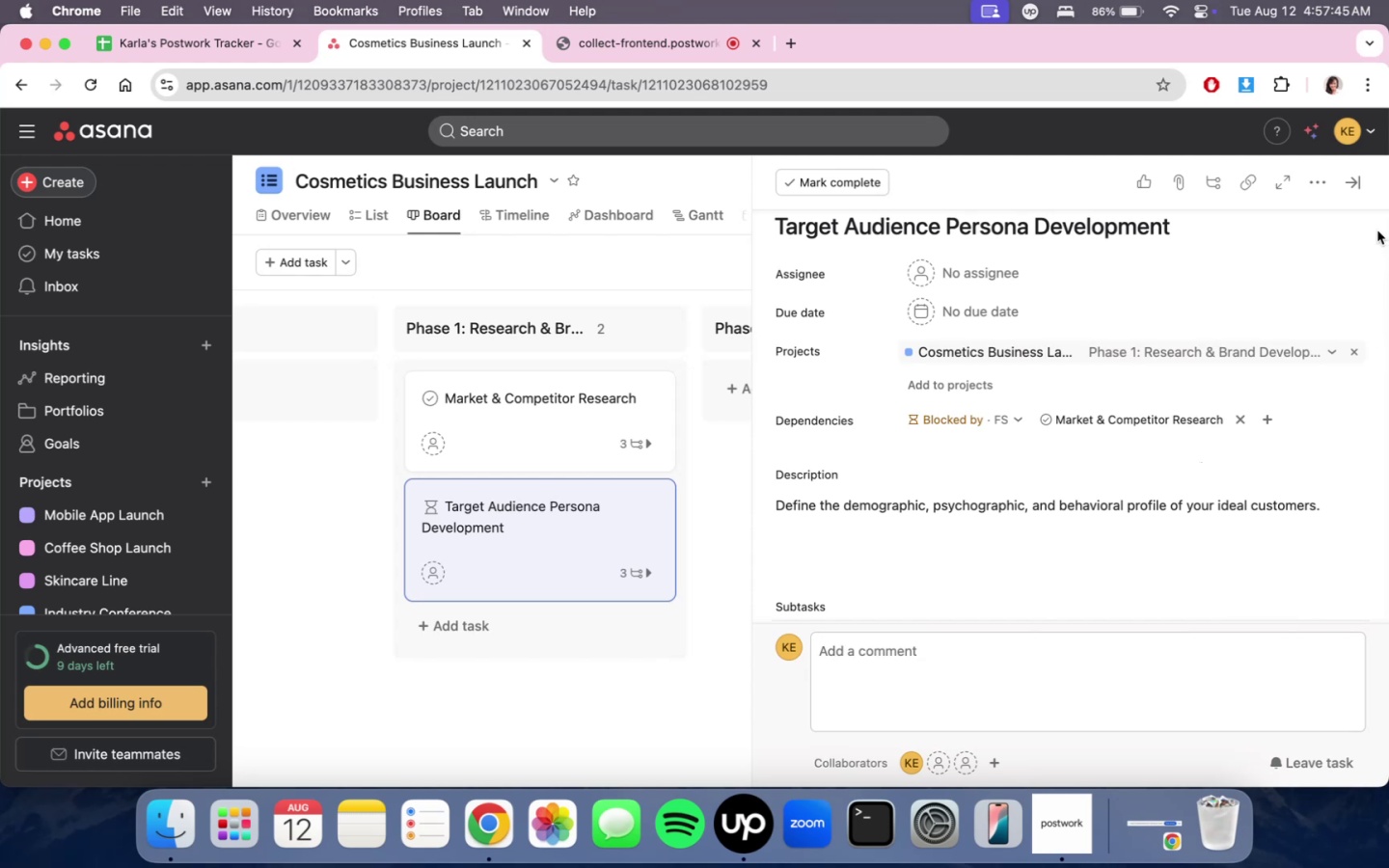 
left_click([1353, 176])
 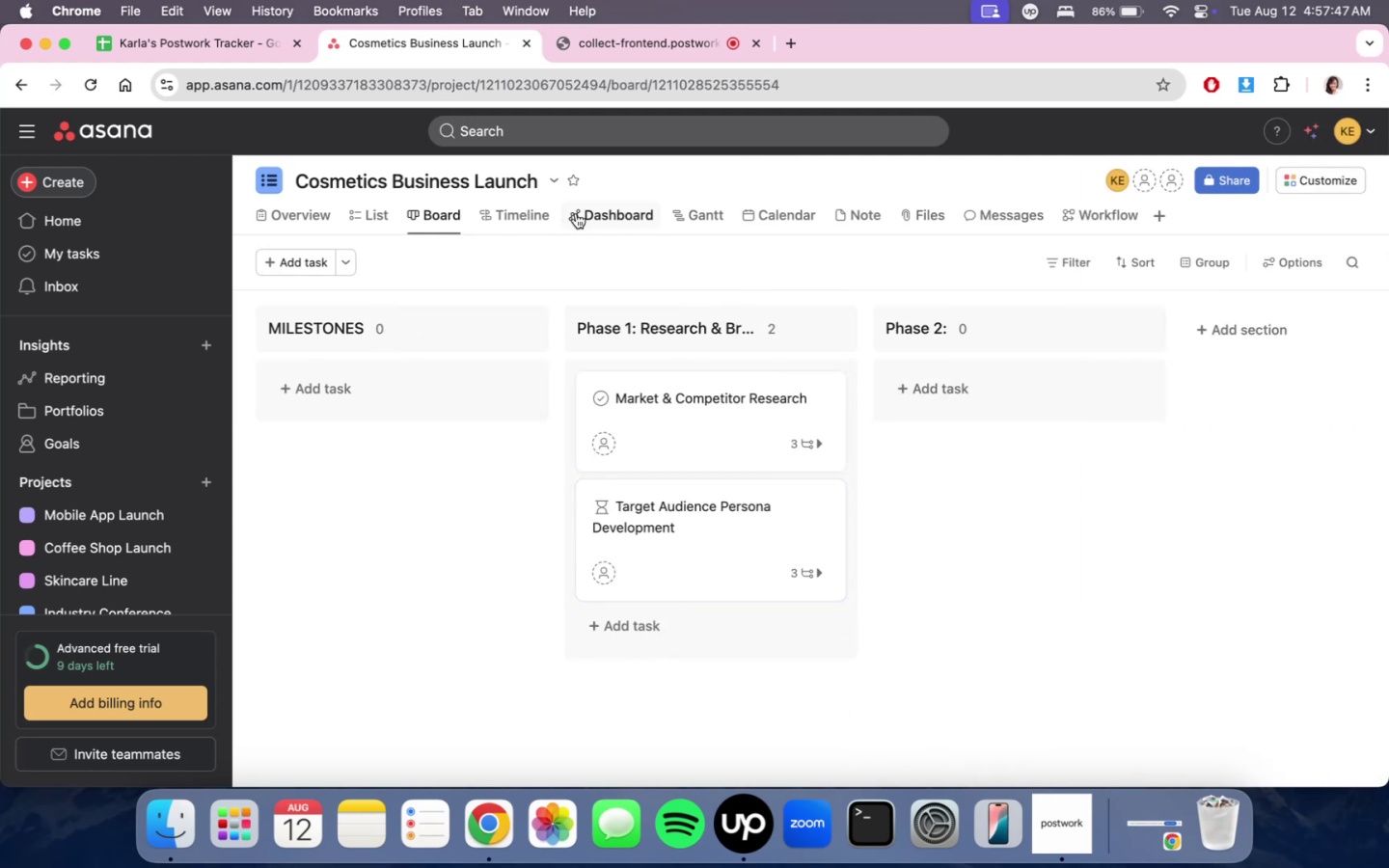 
left_click([381, 220])
 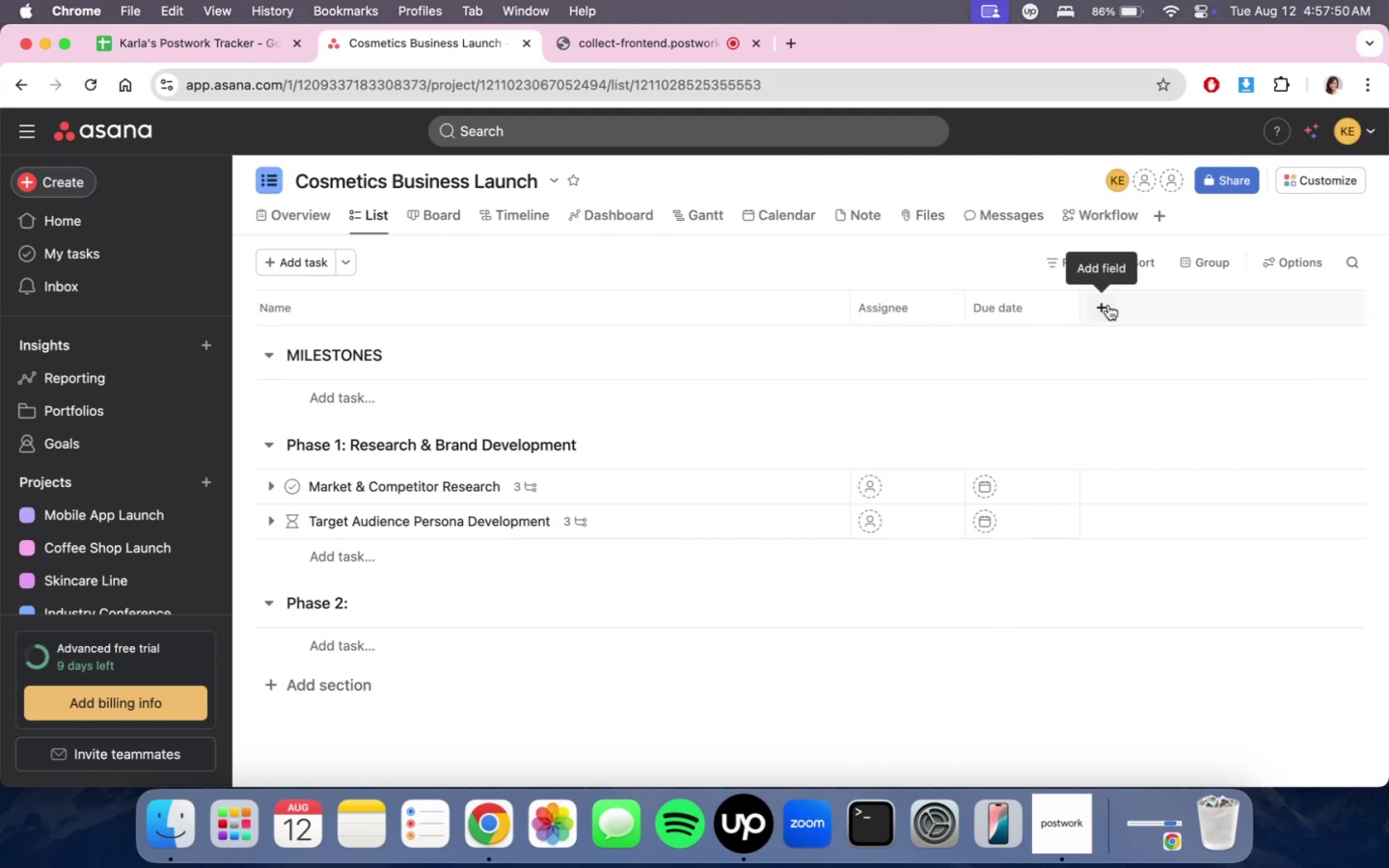 
scroll: coordinate [695, 381], scroll_direction: down, amount: 13.0
 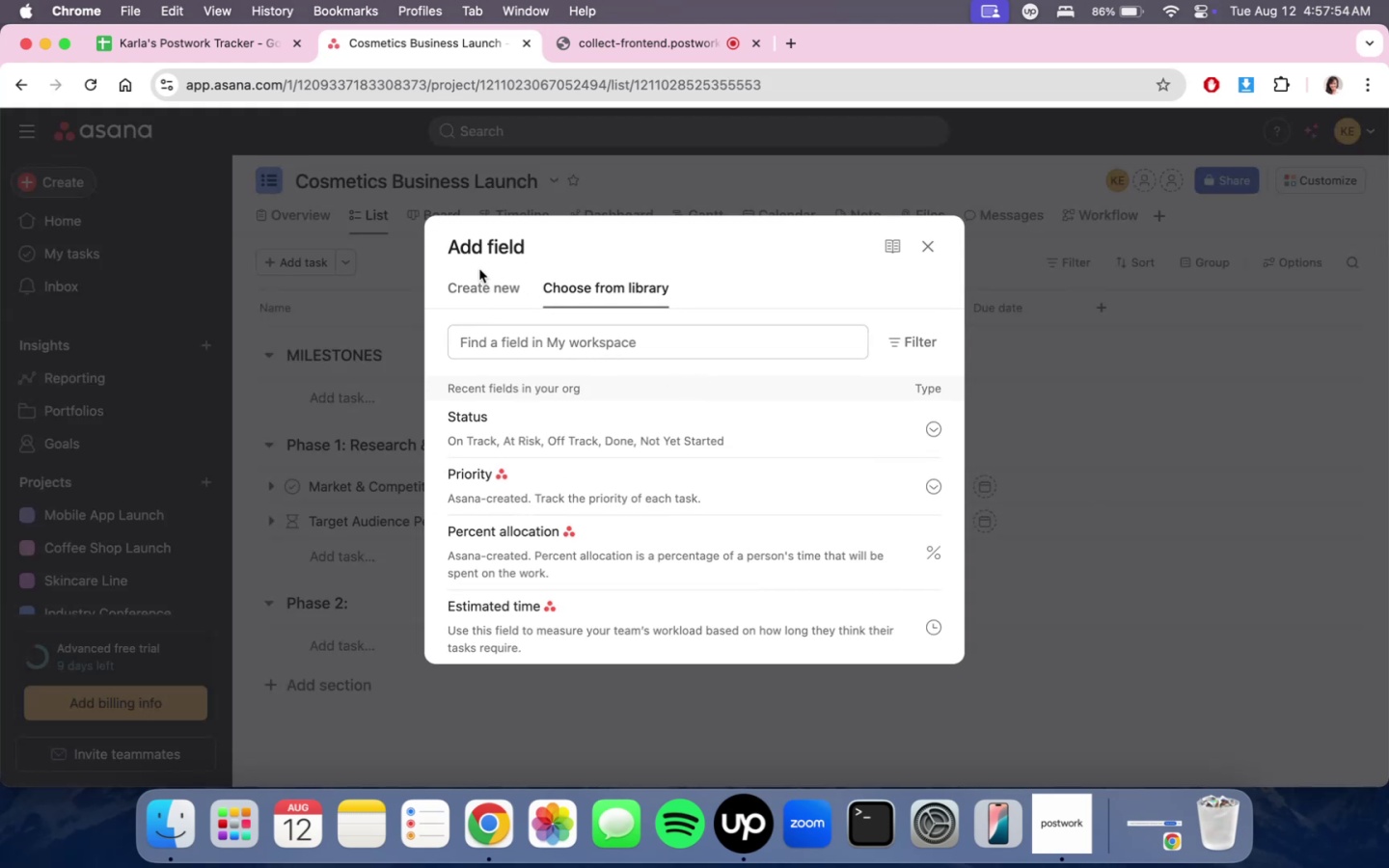 
double_click([483, 278])
 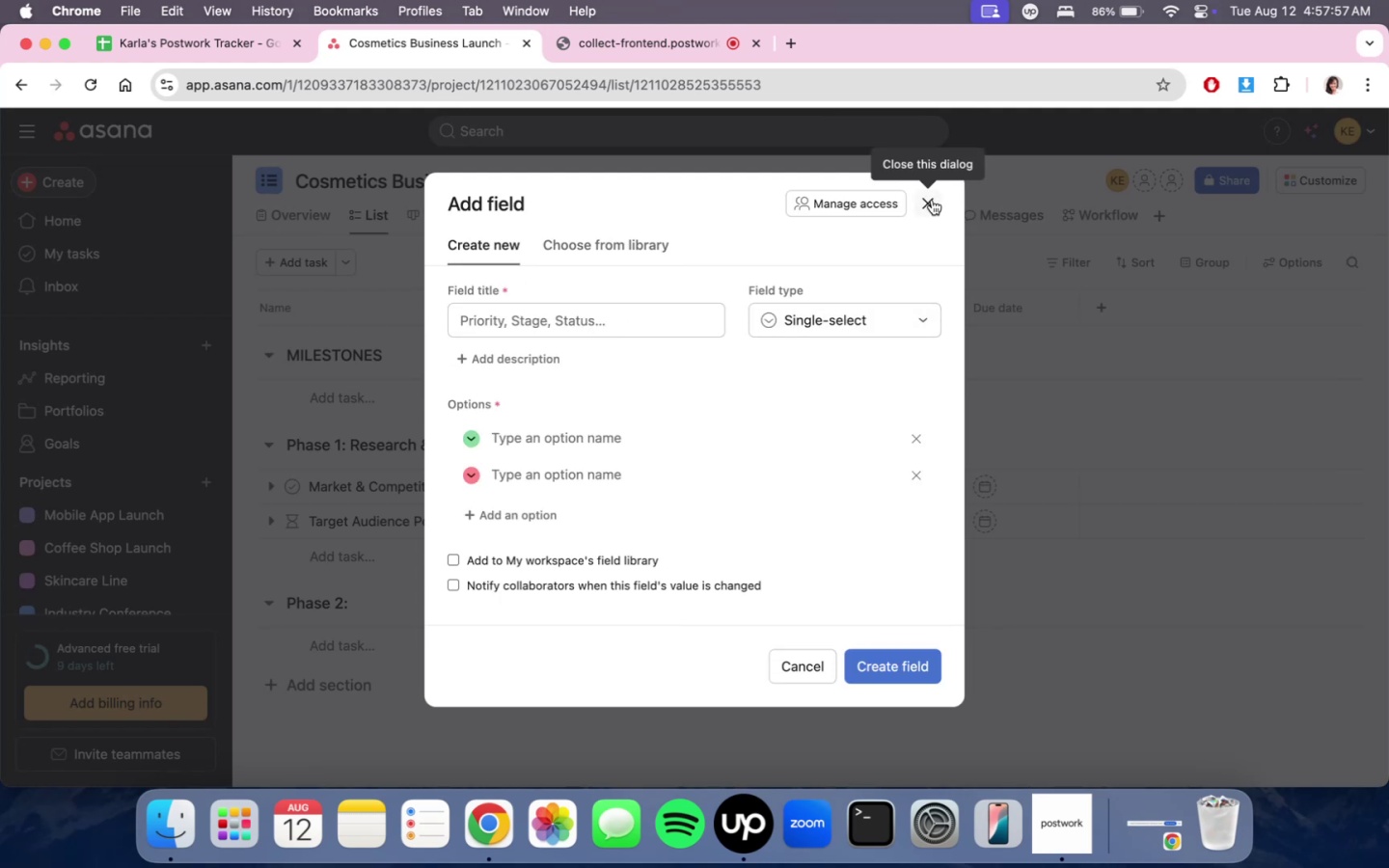 
left_click([576, 325])
 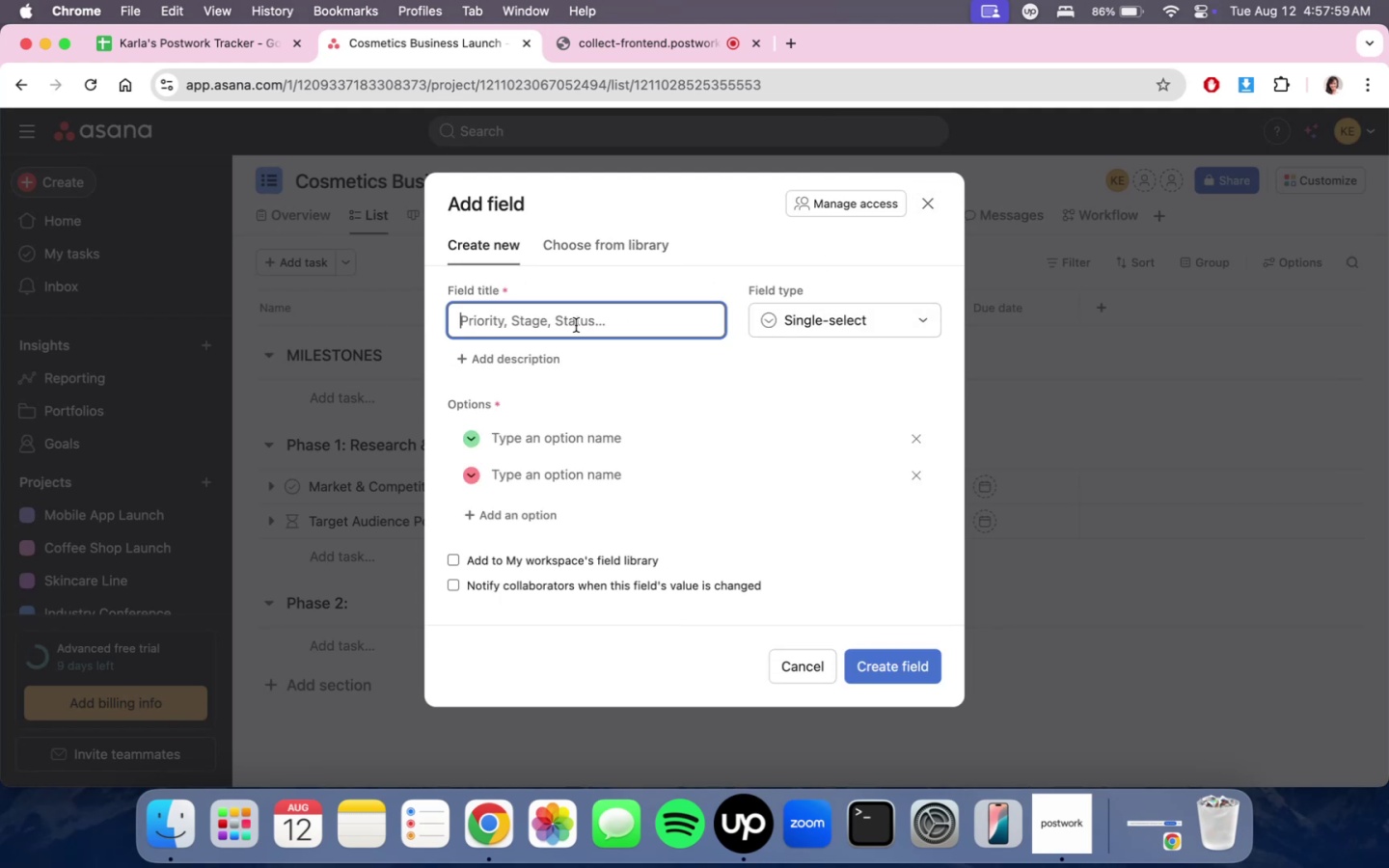 
type(De)
 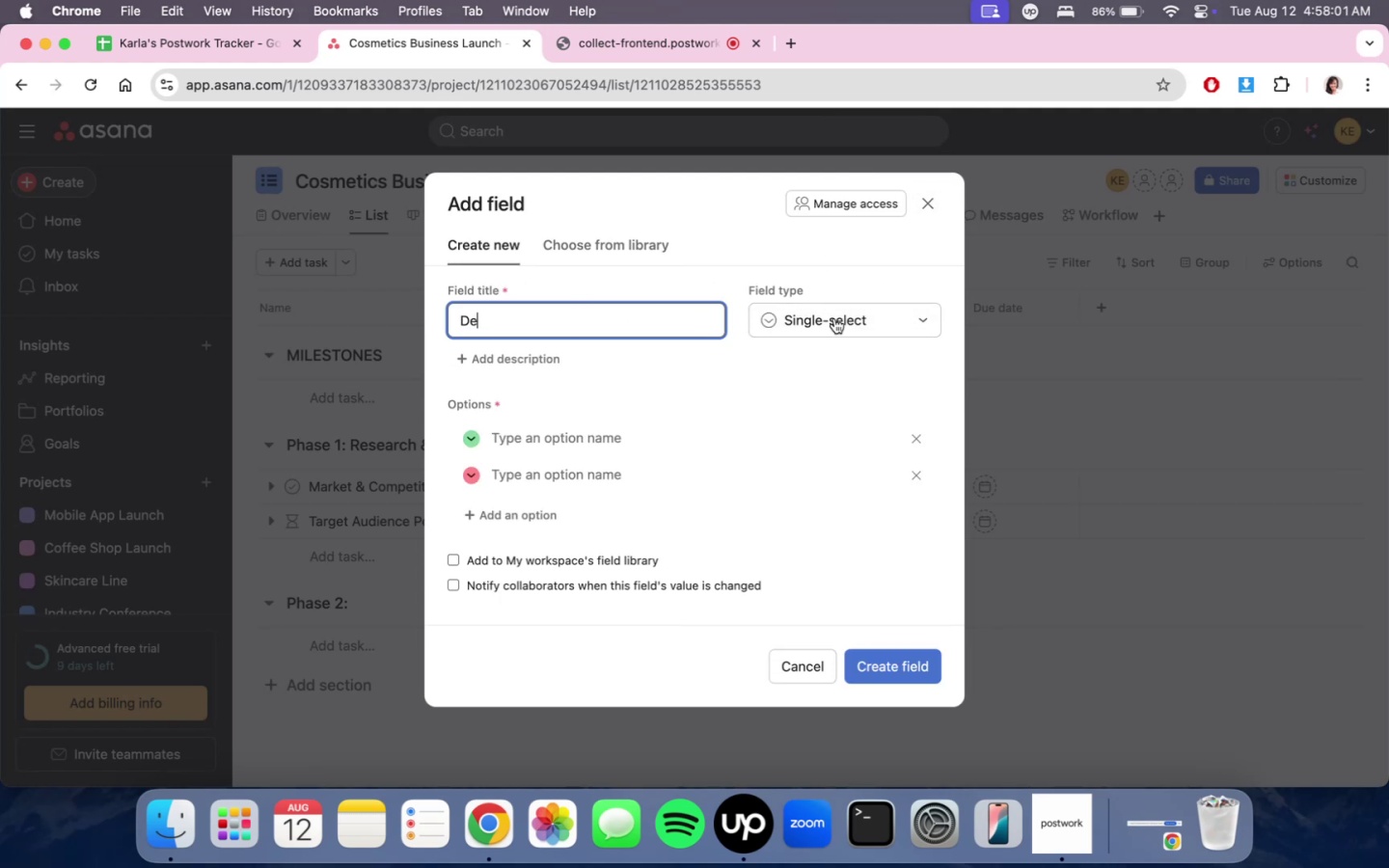 
double_click([816, 328])
 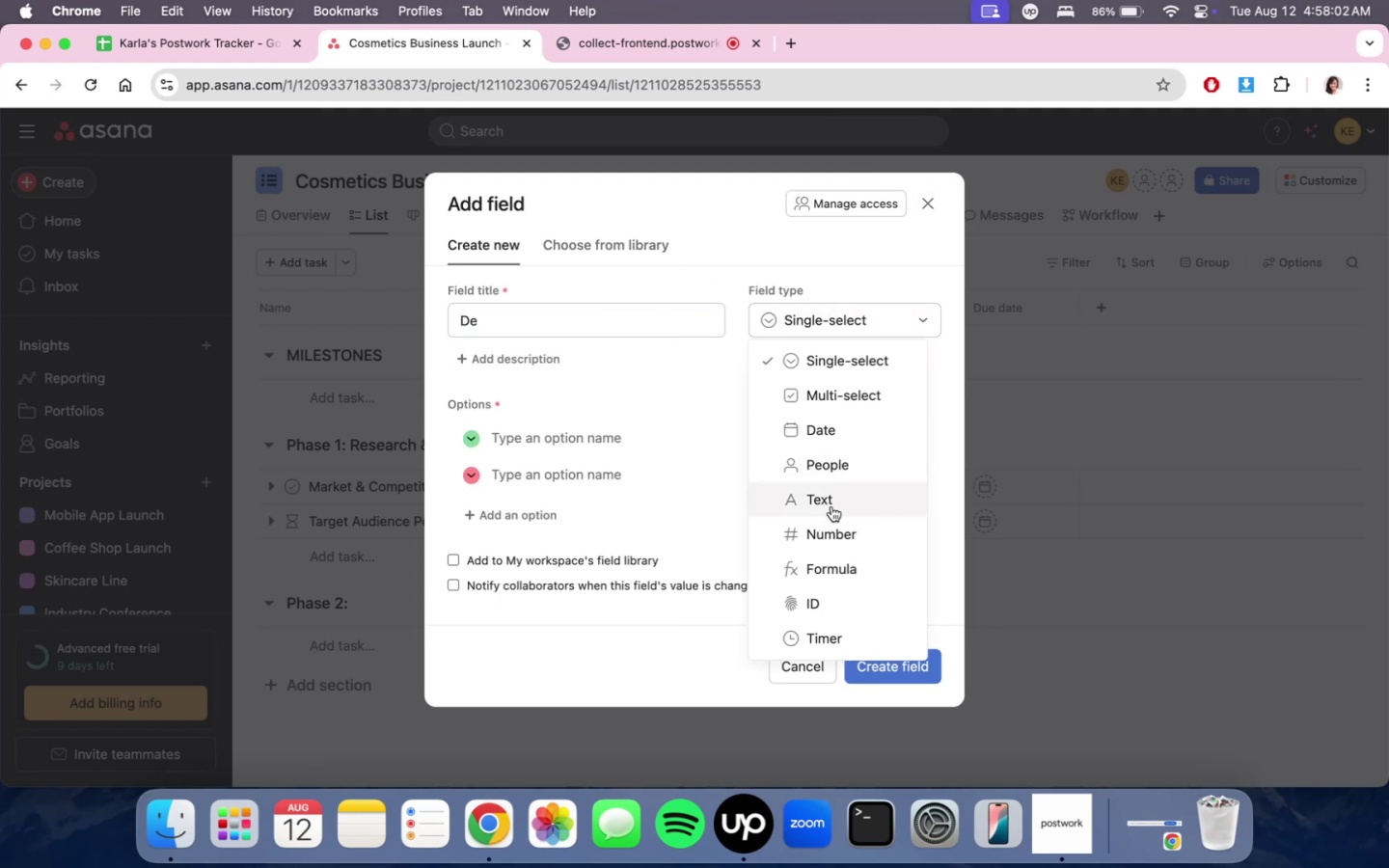 
left_click([832, 501])
 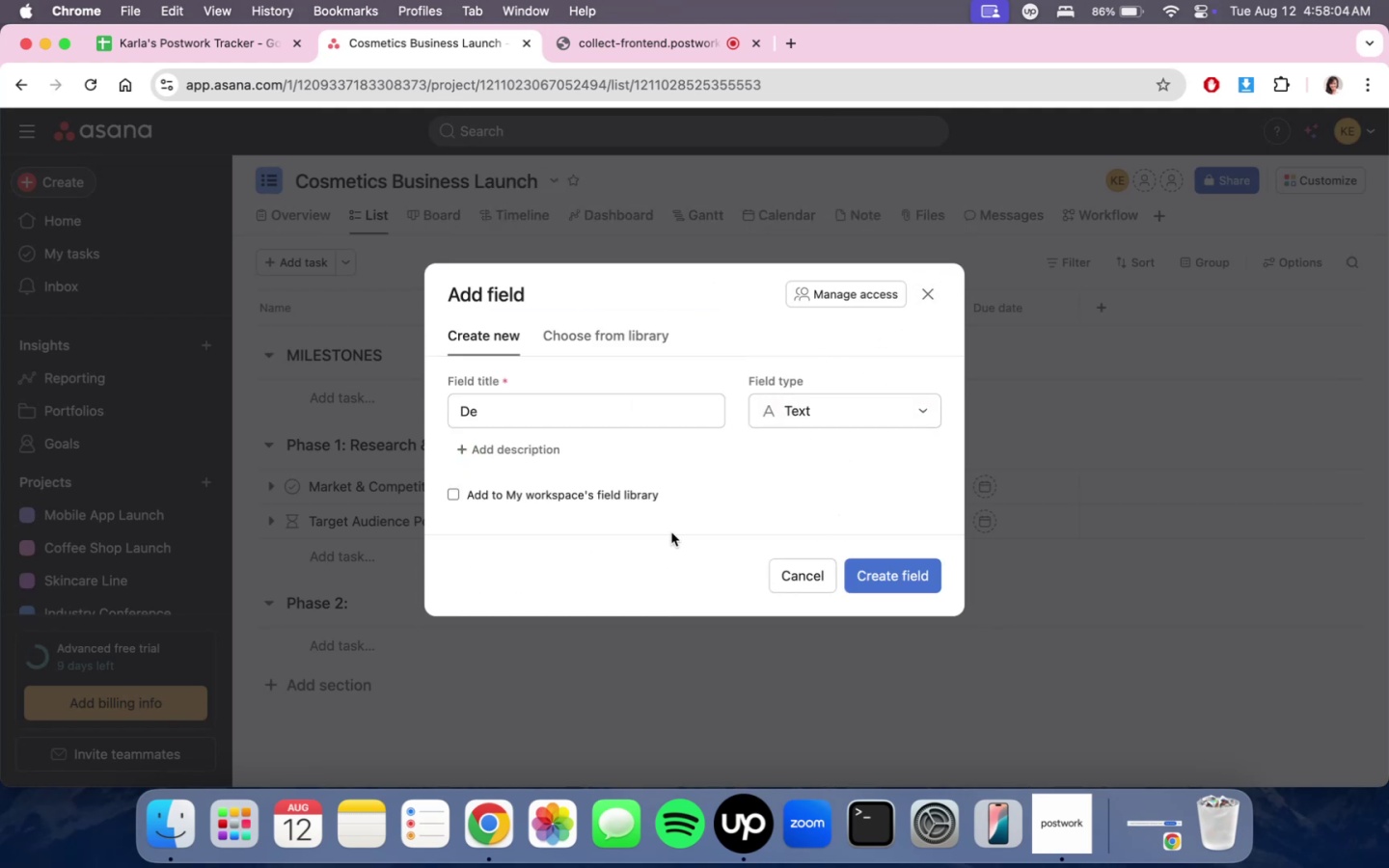 
left_click([619, 485])
 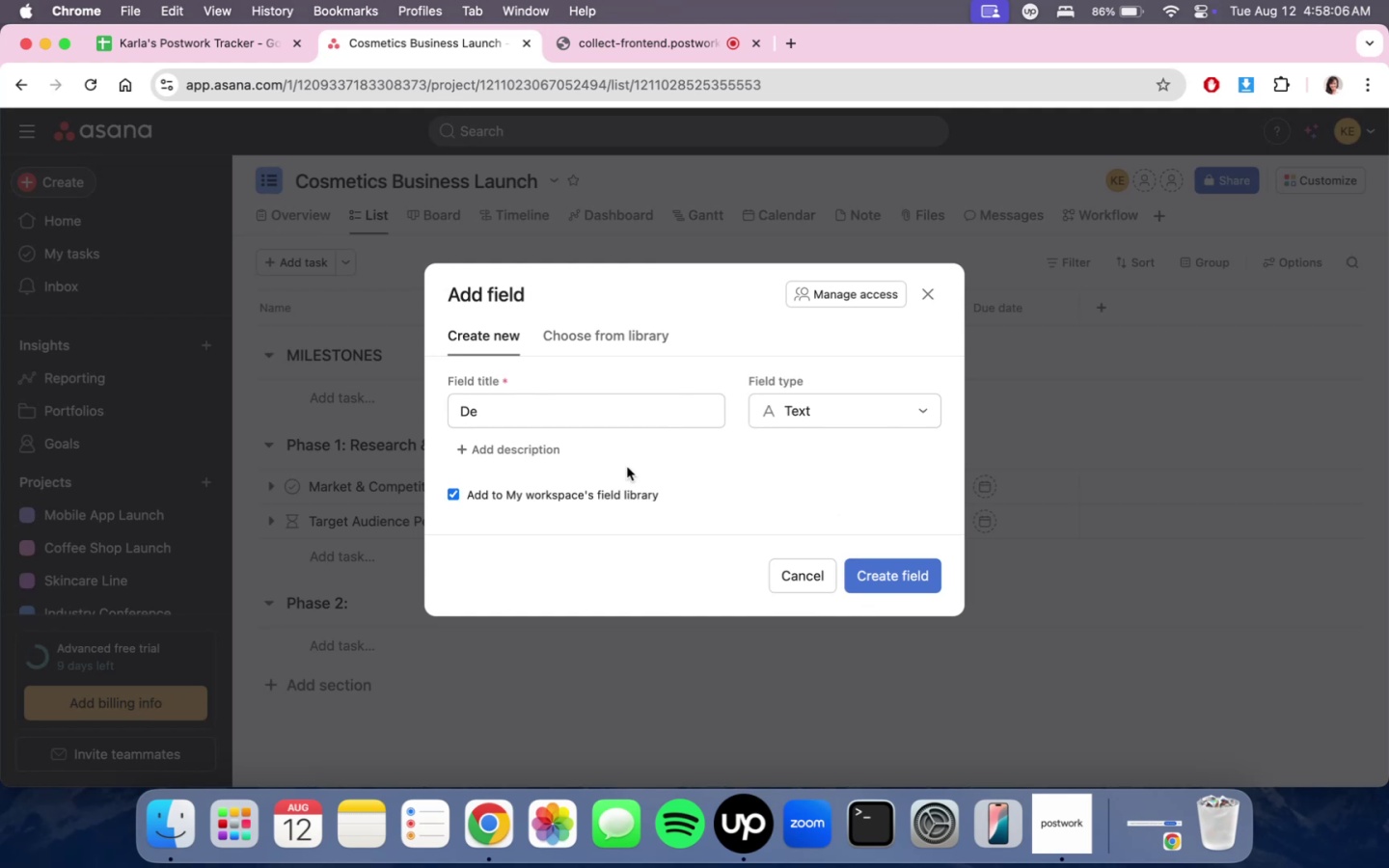 
left_click([632, 436])
 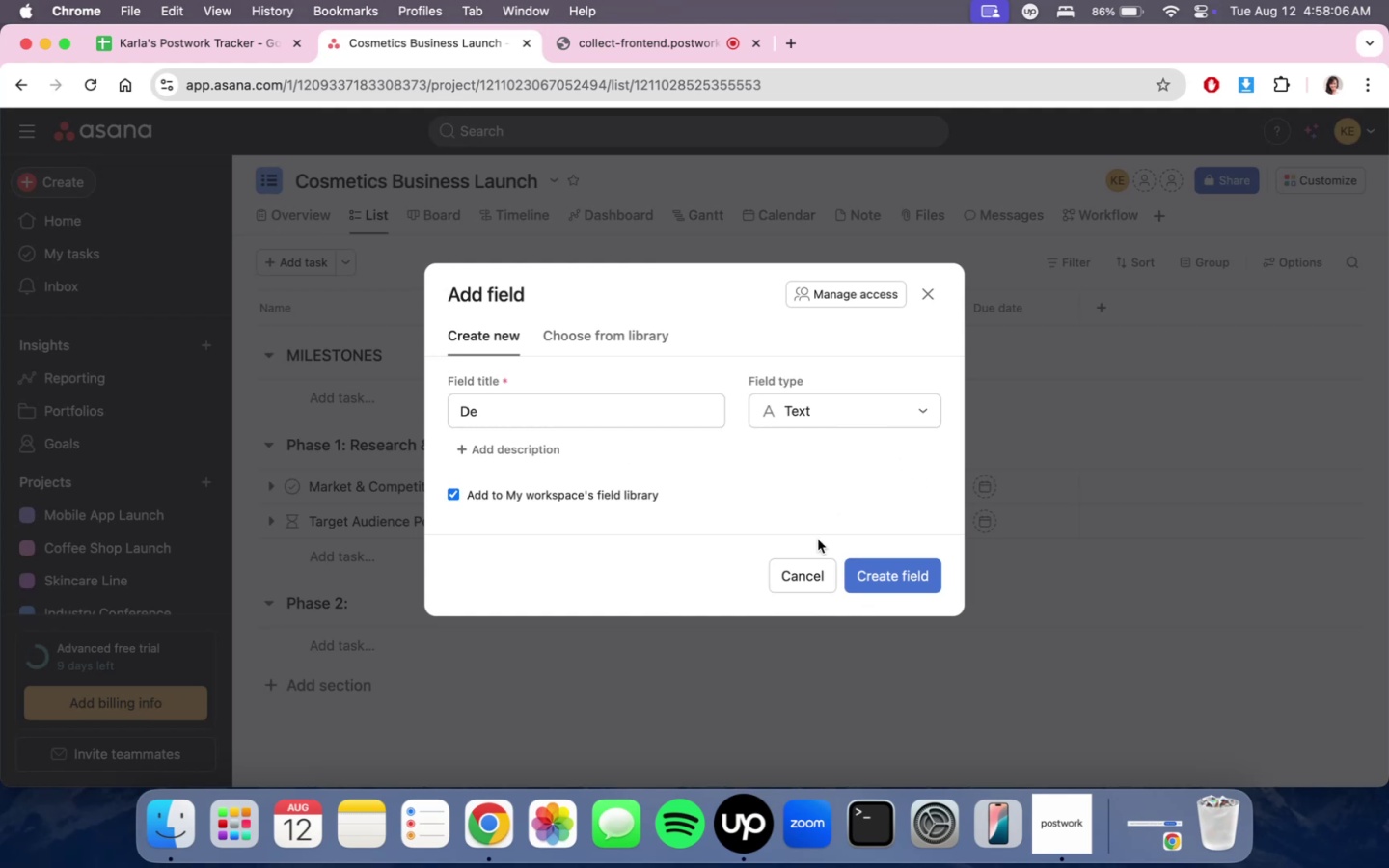 
left_click([798, 566])
 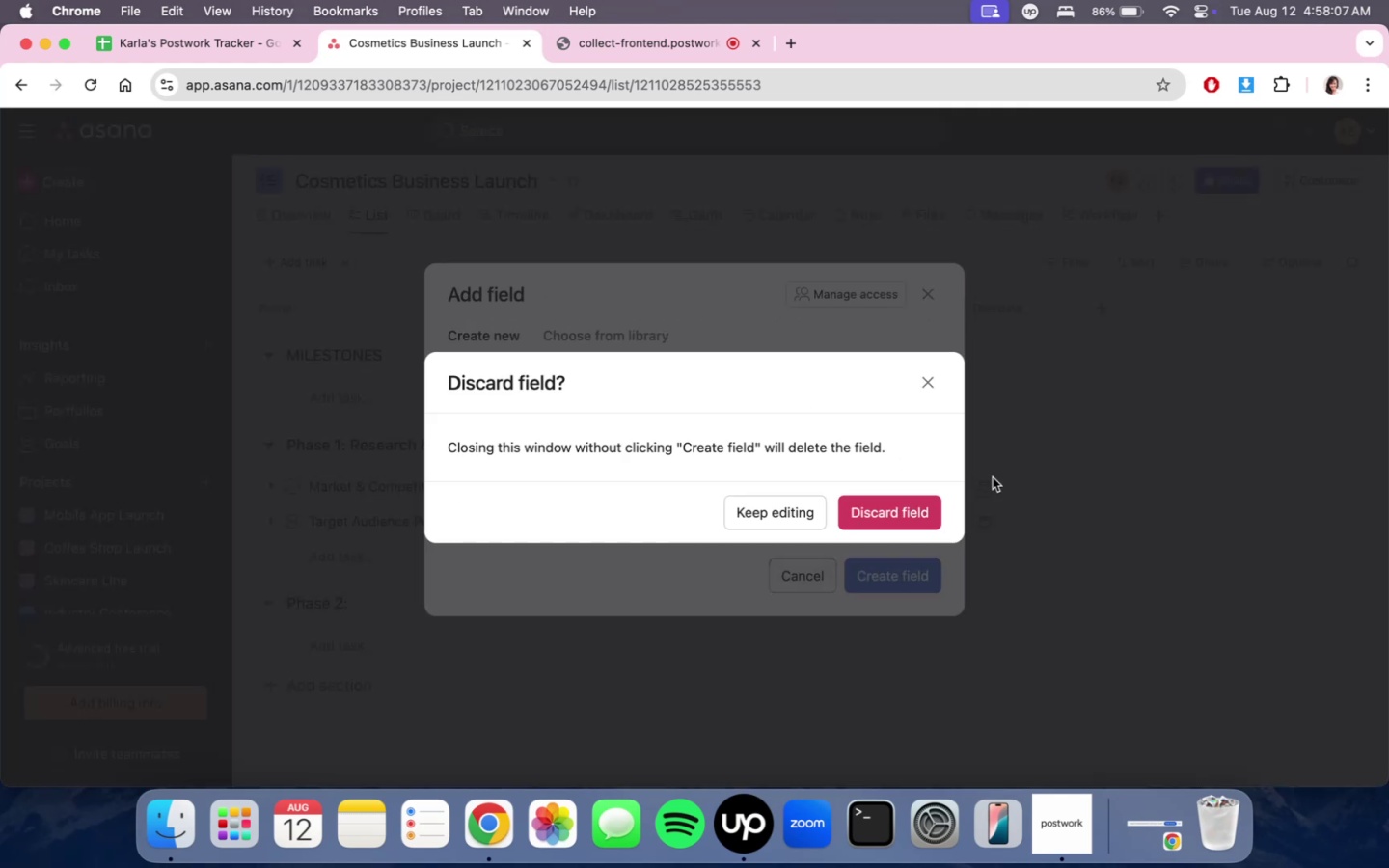 
left_click([905, 511])
 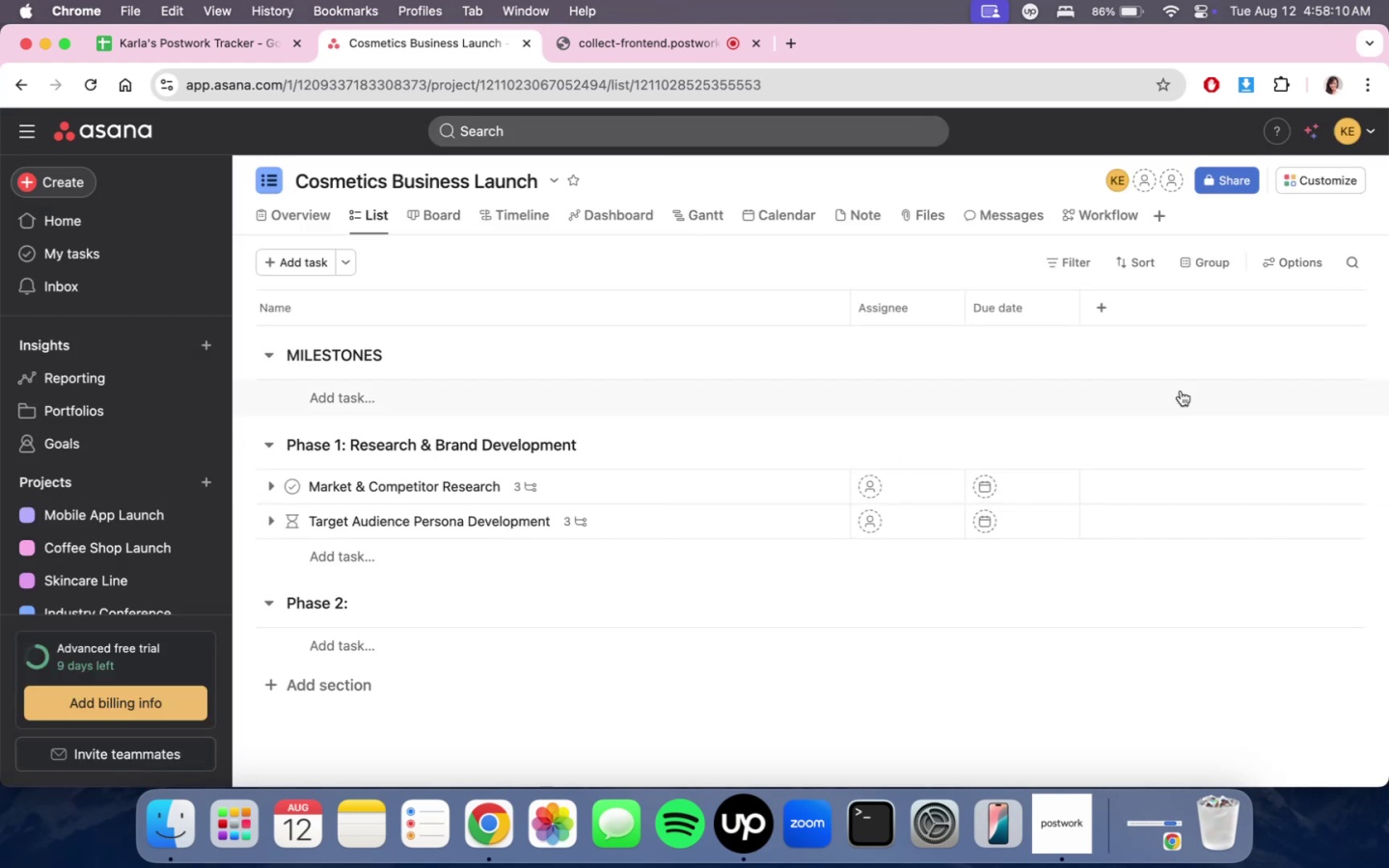 
left_click([912, 313])
 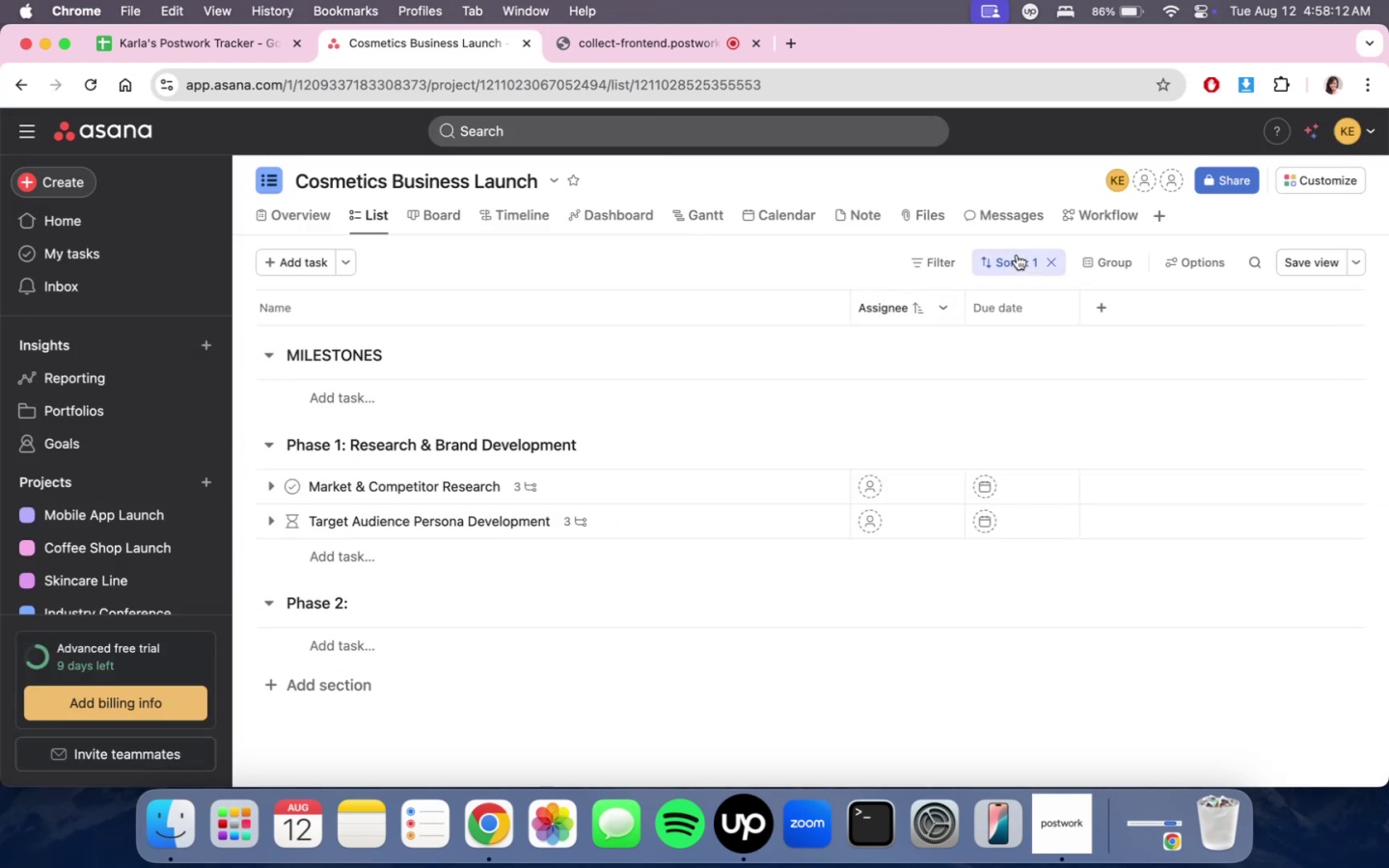 
left_click([1050, 258])
 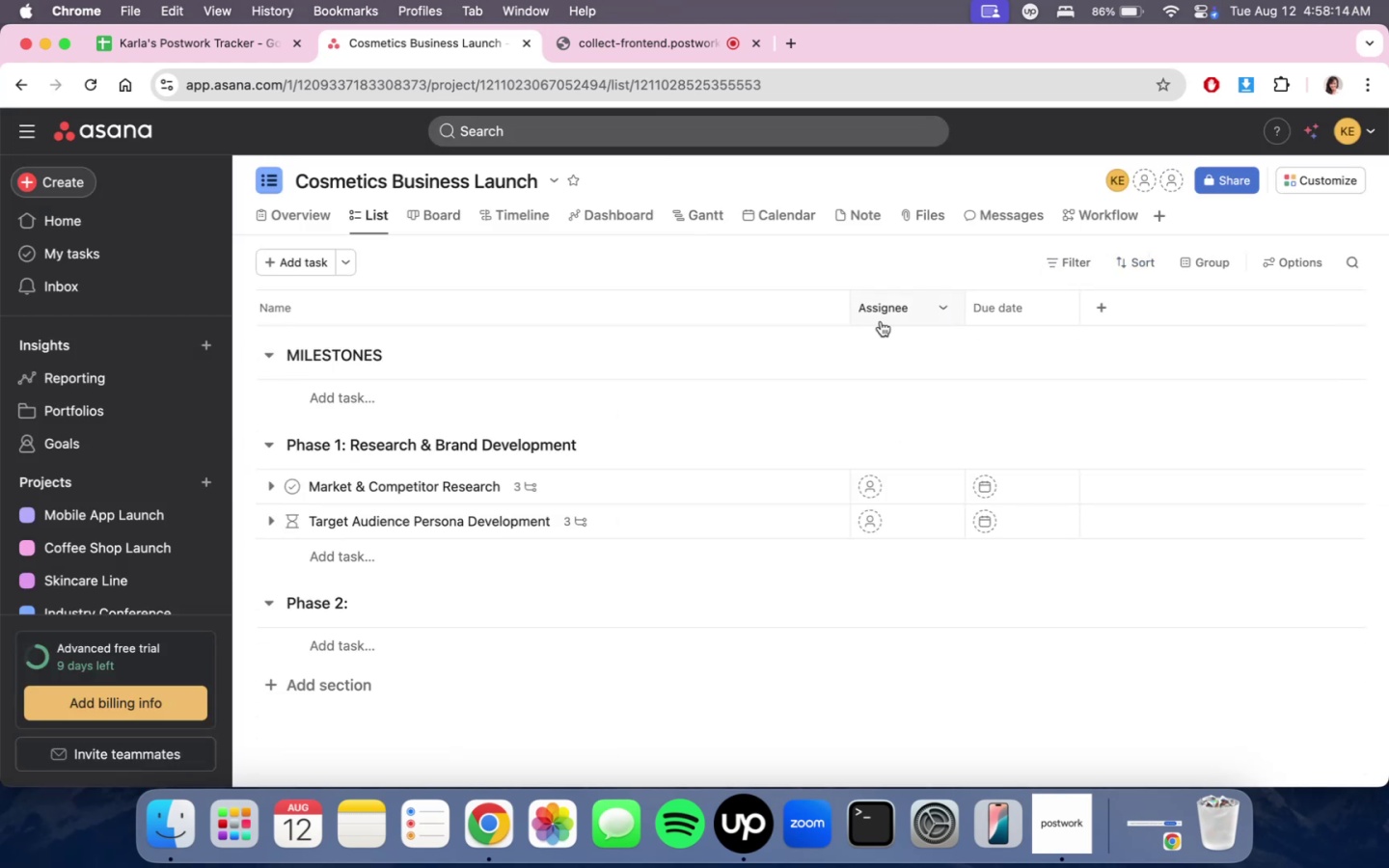 
left_click([924, 311])
 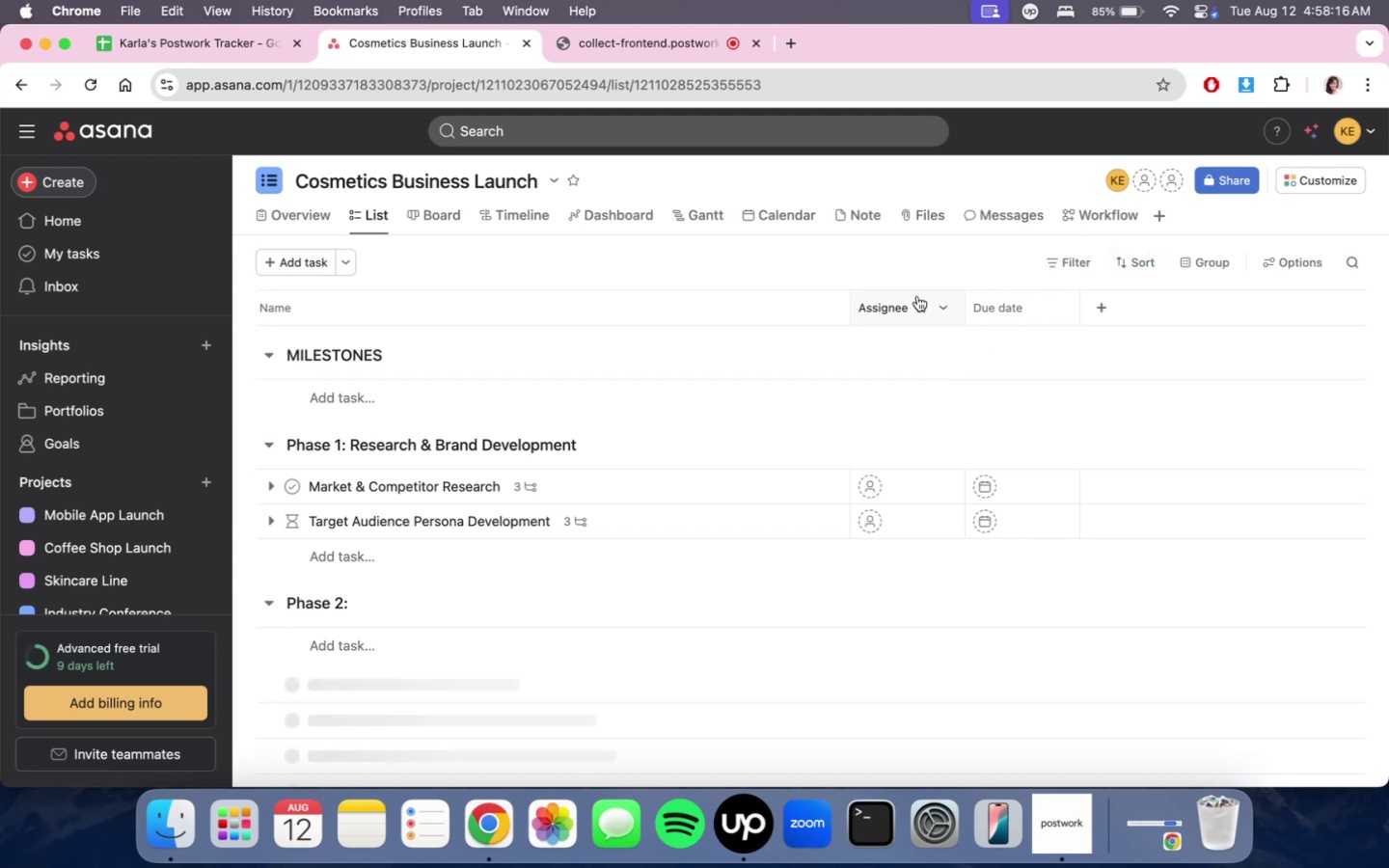 
left_click([946, 313])
 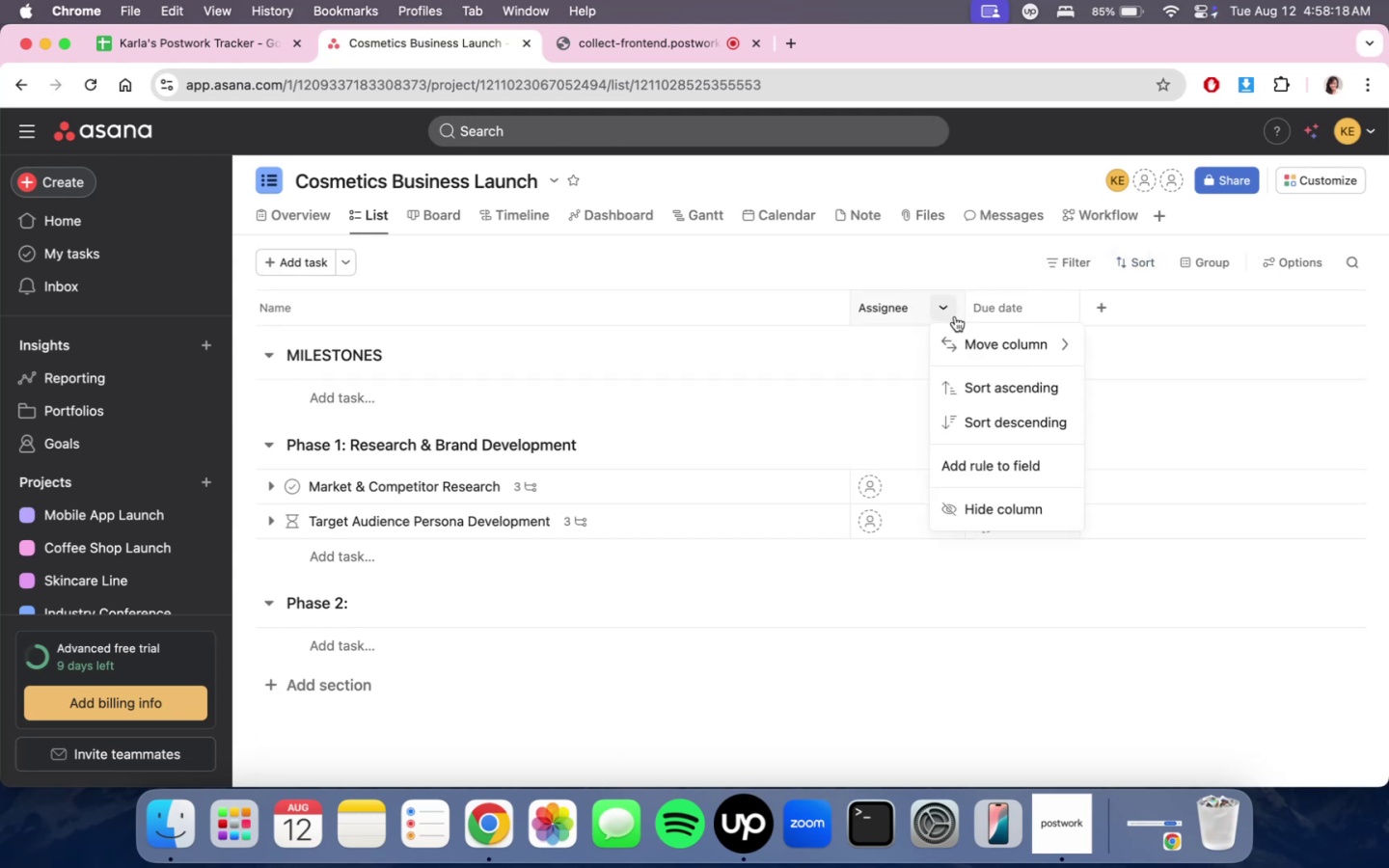 
left_click([983, 500])
 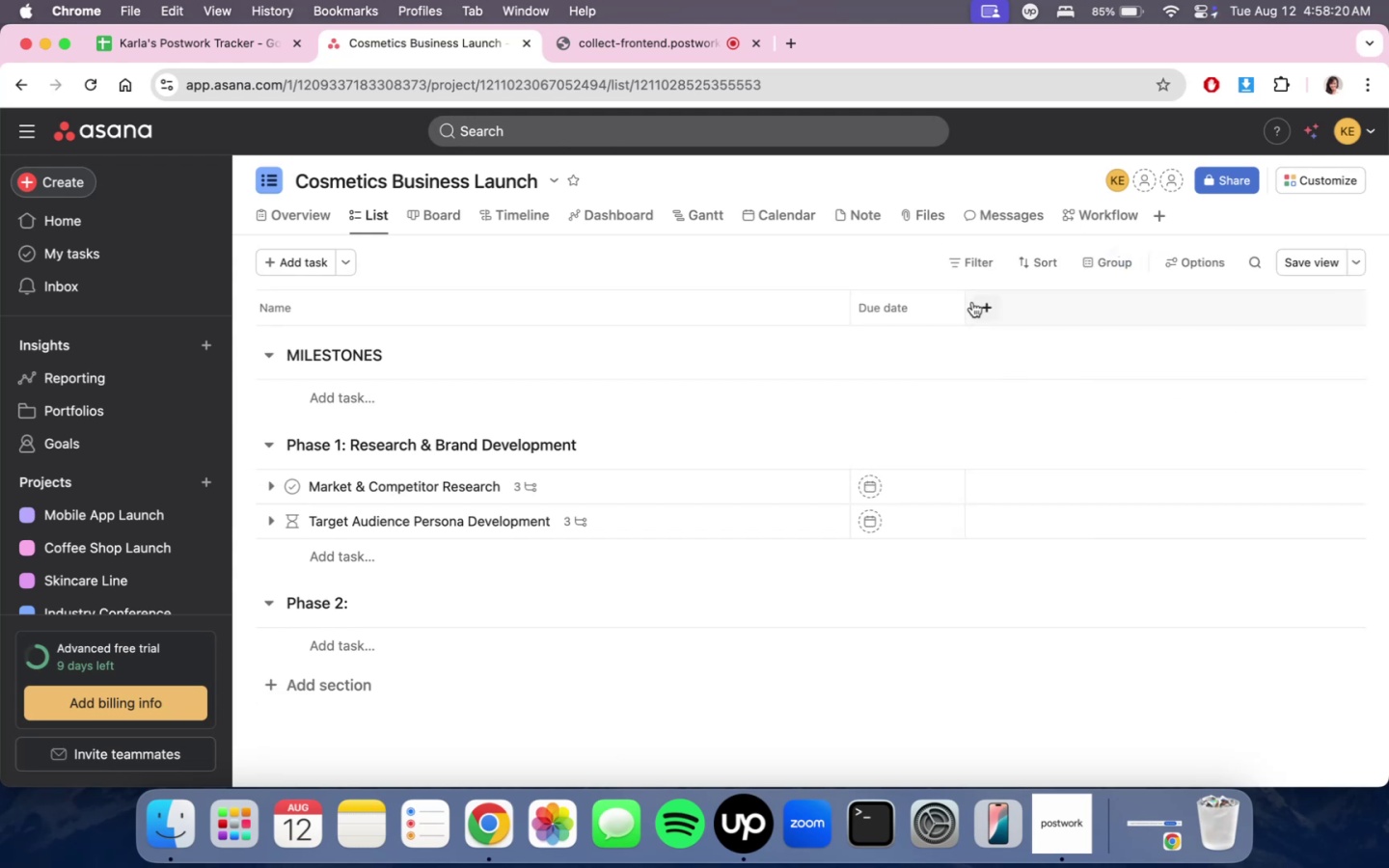 
left_click([971, 302])
 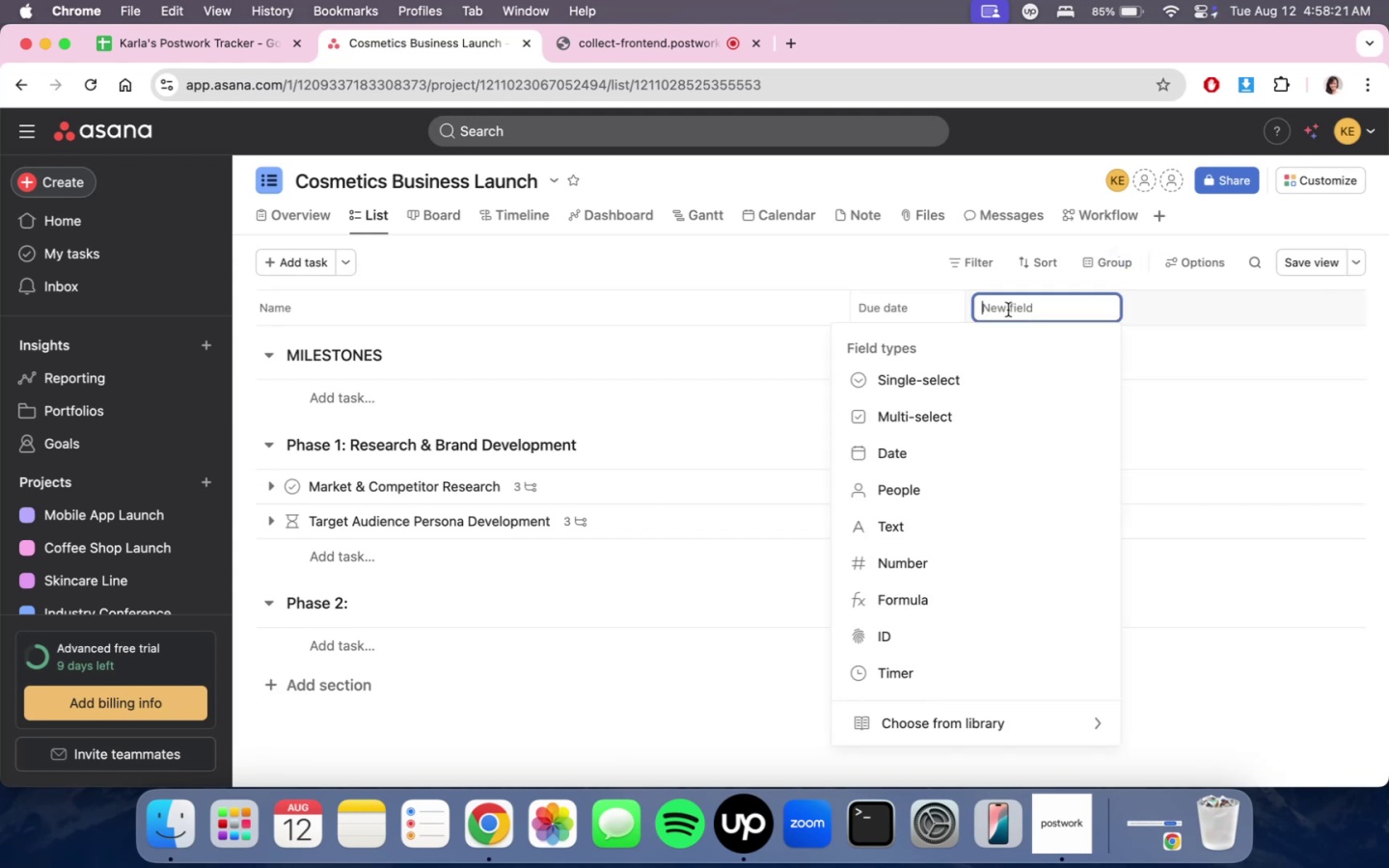 
scroll: coordinate [989, 569], scroll_direction: down, amount: 6.0
 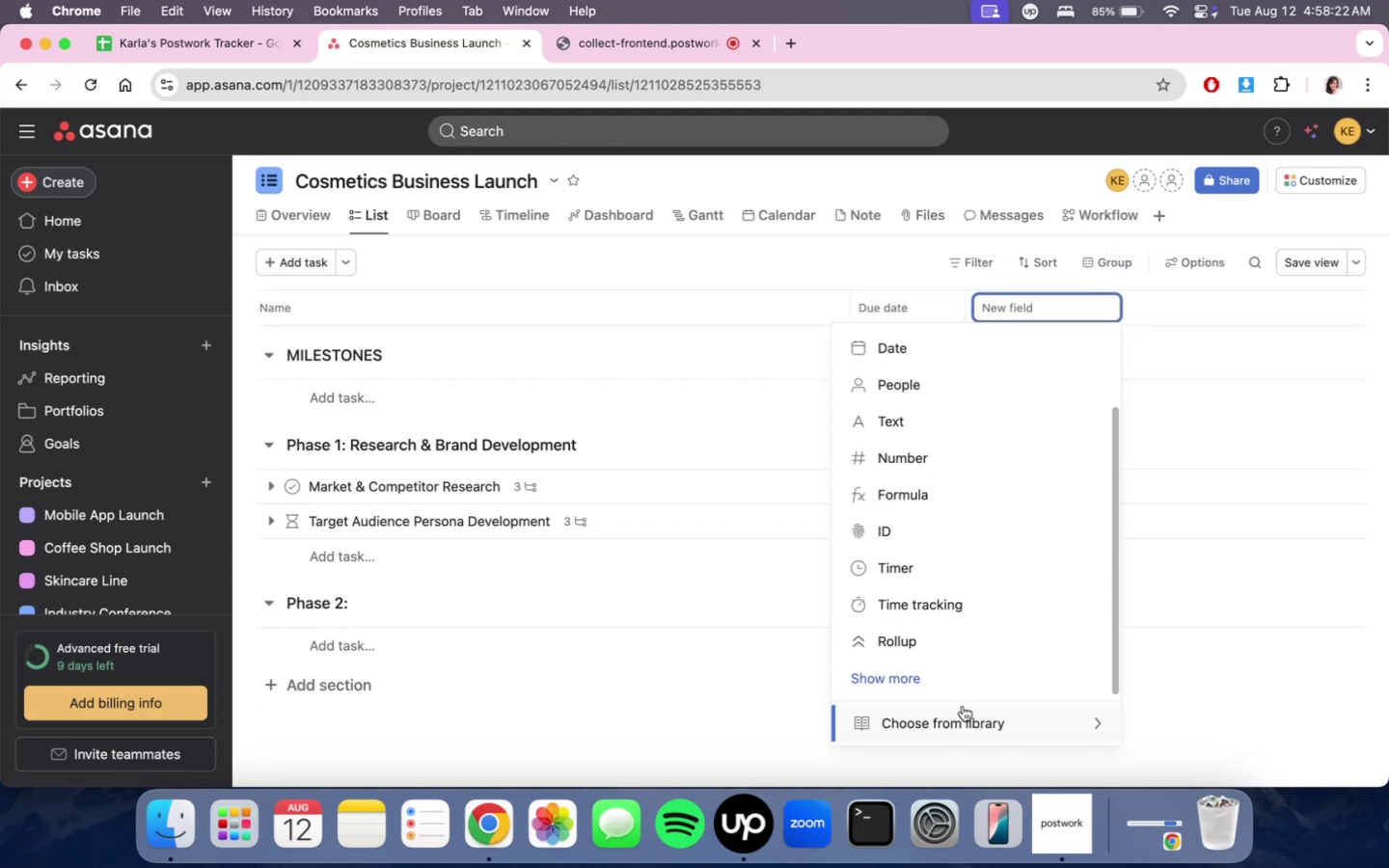 
left_click([964, 678])
 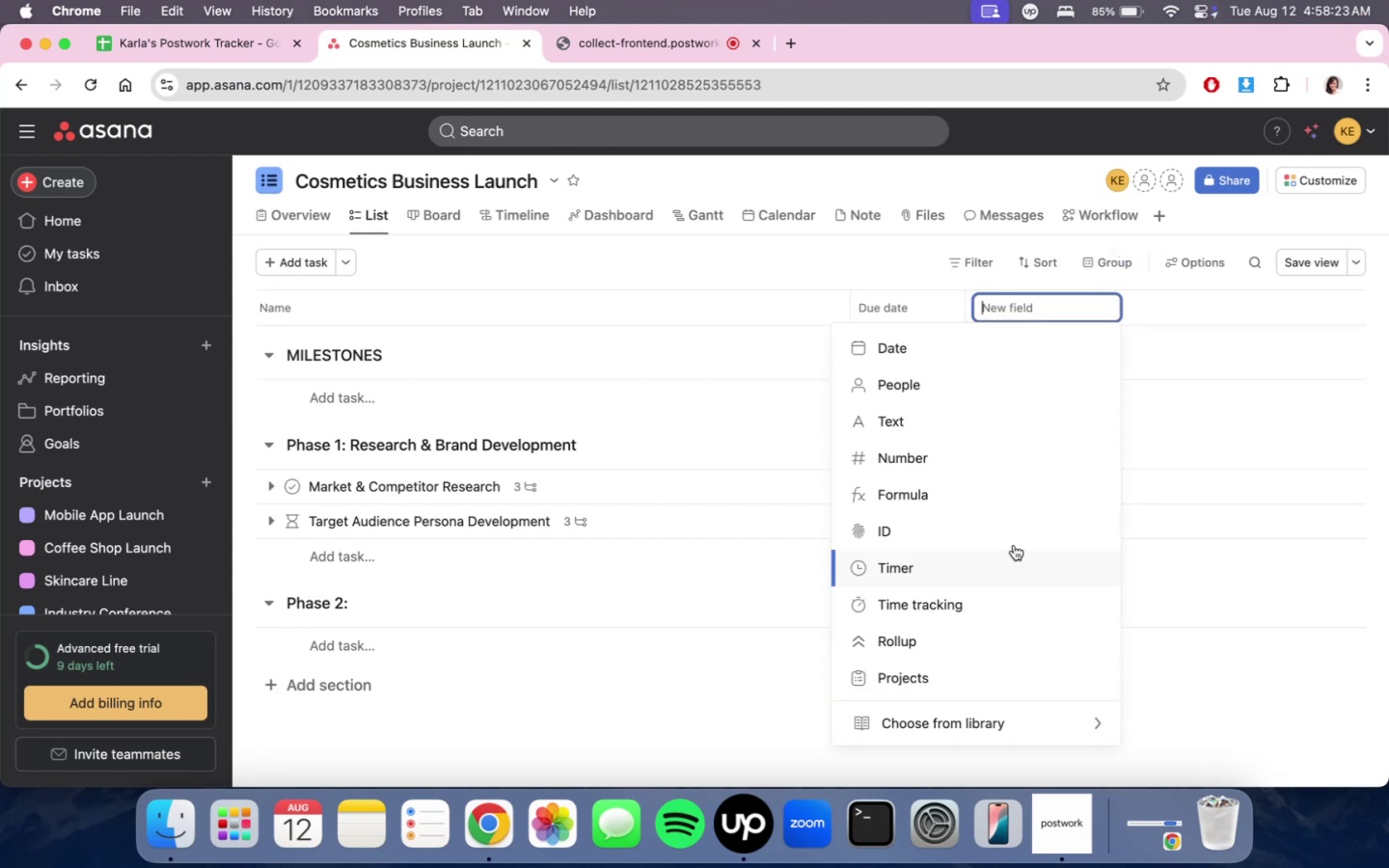 
scroll: coordinate [1017, 560], scroll_direction: down, amount: 7.0
 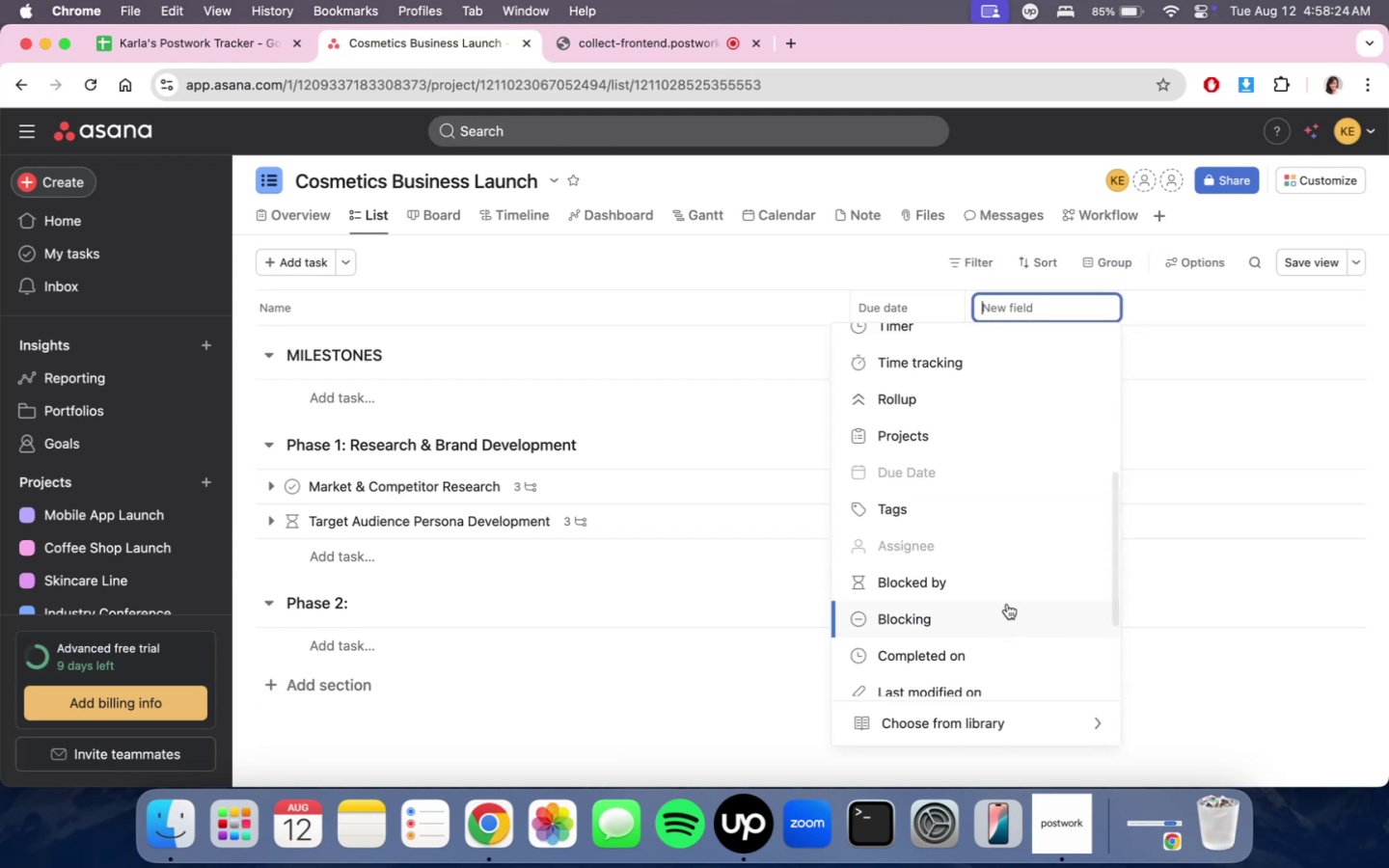 
left_click([1005, 578])
 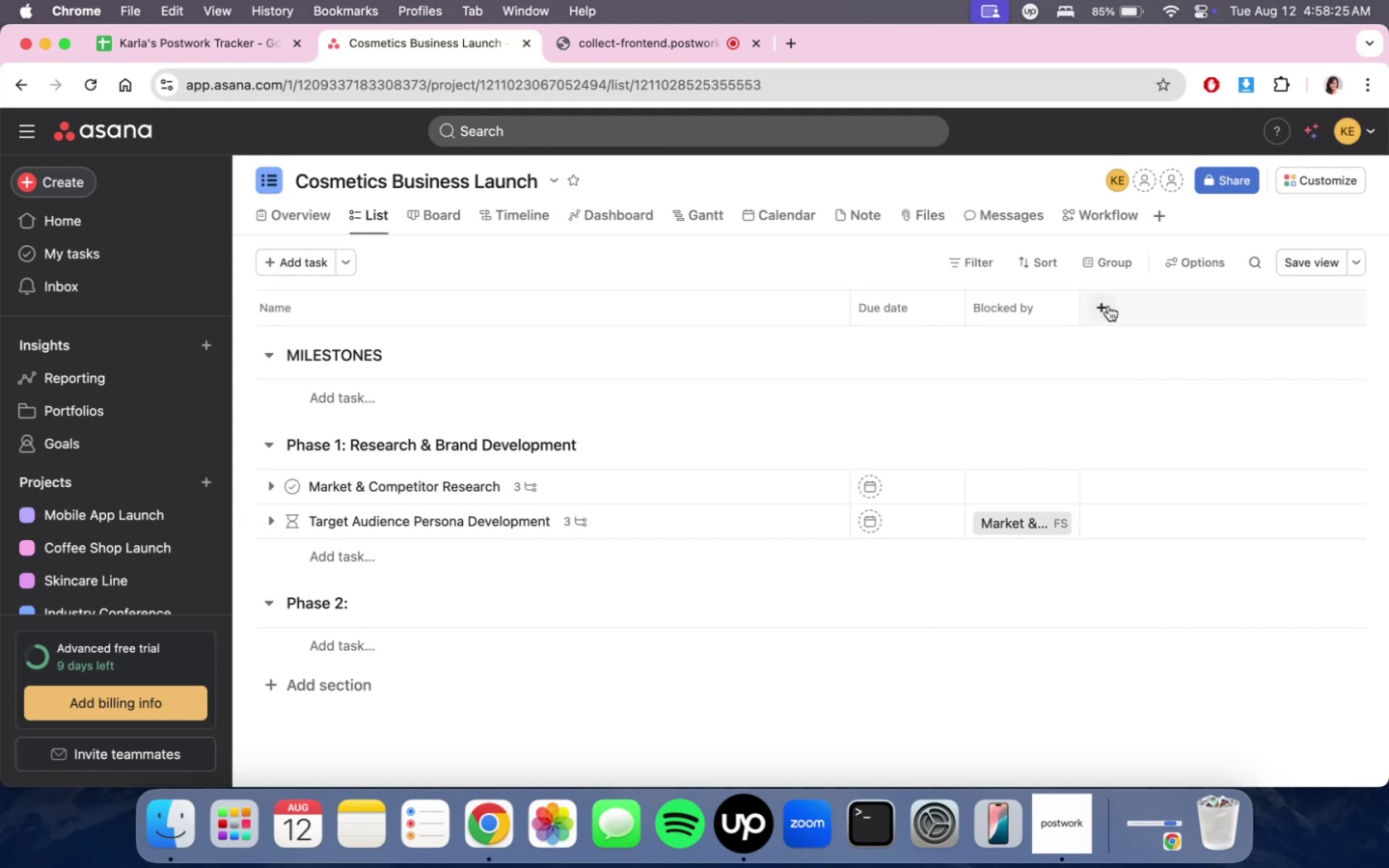 
scroll: coordinate [1151, 559], scroll_direction: down, amount: 10.0
 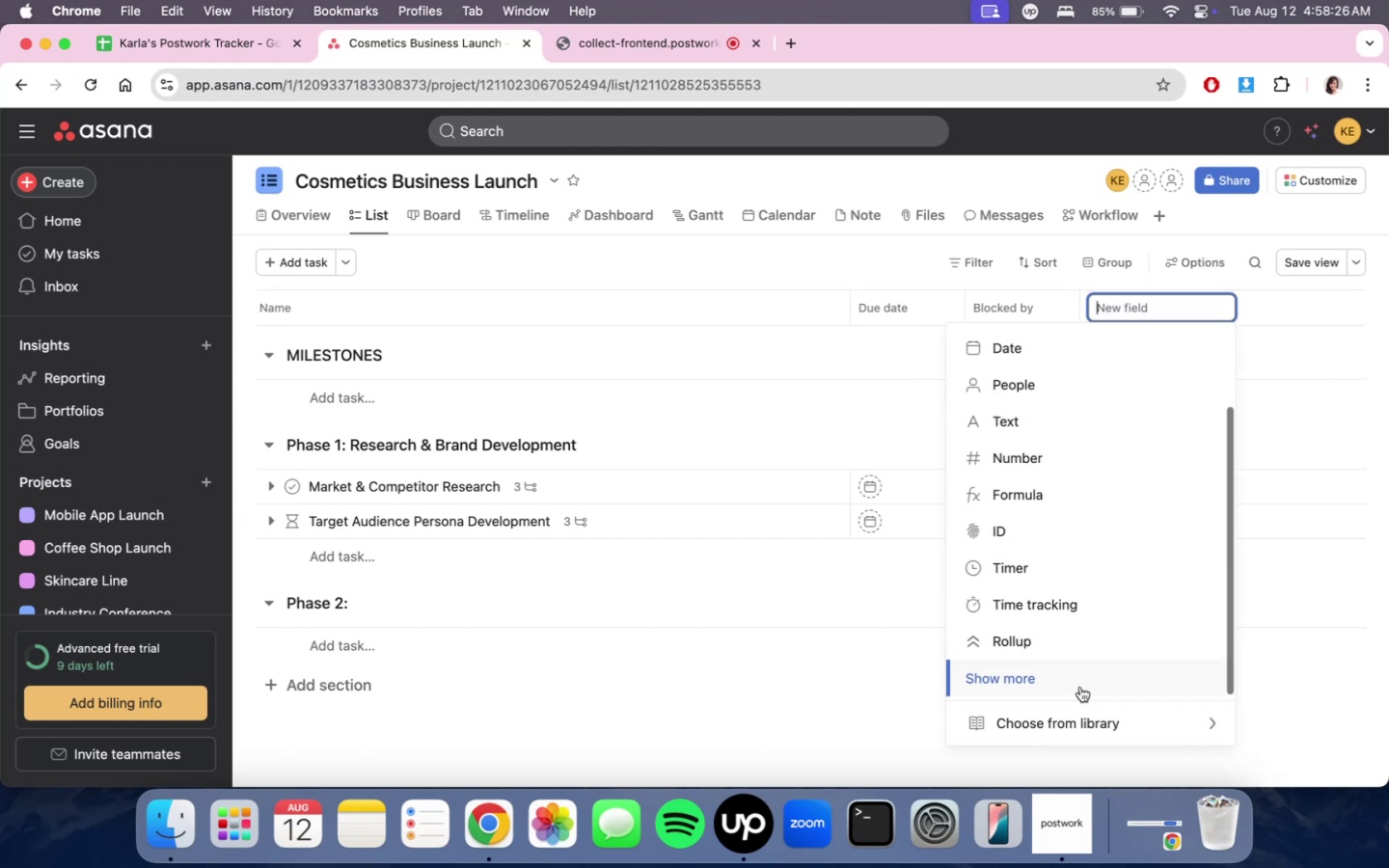 
left_click([1079, 692])
 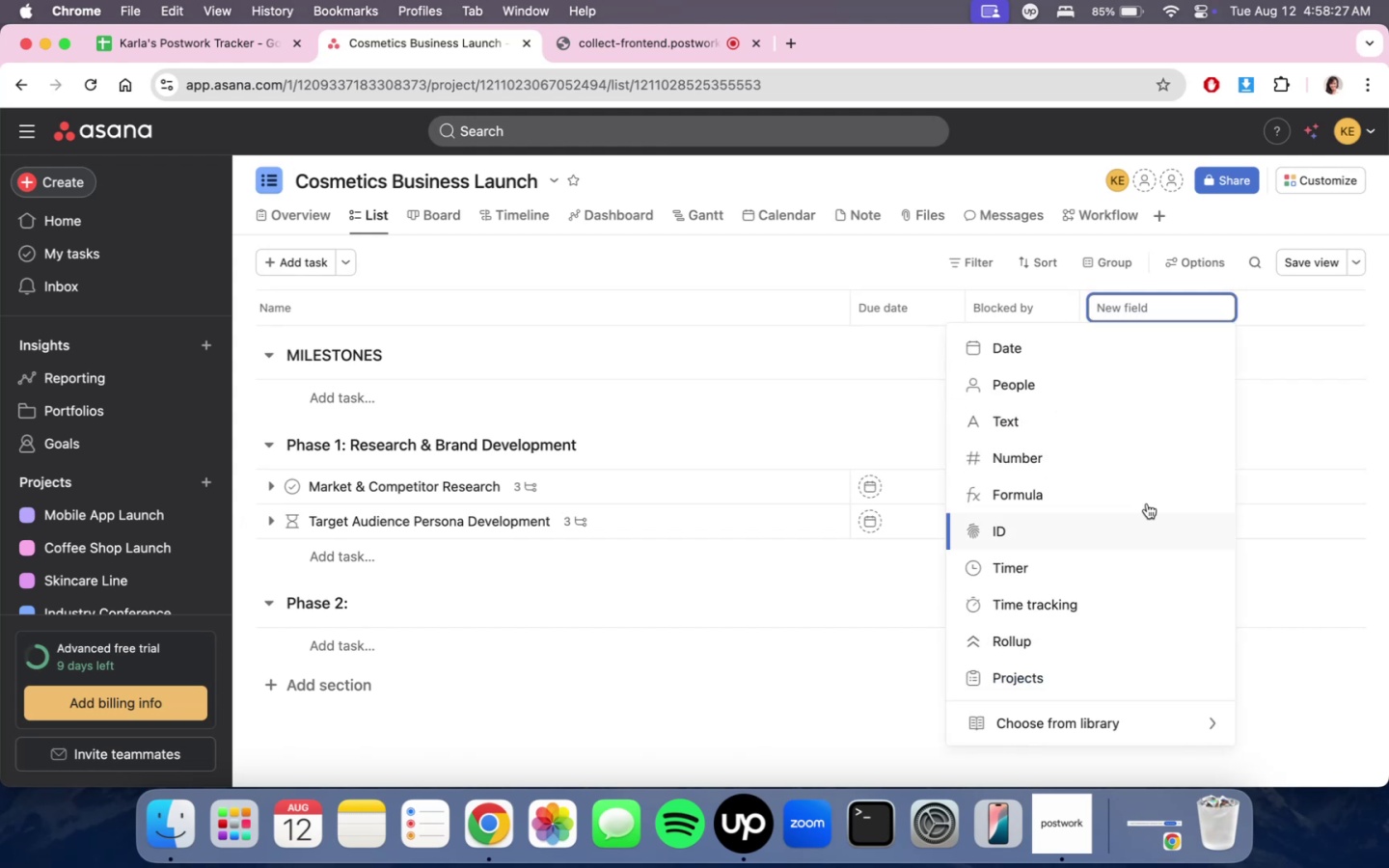 
scroll: coordinate [1103, 523], scroll_direction: down, amount: 7.0
 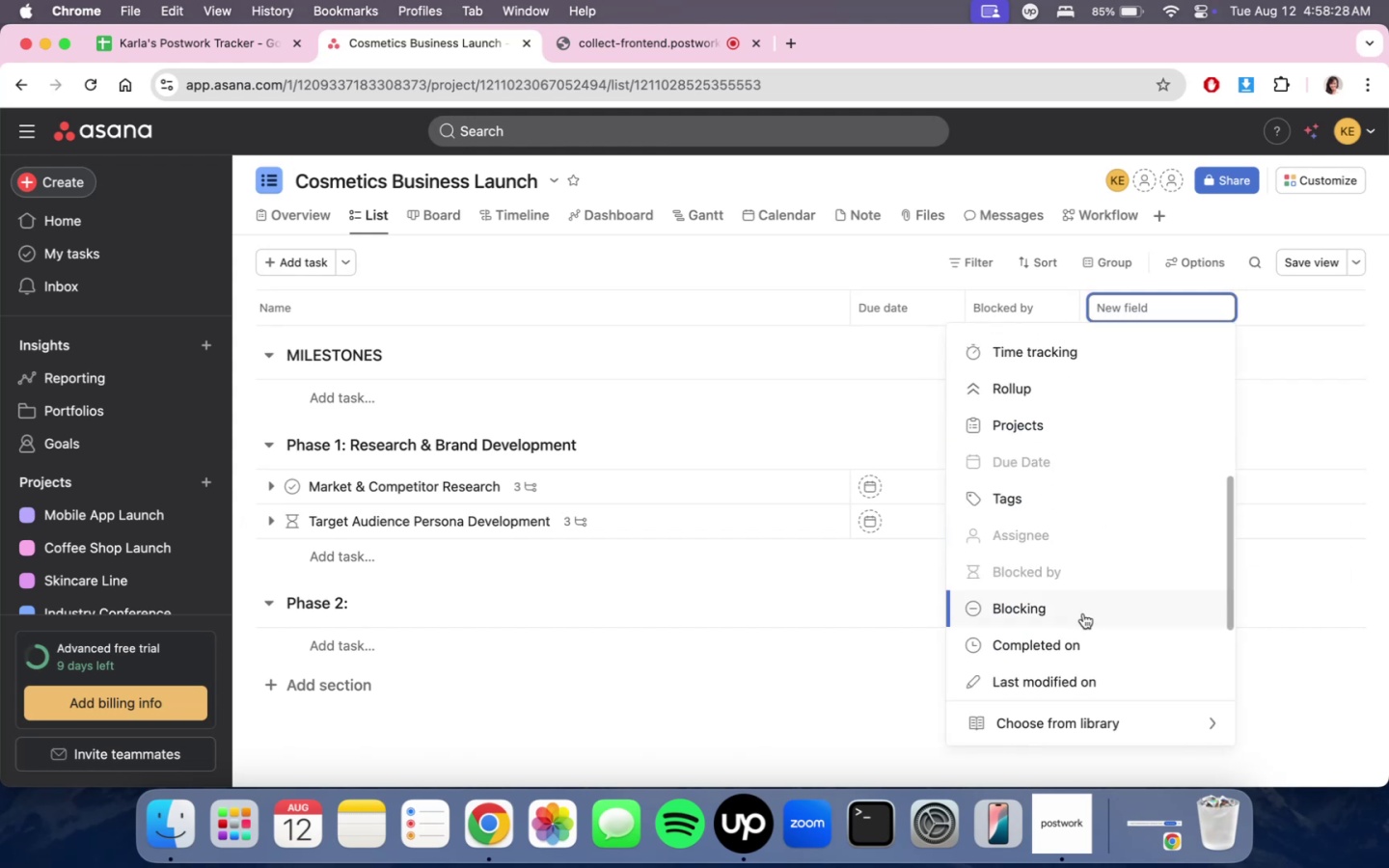 
left_click([1082, 616])
 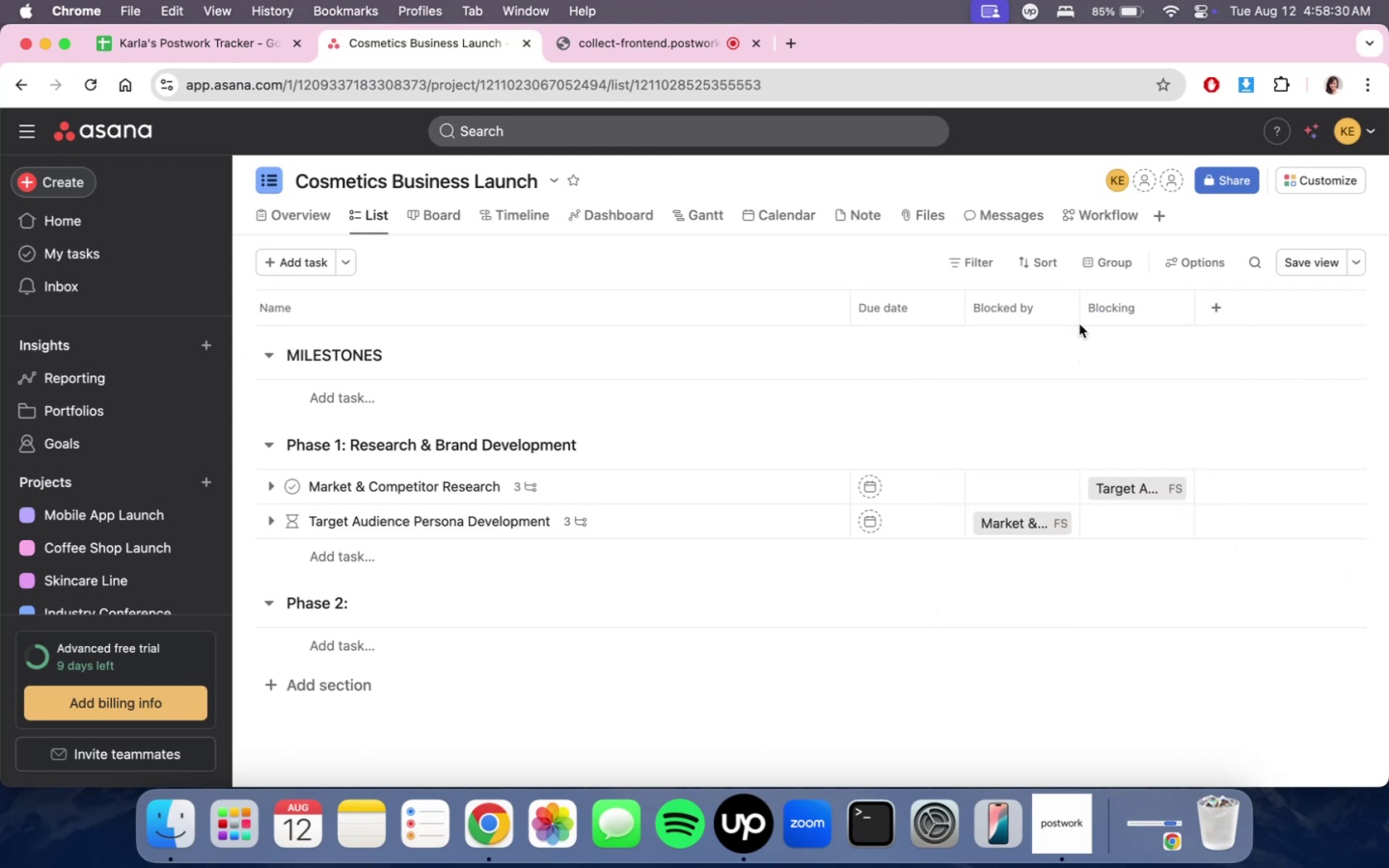 
left_click_drag(start_coordinate=[1079, 312], to_coordinate=[1103, 312])
 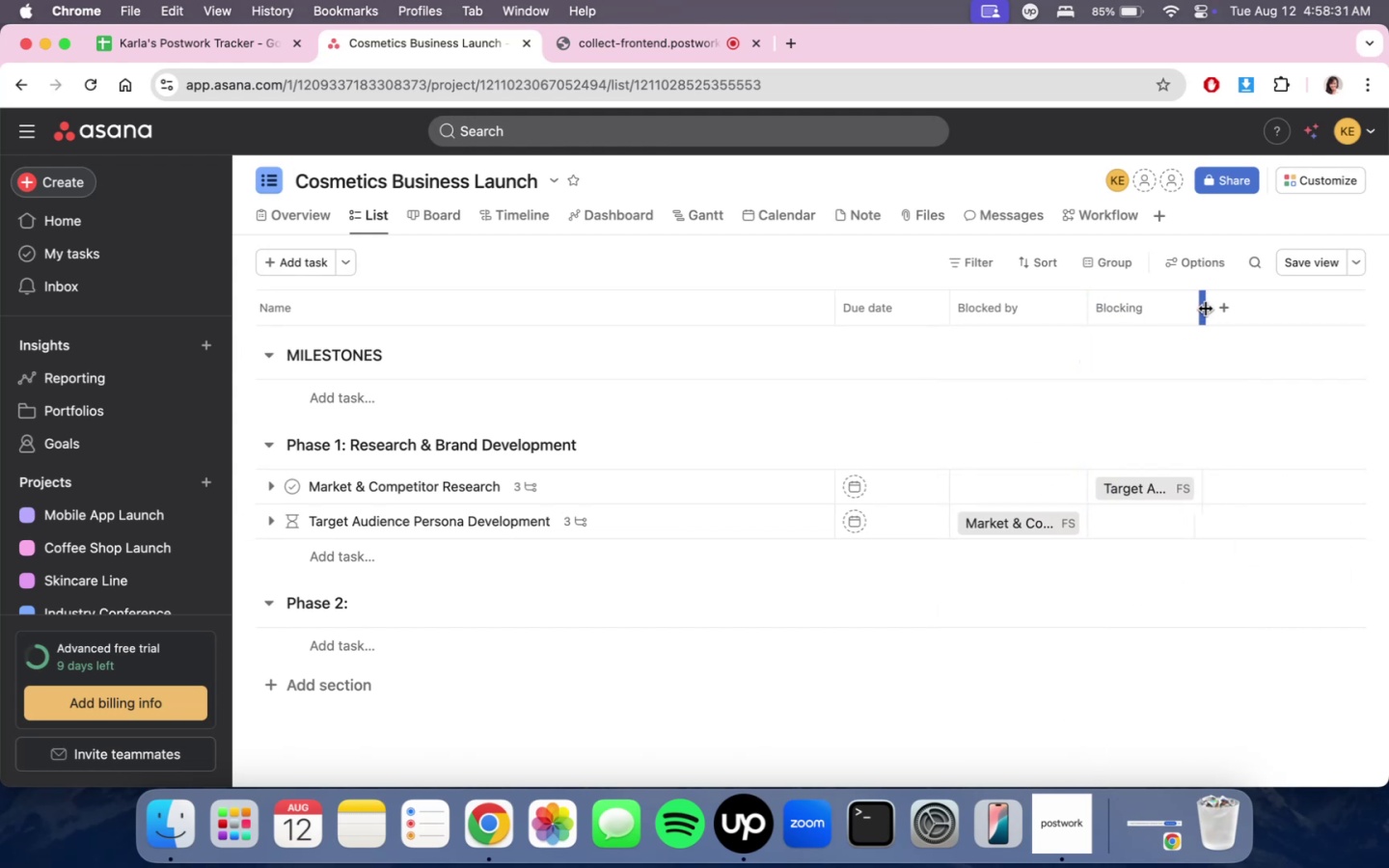 
left_click_drag(start_coordinate=[1206, 307], to_coordinate=[1239, 309])
 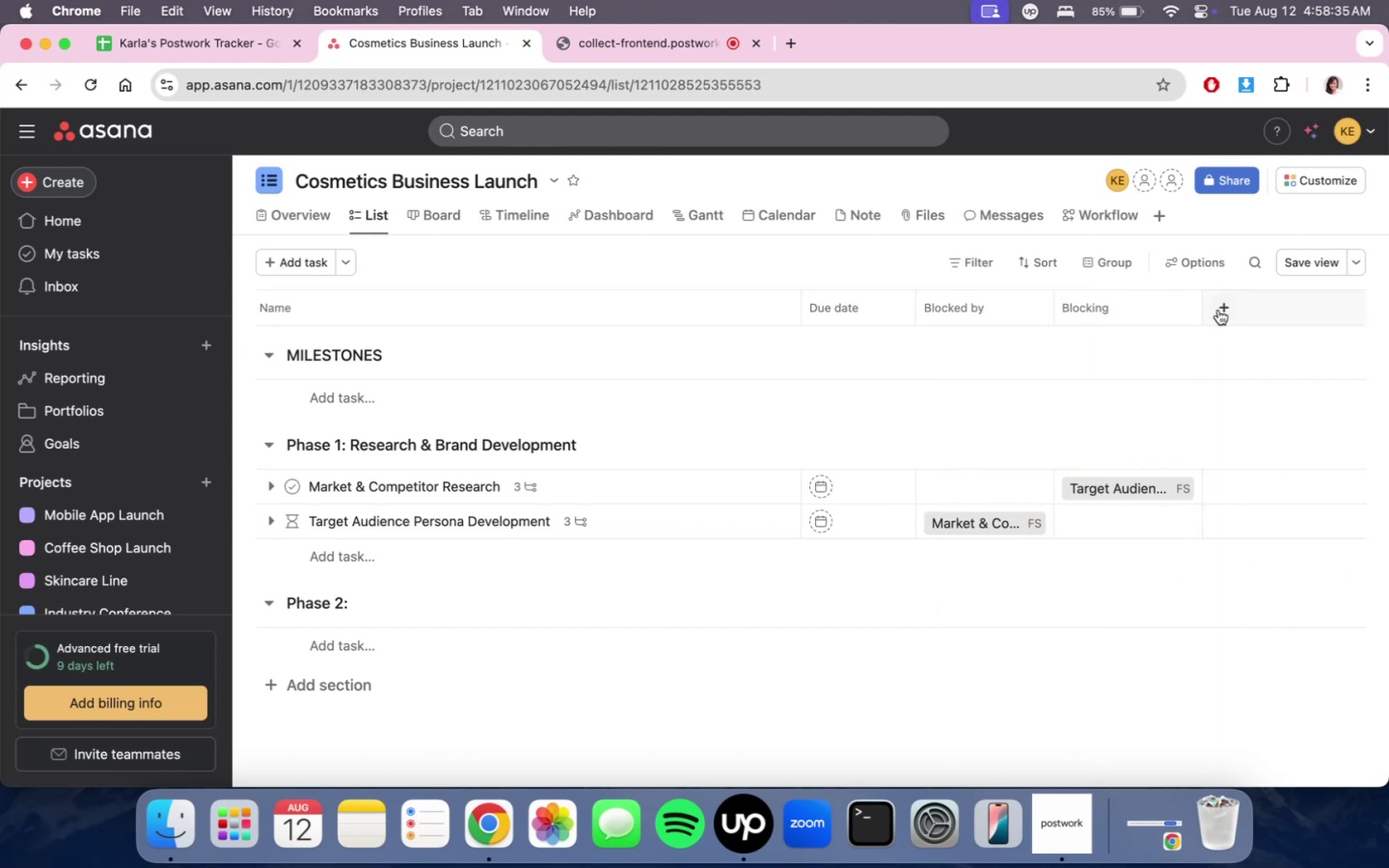 
left_click_drag(start_coordinate=[1053, 310], to_coordinate=[1127, 312])
 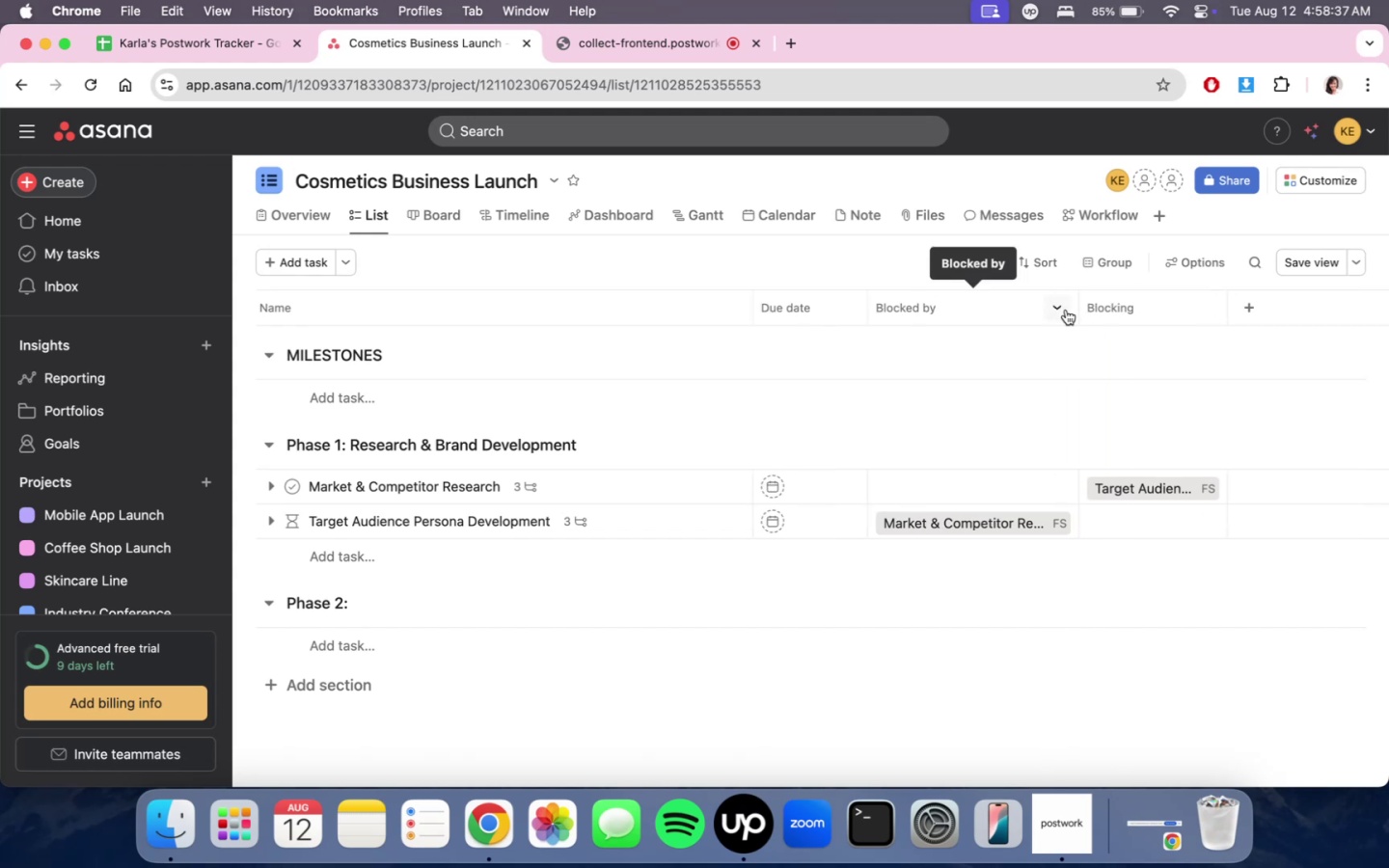 
left_click_drag(start_coordinate=[1077, 310], to_coordinate=[1066, 307])
 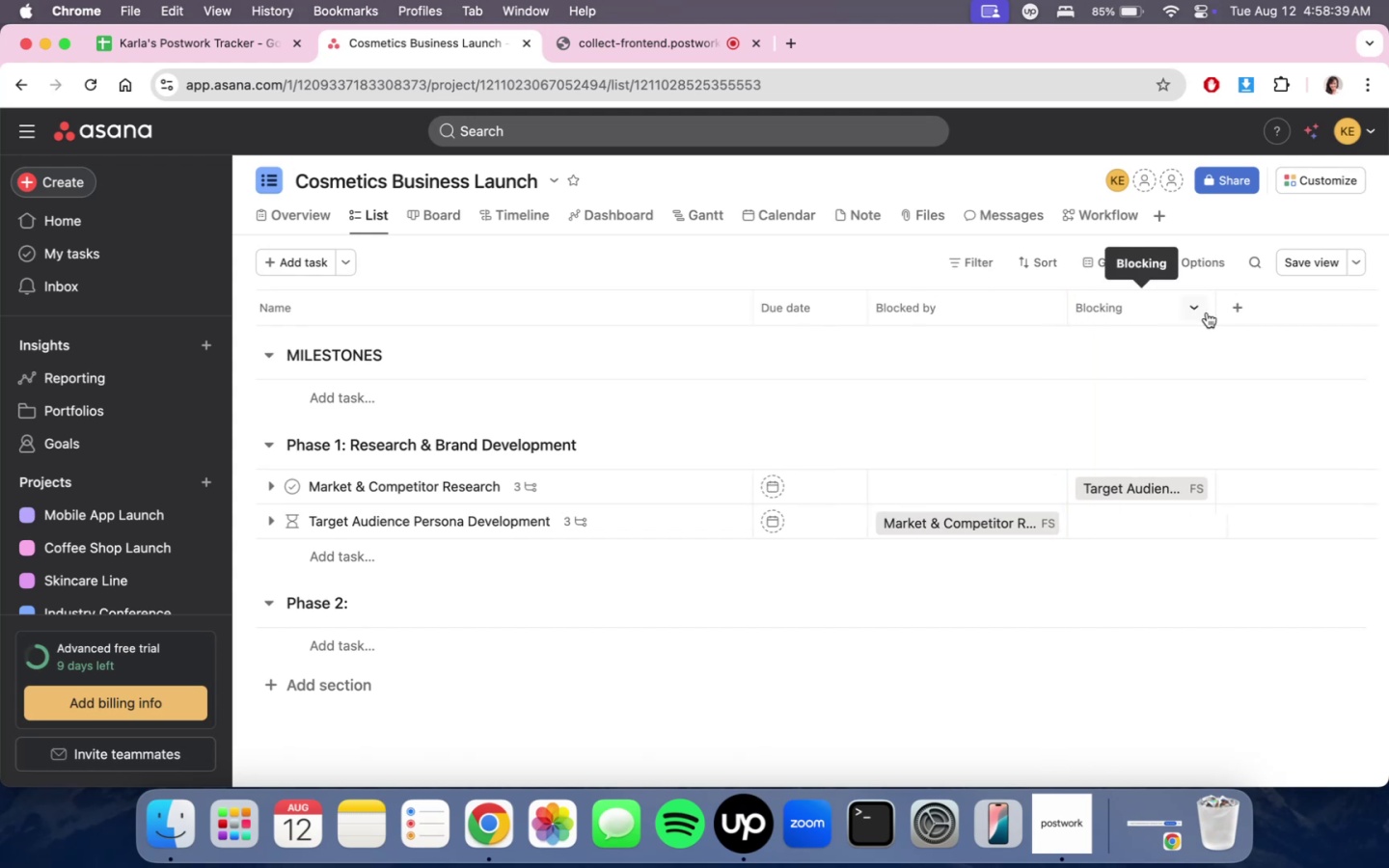 
left_click_drag(start_coordinate=[1213, 312], to_coordinate=[1266, 314])
 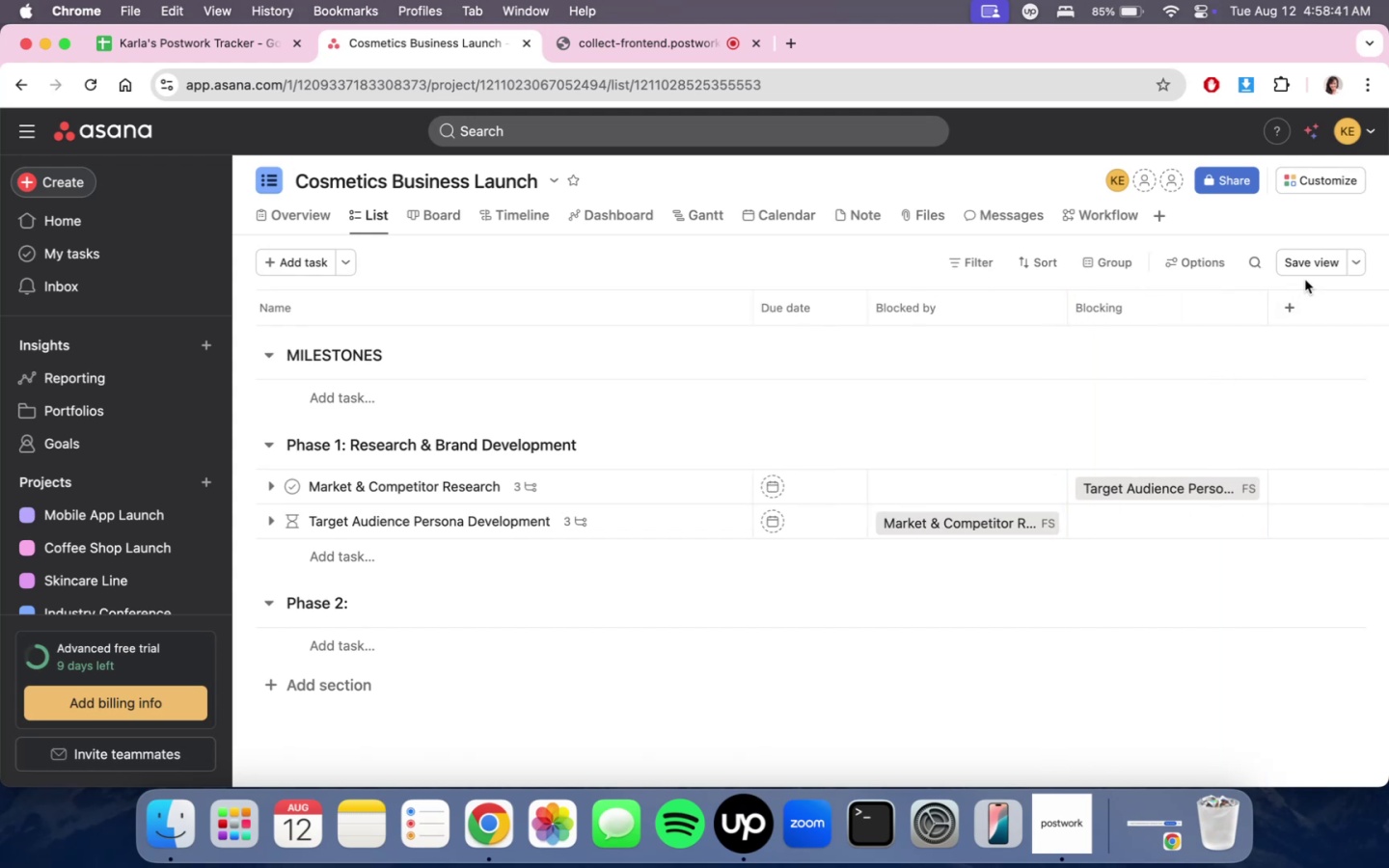 
left_click([1302, 264])
 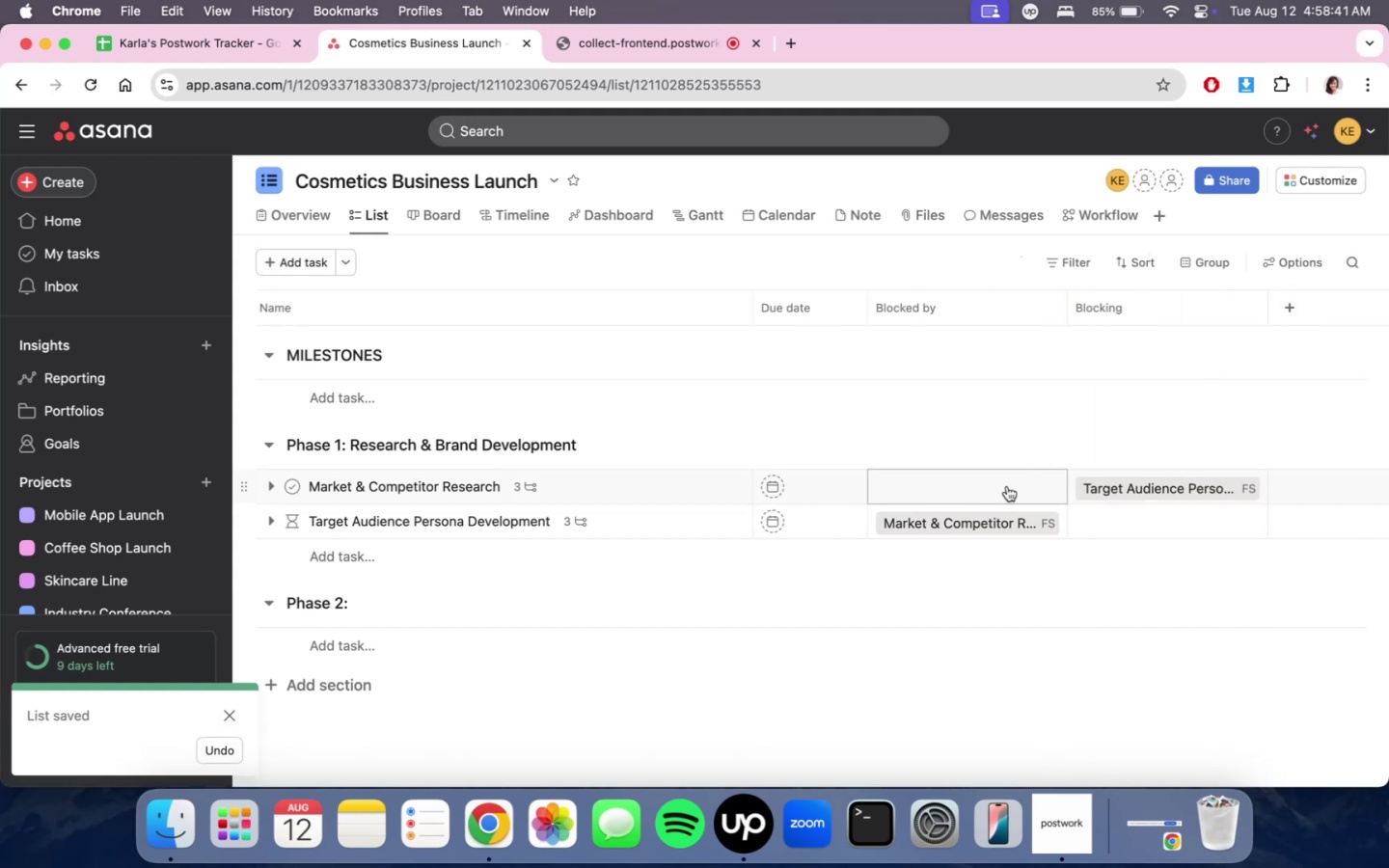 
scroll: coordinate [1045, 555], scroll_direction: up, amount: 2.0
 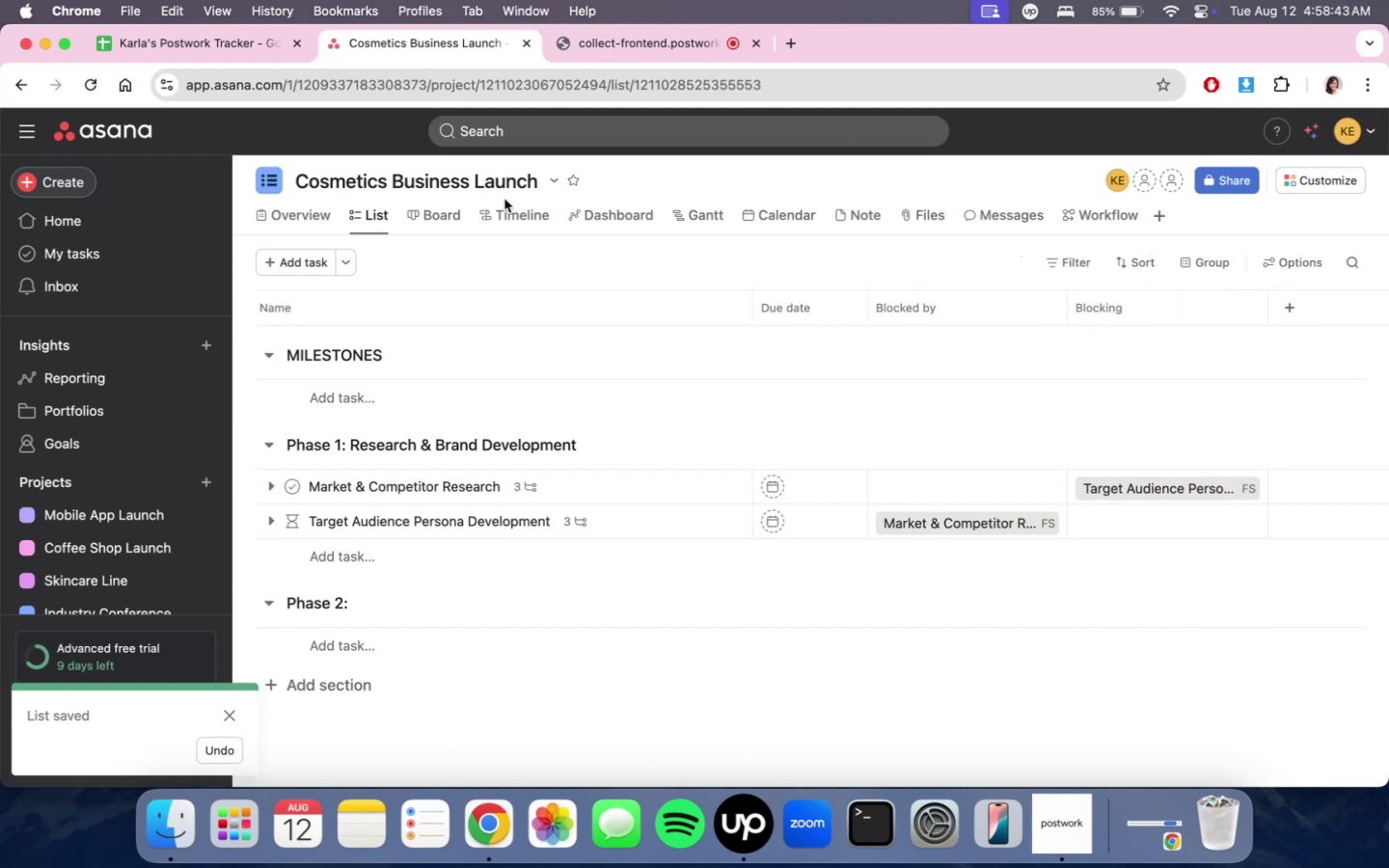 
double_click([512, 218])
 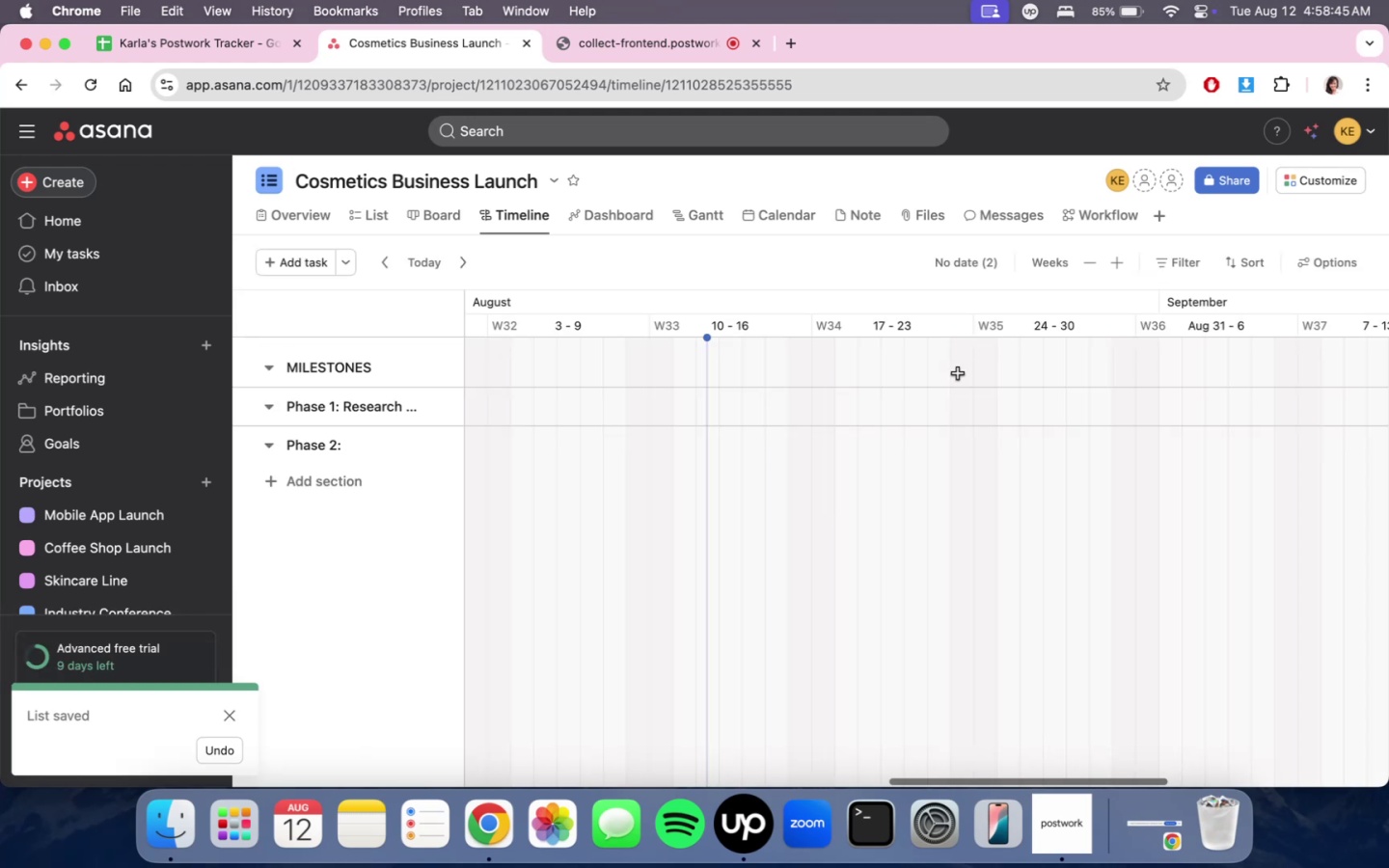 
scroll: coordinate [771, 544], scroll_direction: up, amount: 4.0
 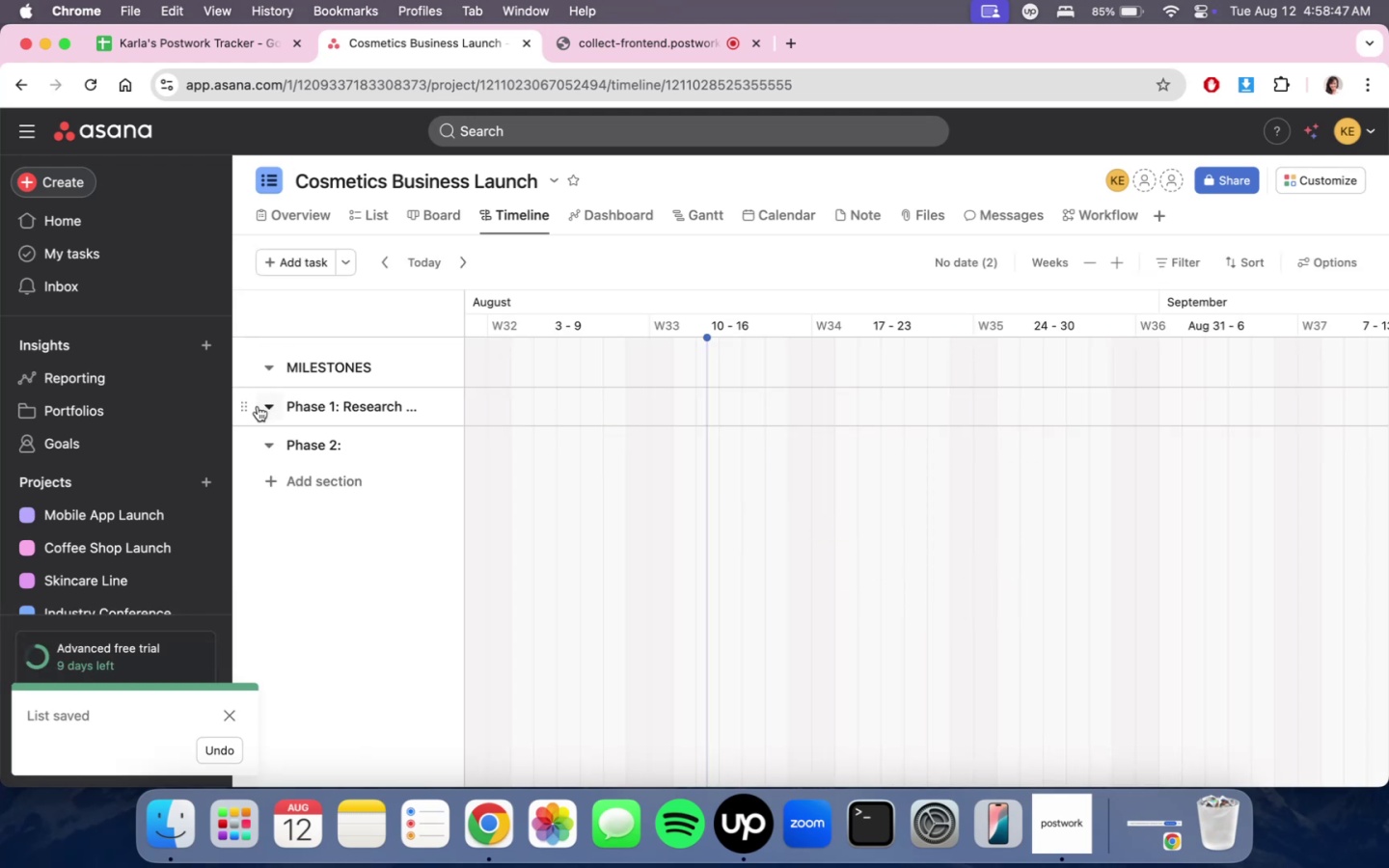 
left_click([272, 410])
 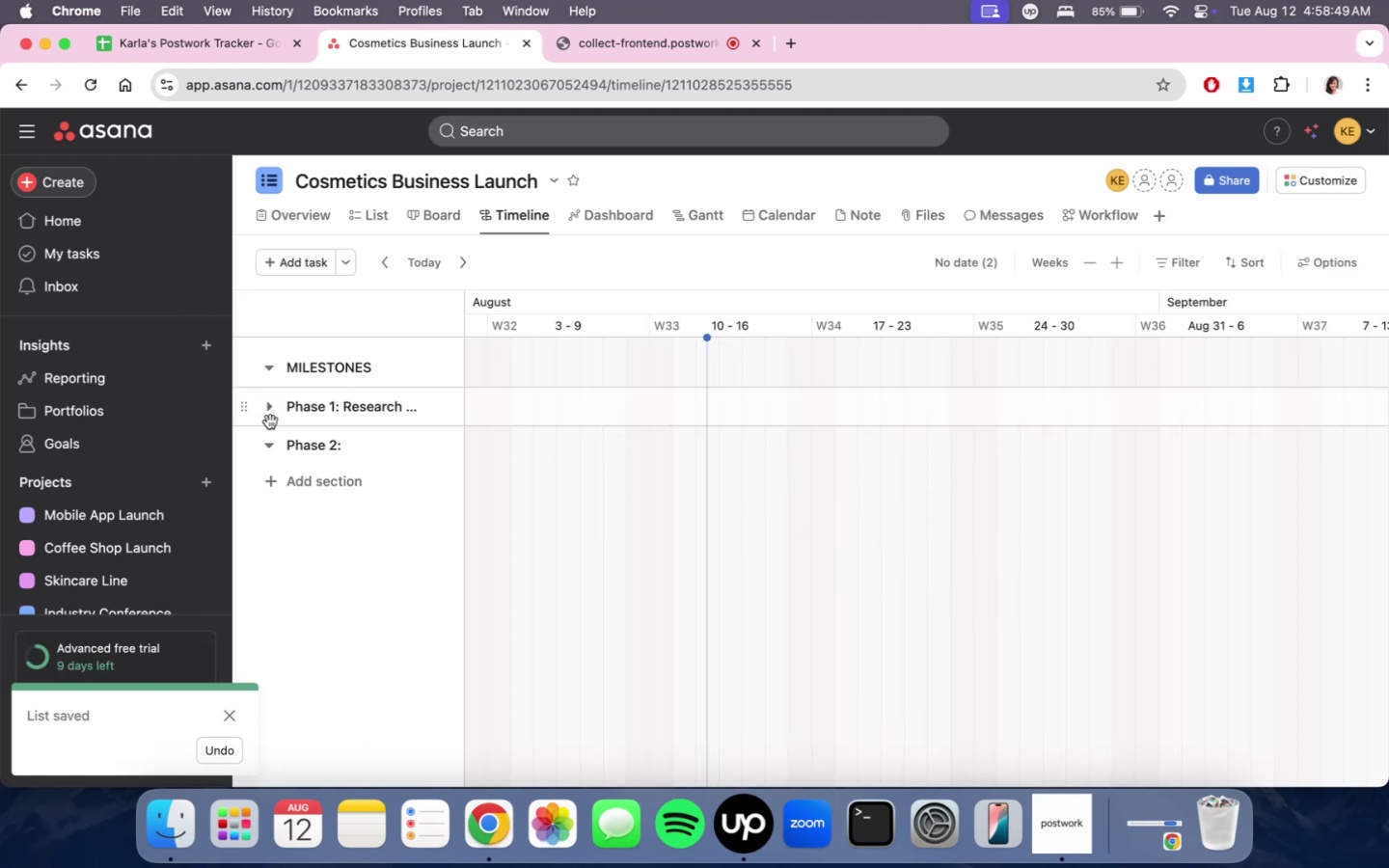 
left_click([267, 413])
 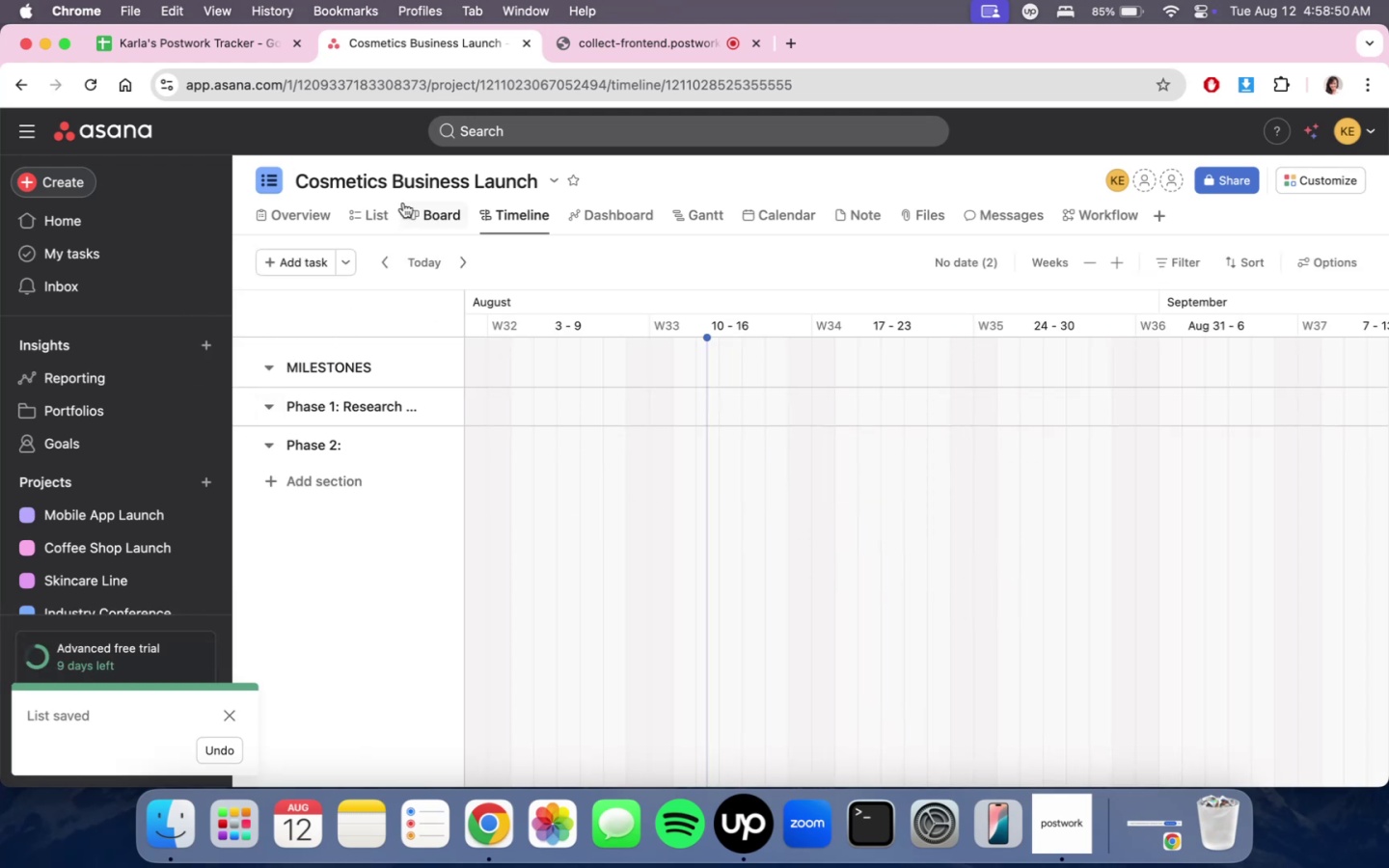 
left_click([423, 209])
 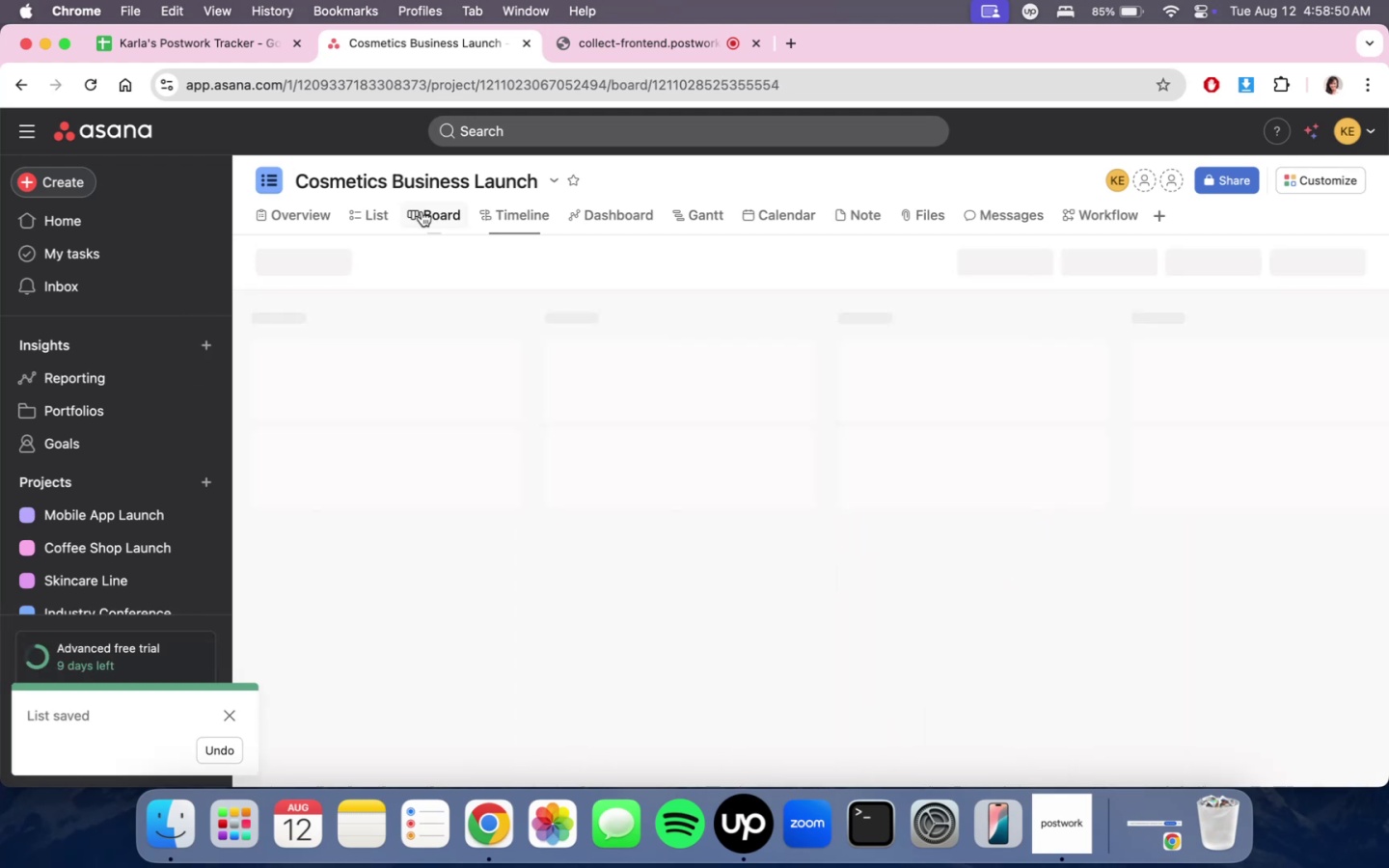 
mouse_move([427, 209])
 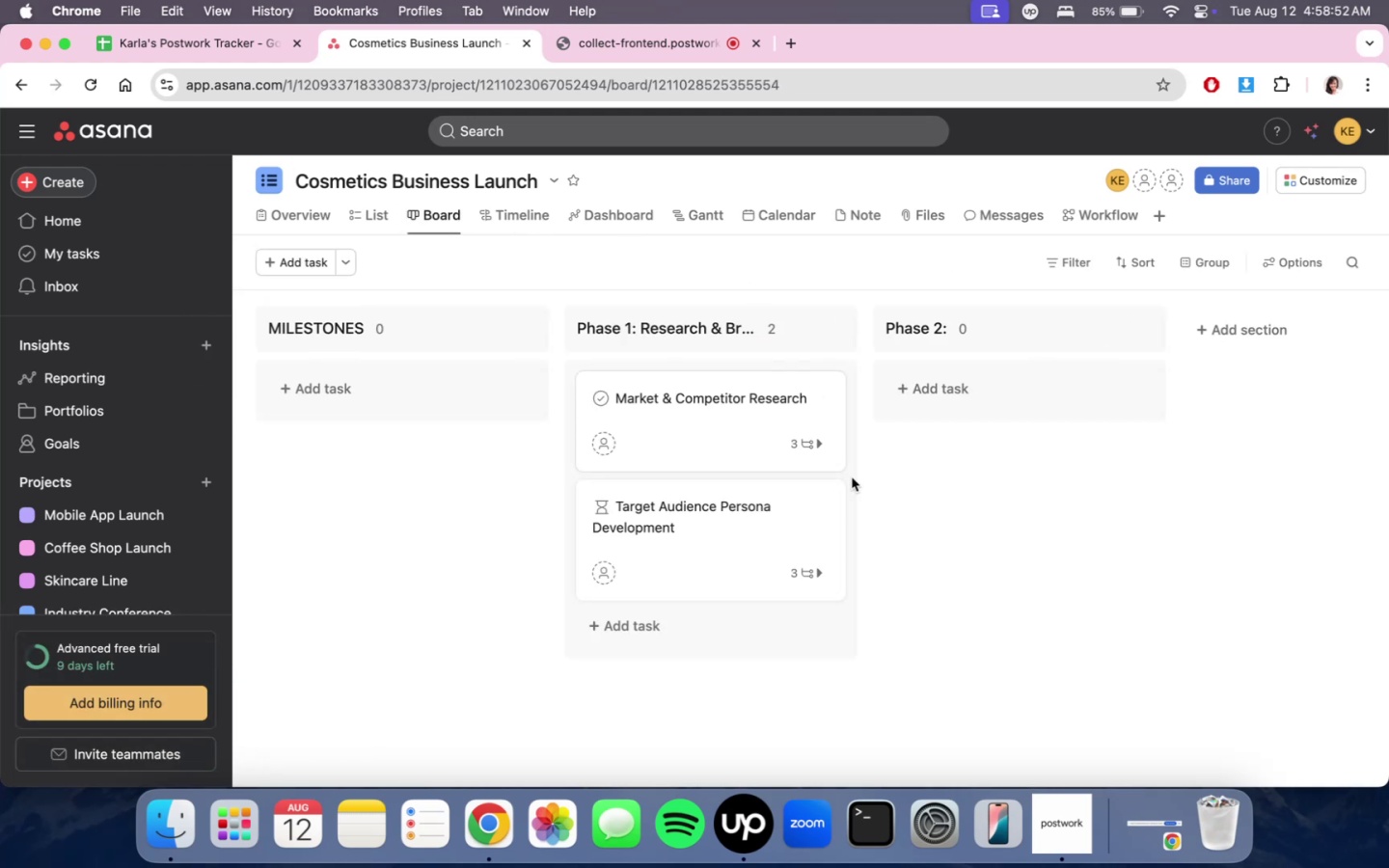 
scroll: coordinate [863, 663], scroll_direction: down, amount: 3.0
 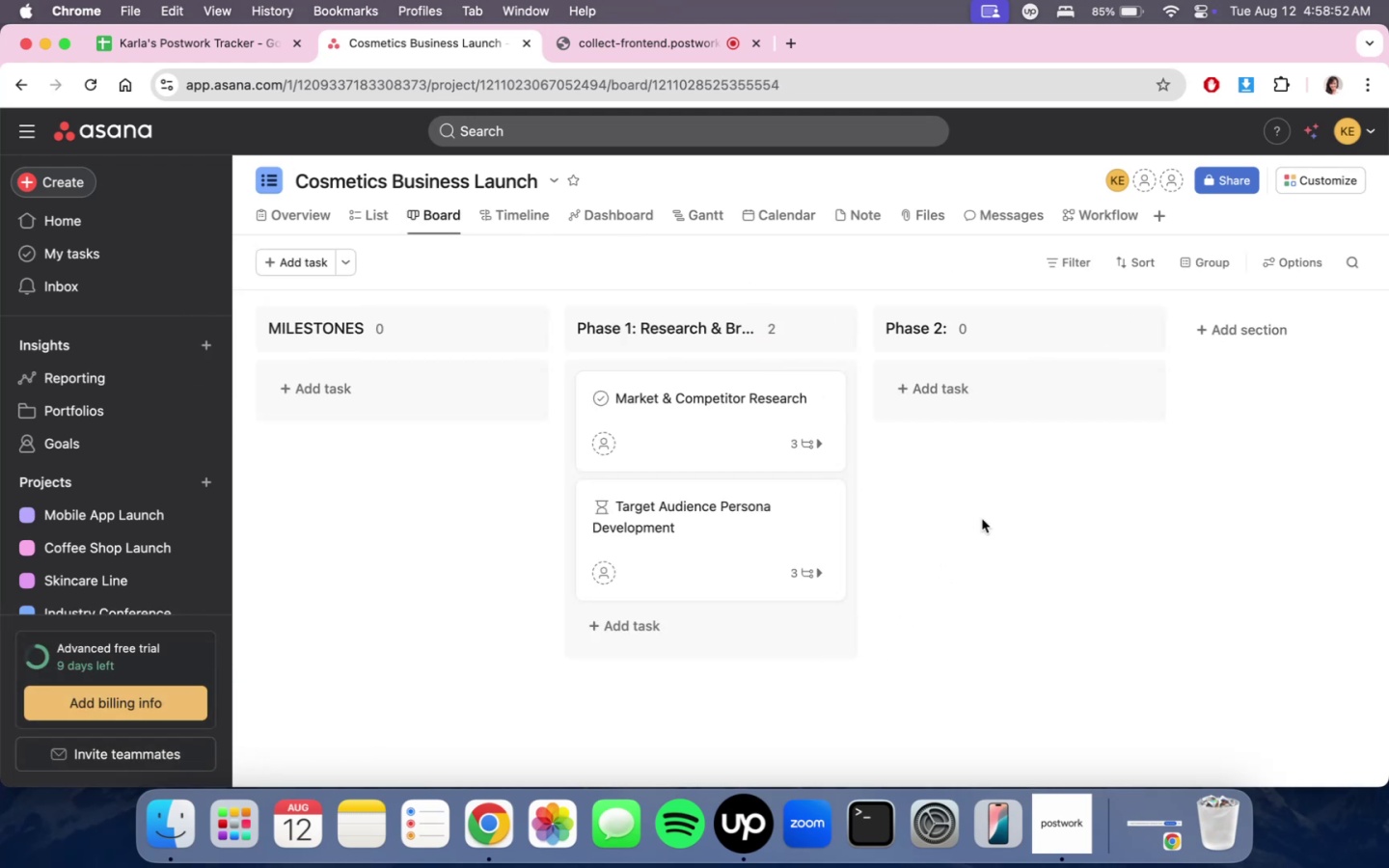 
scroll: coordinate [987, 490], scroll_direction: up, amount: 4.0
 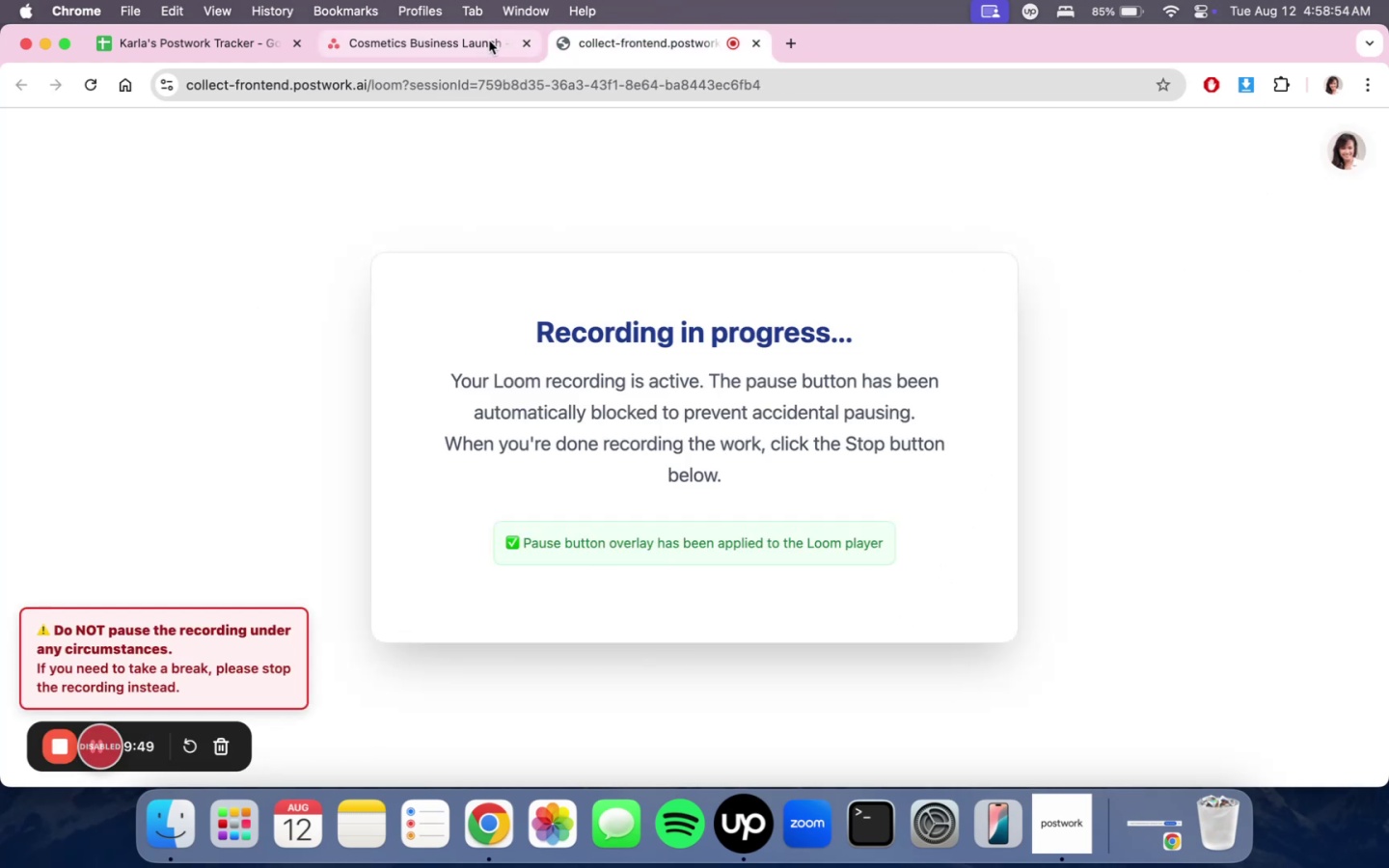 
left_click([489, 41])
 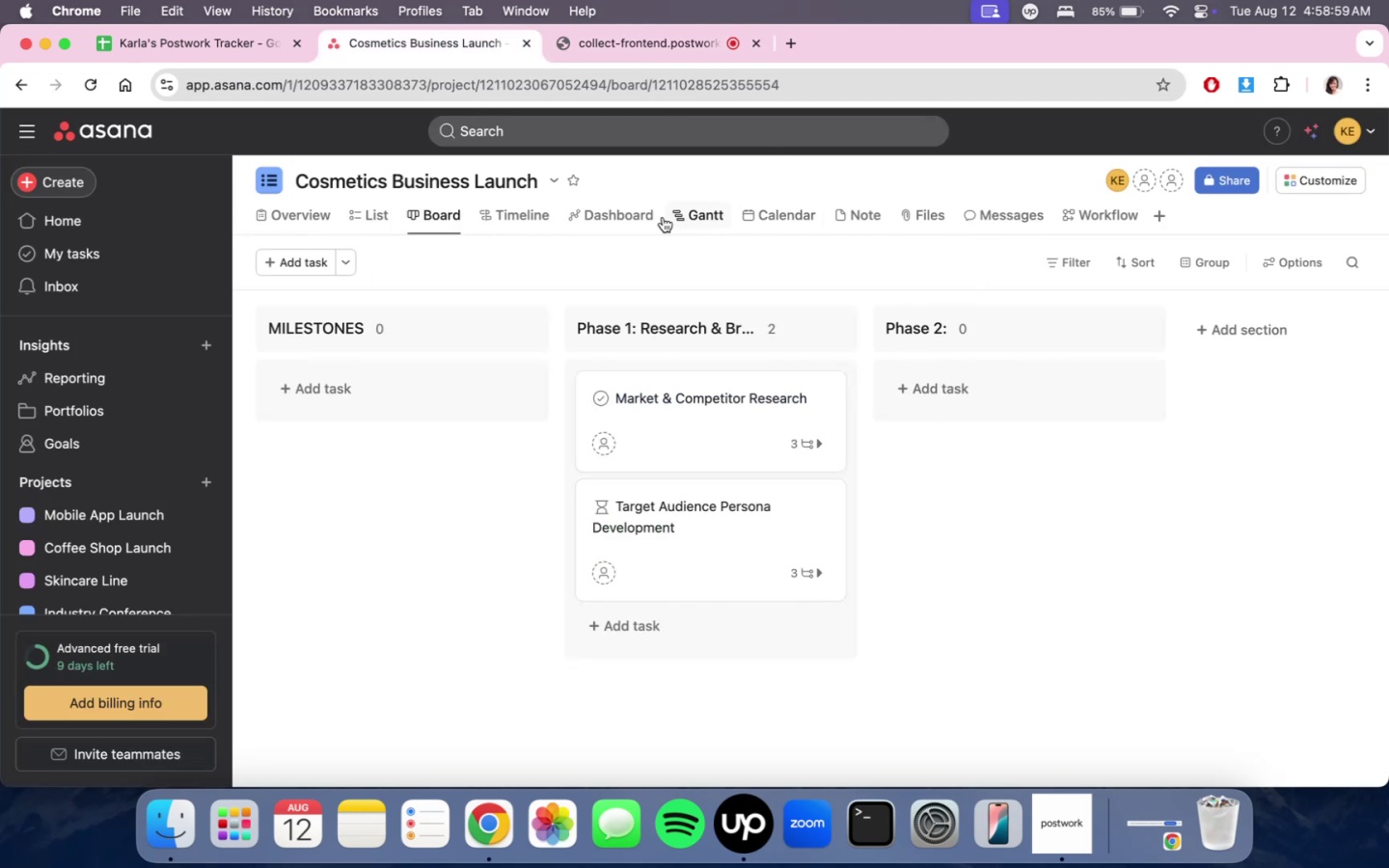 
wait(5.32)
 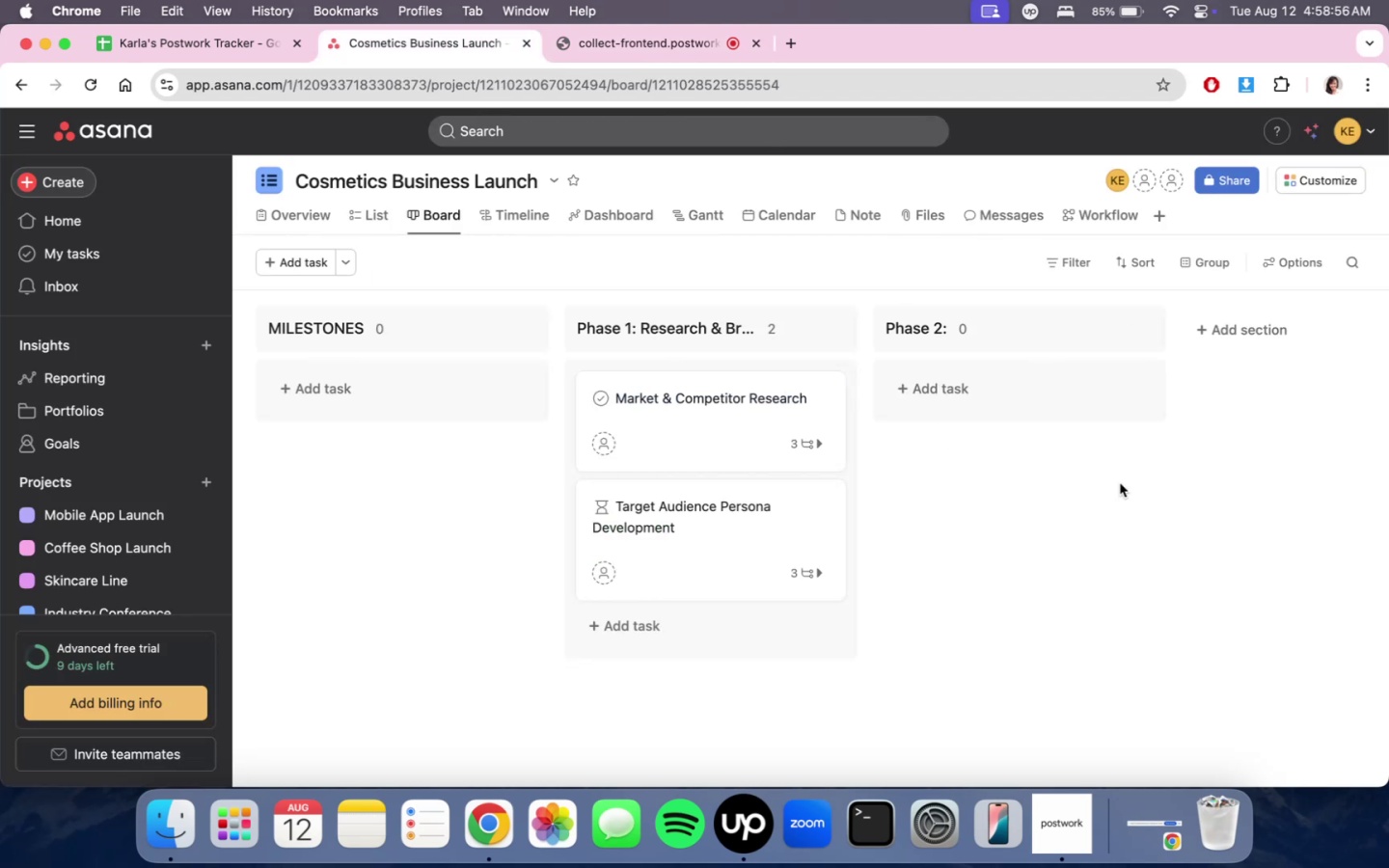 
scroll: coordinate [979, 422], scroll_direction: up, amount: 3.0
 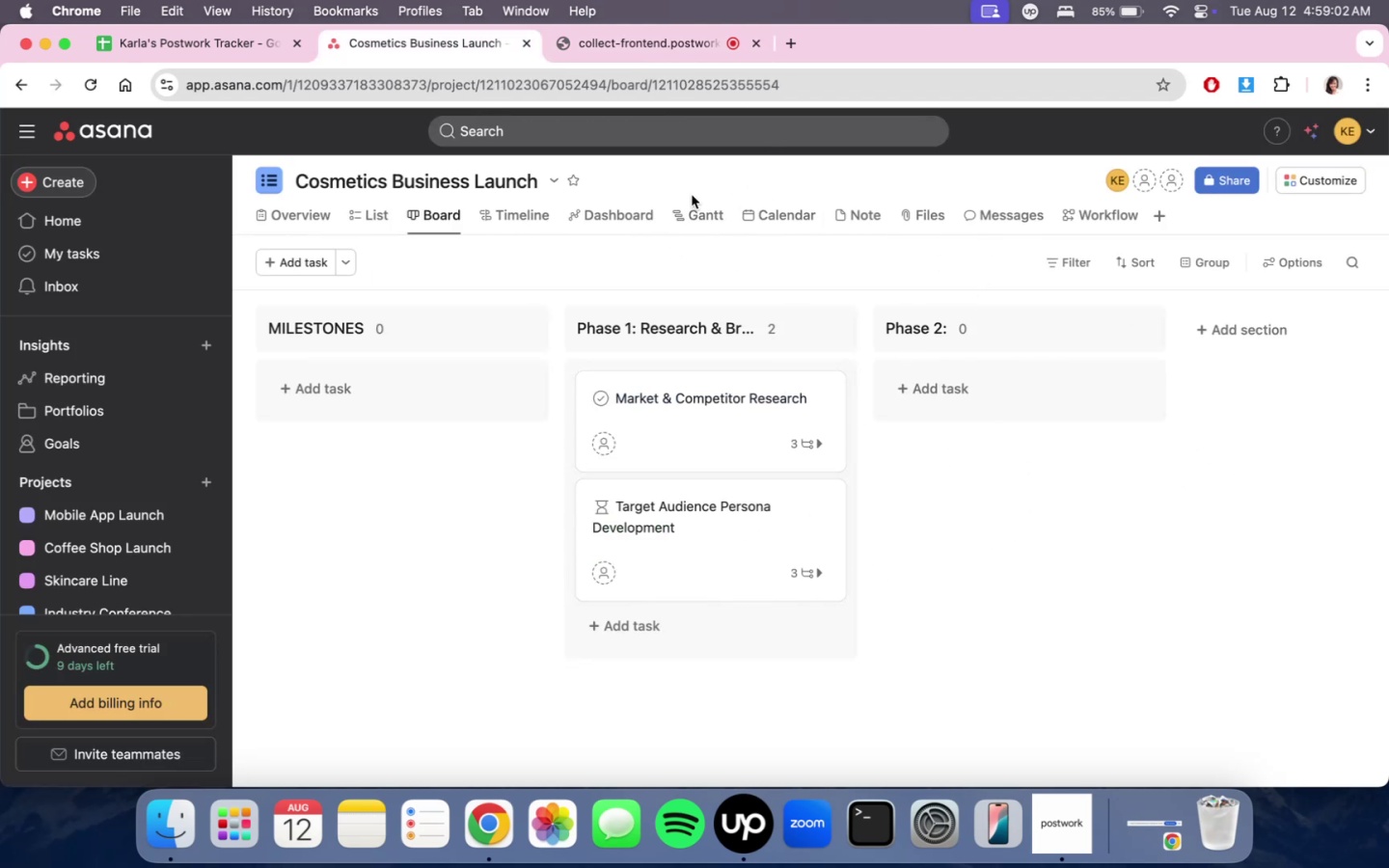 
double_click([694, 200])
 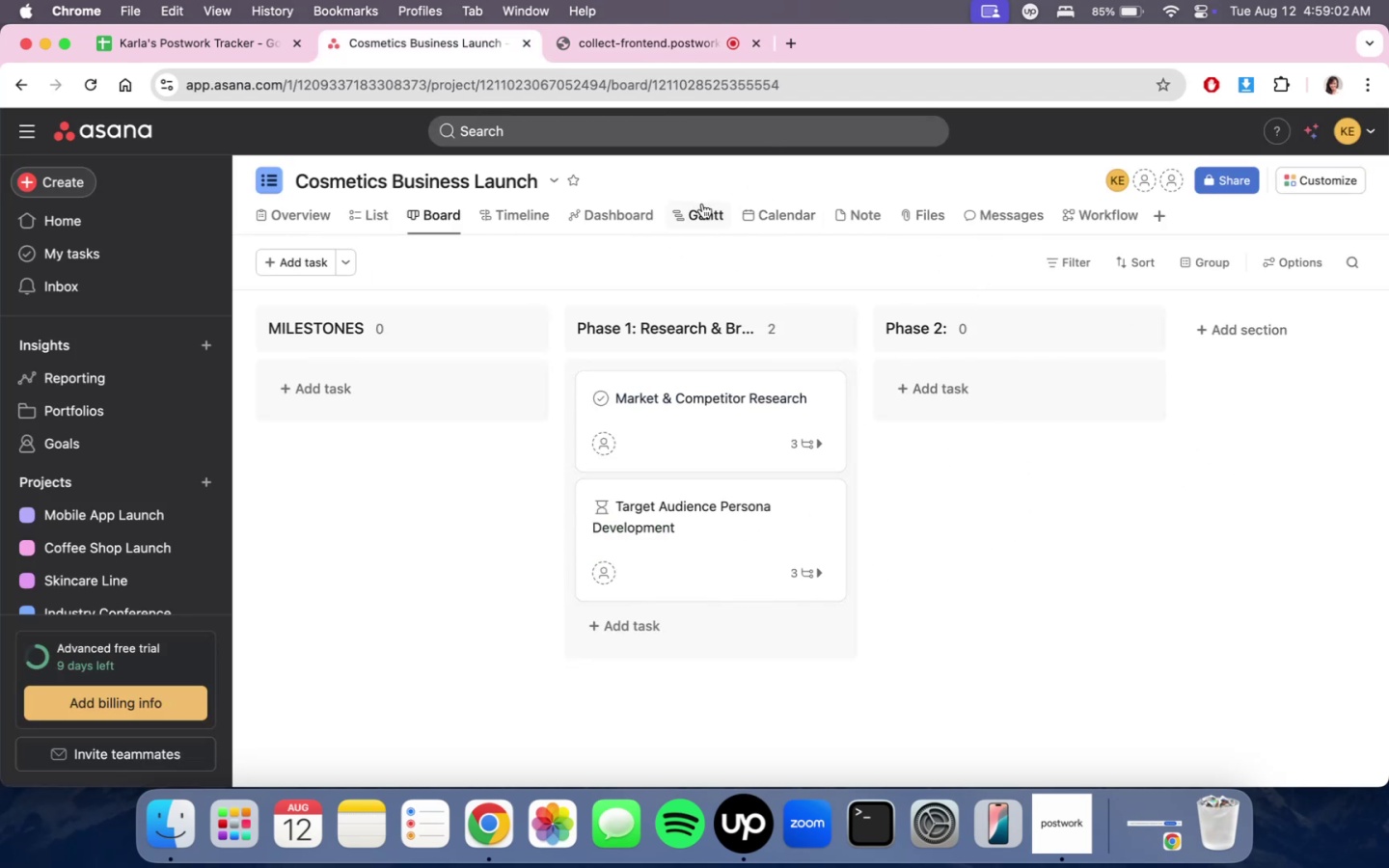 
triple_click([703, 205])
 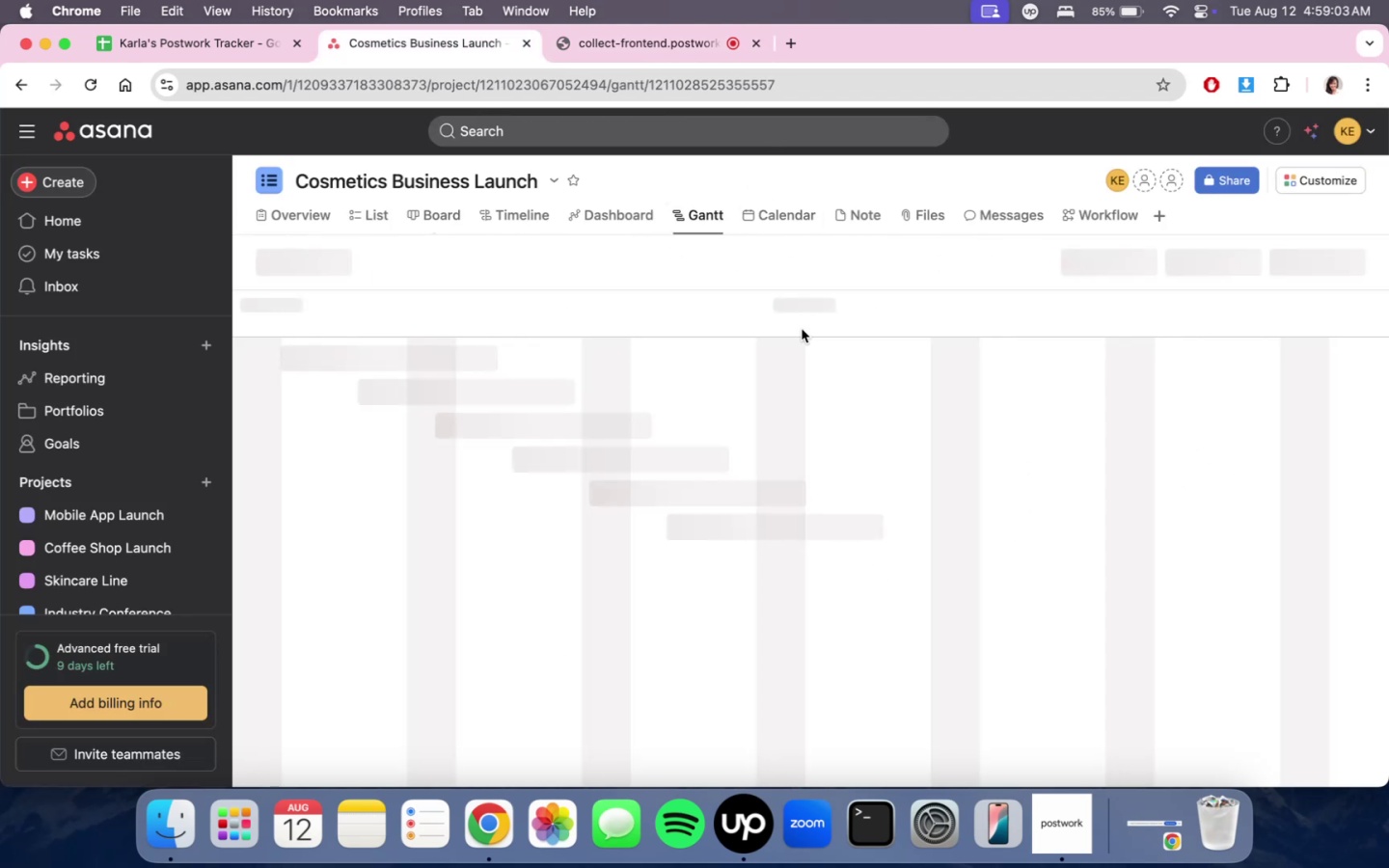 
scroll: coordinate [447, 578], scroll_direction: down, amount: 7.0
 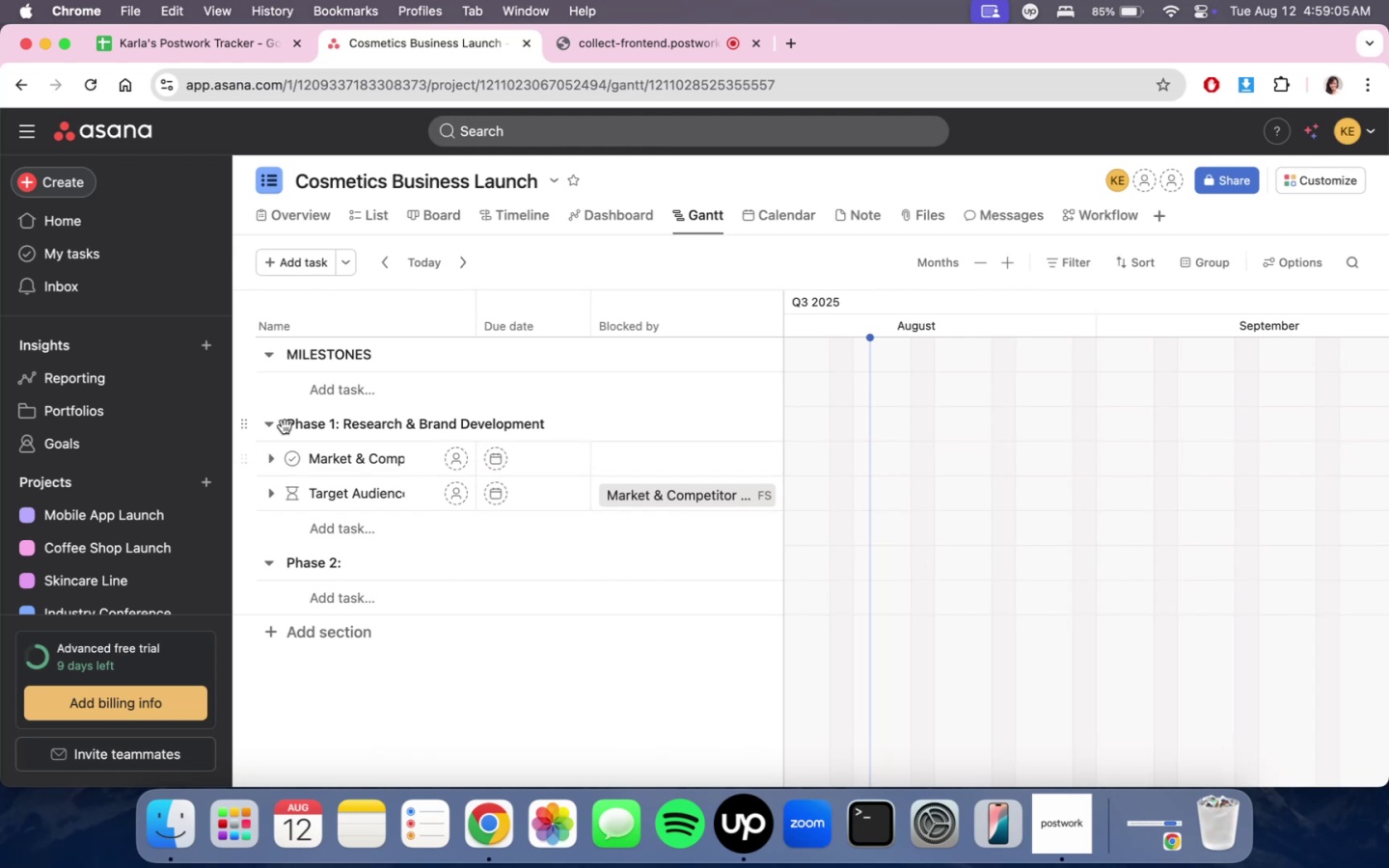 
left_click([267, 422])
 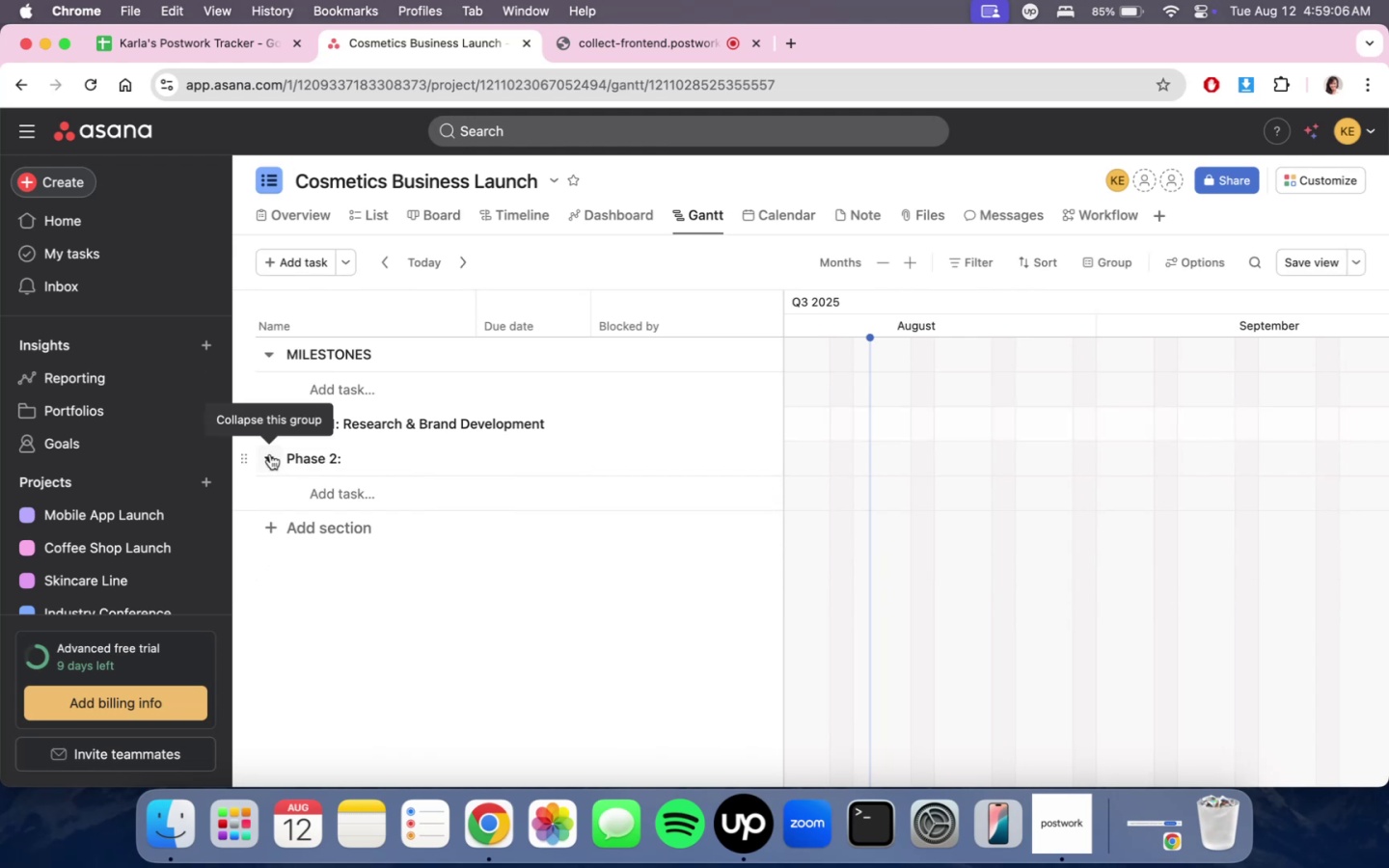 
mouse_move([266, 449])
 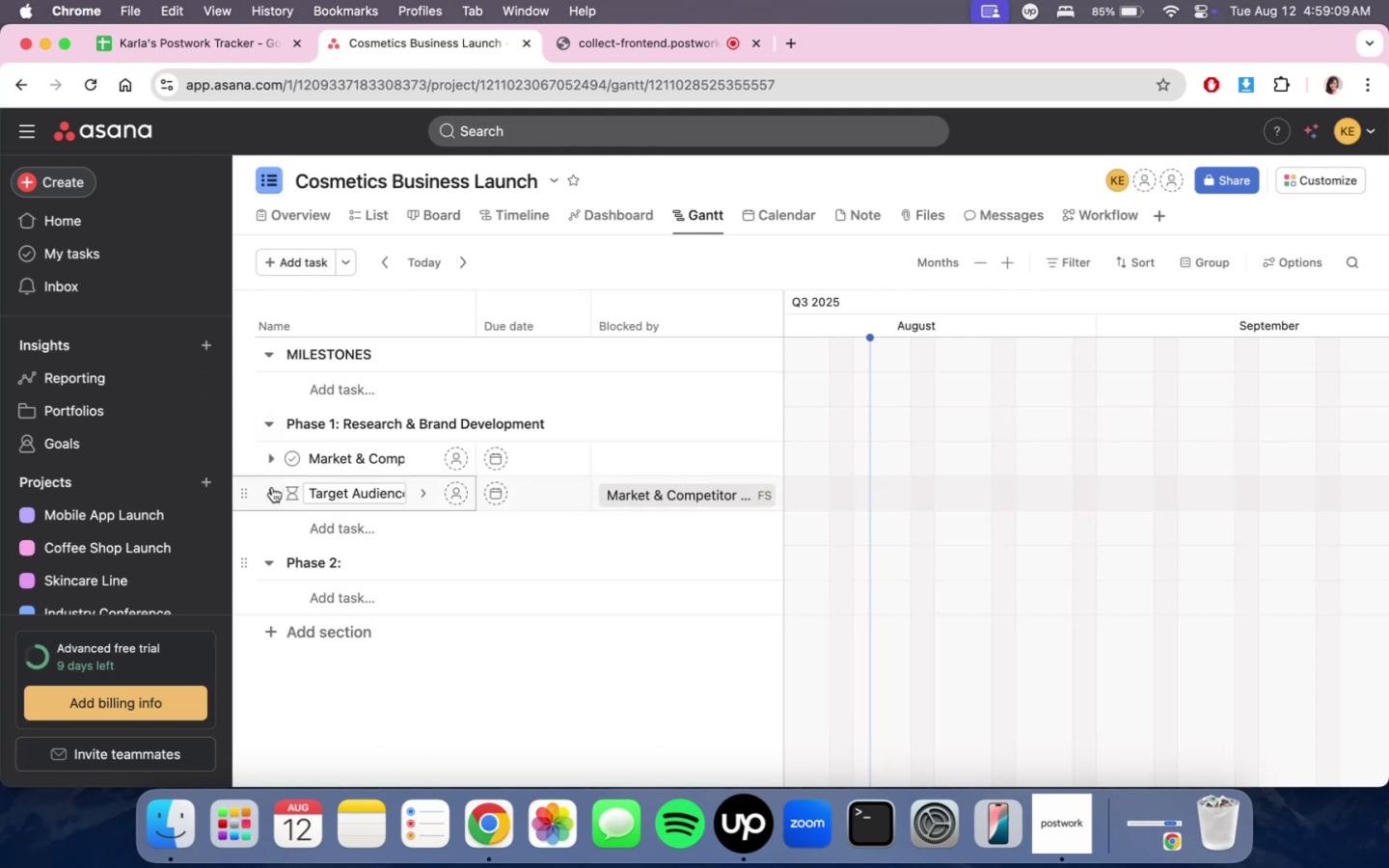 
left_click([271, 489])
 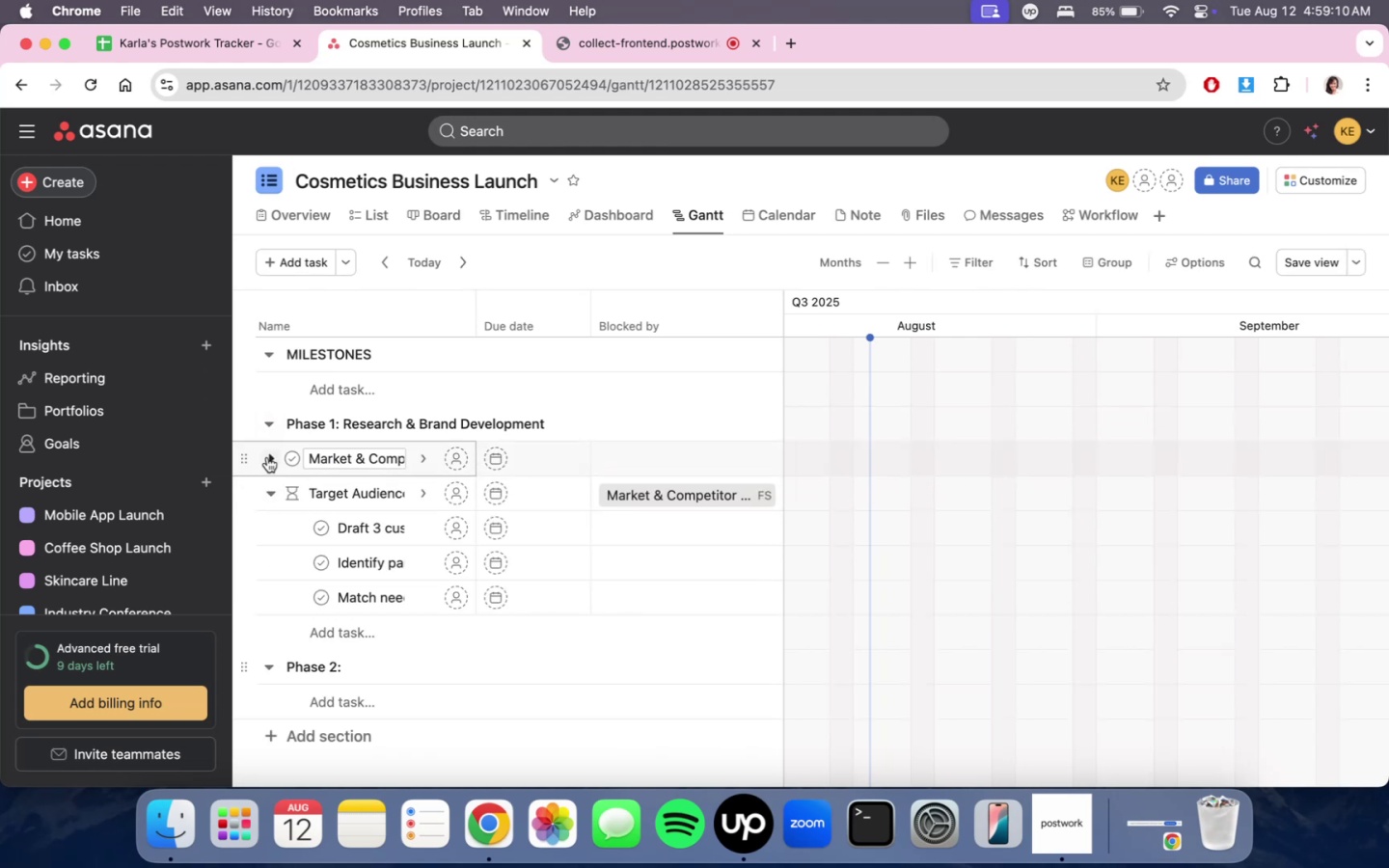 
left_click([268, 455])
 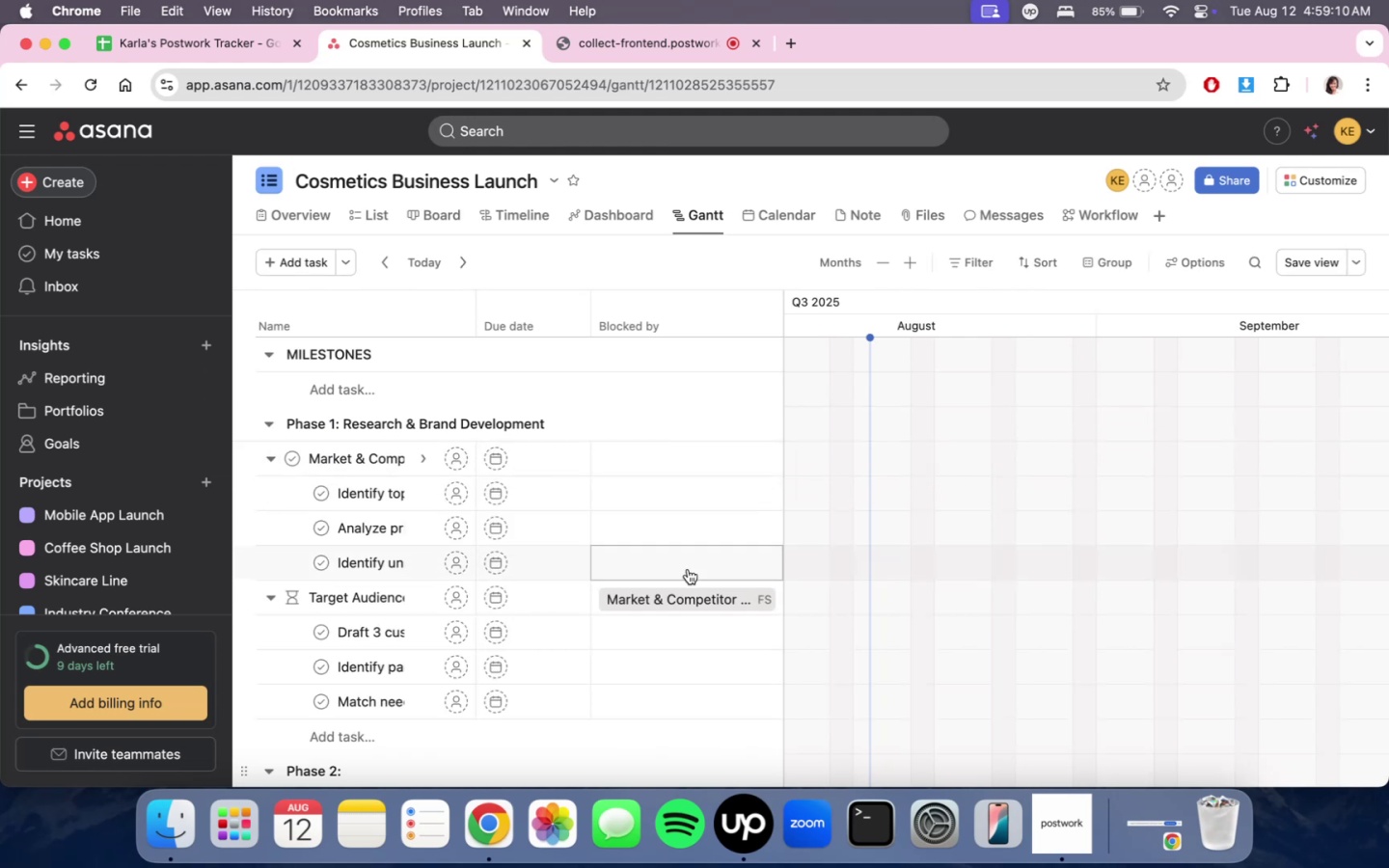 
scroll: coordinate [605, 548], scroll_direction: none, amount: 0.0
 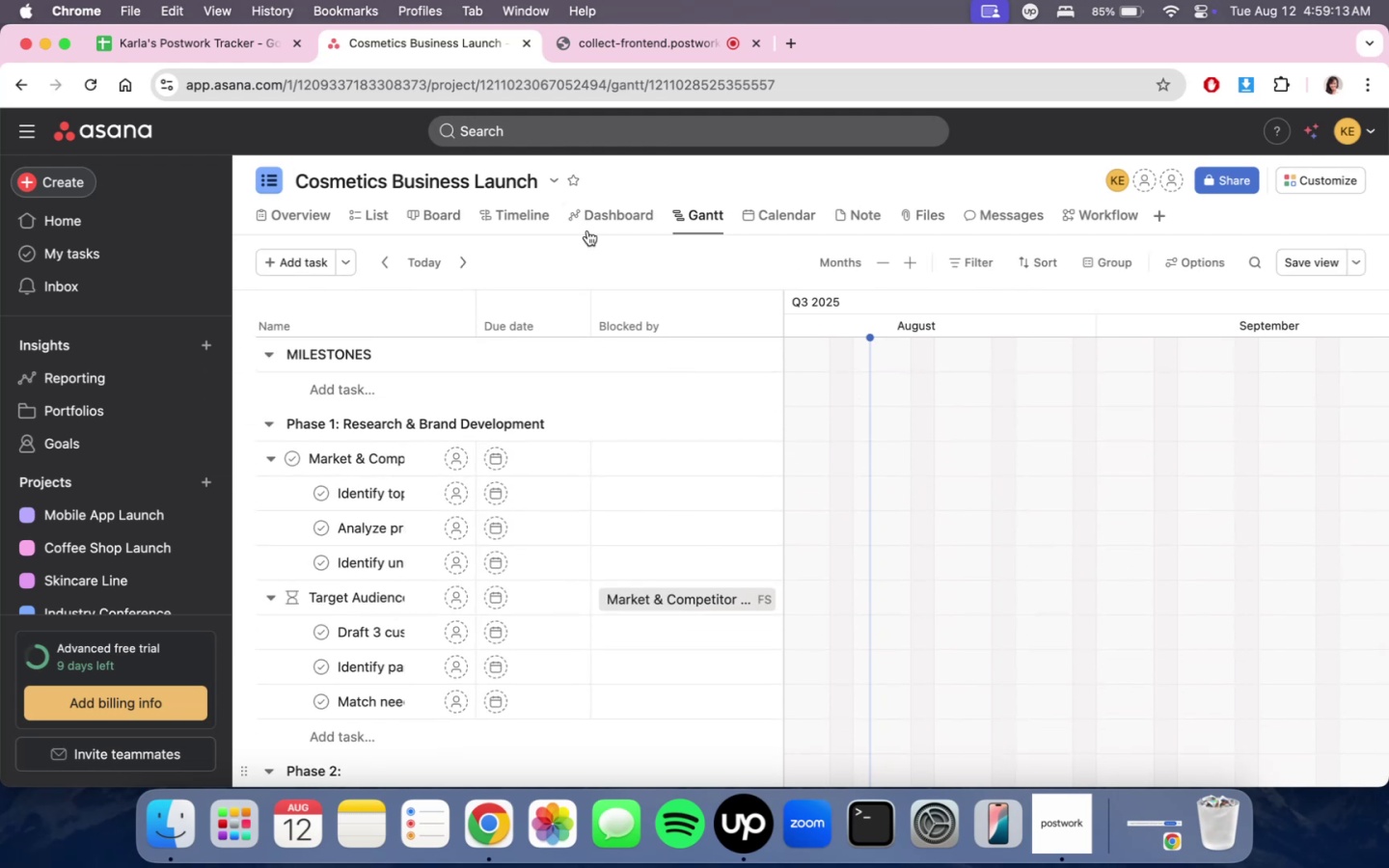 
double_click([515, 222])
 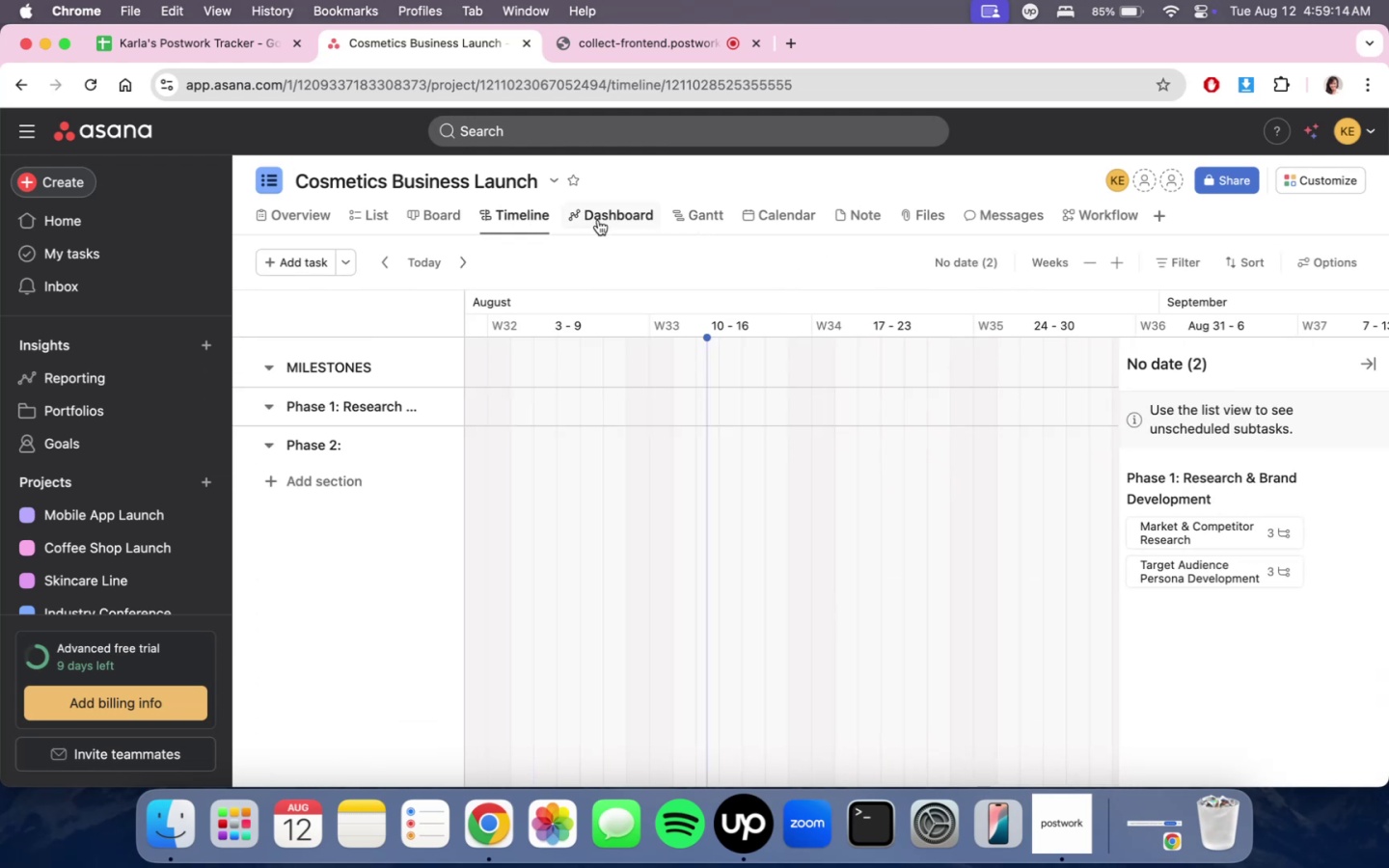 
left_click([598, 220])
 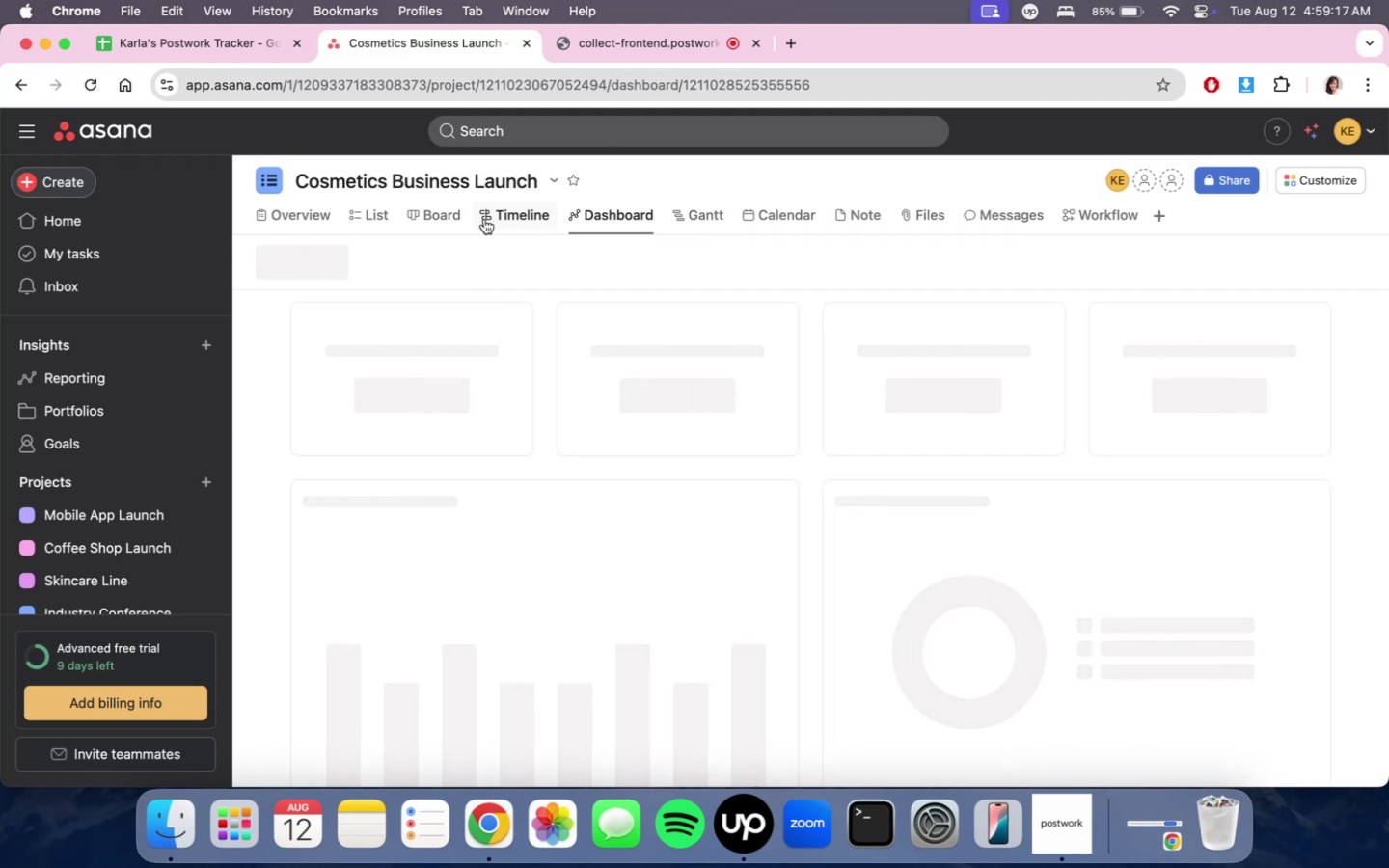 
left_click([484, 219])
 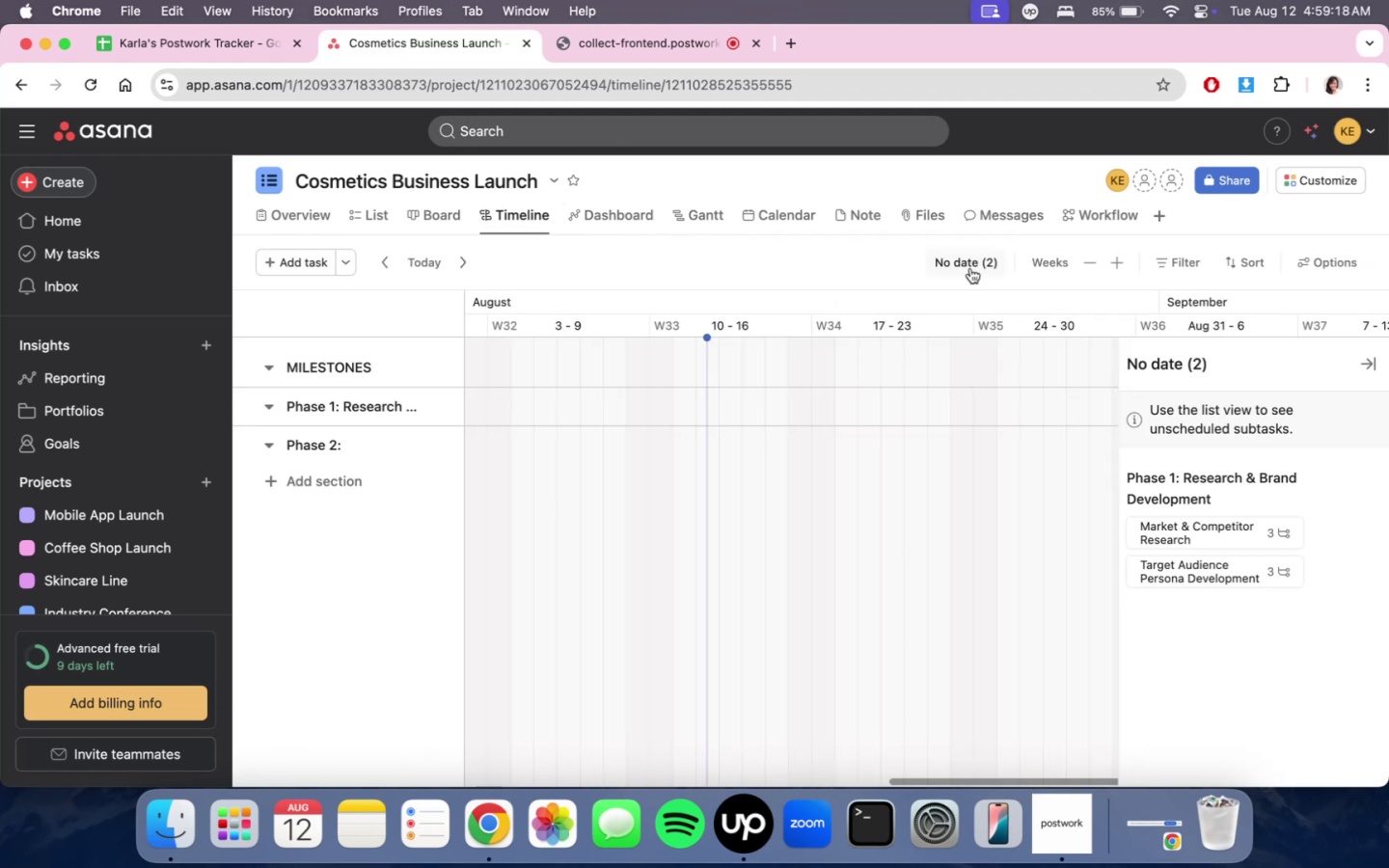 
scroll: coordinate [960, 509], scroll_direction: none, amount: 0.0
 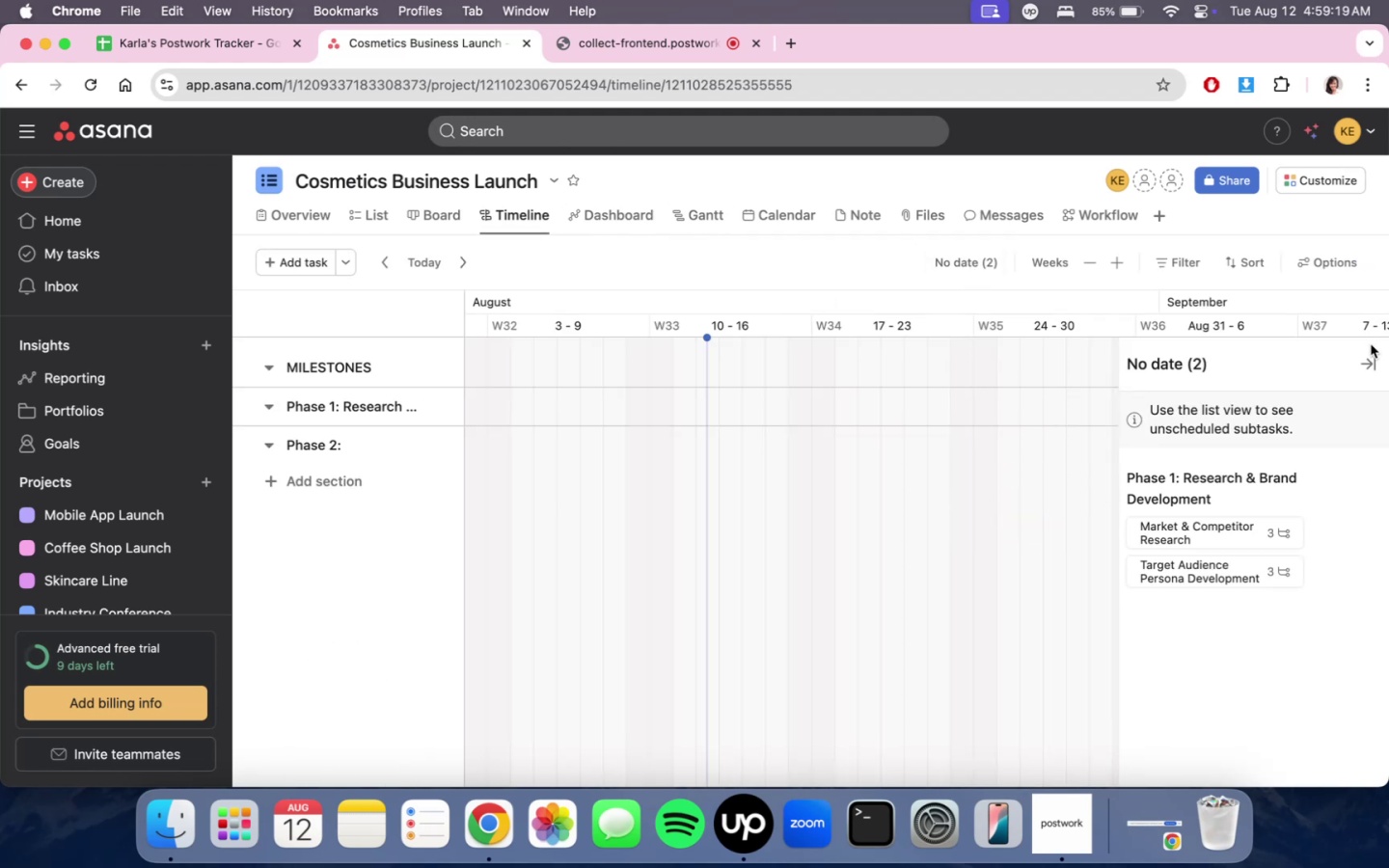 
left_click([1370, 357])
 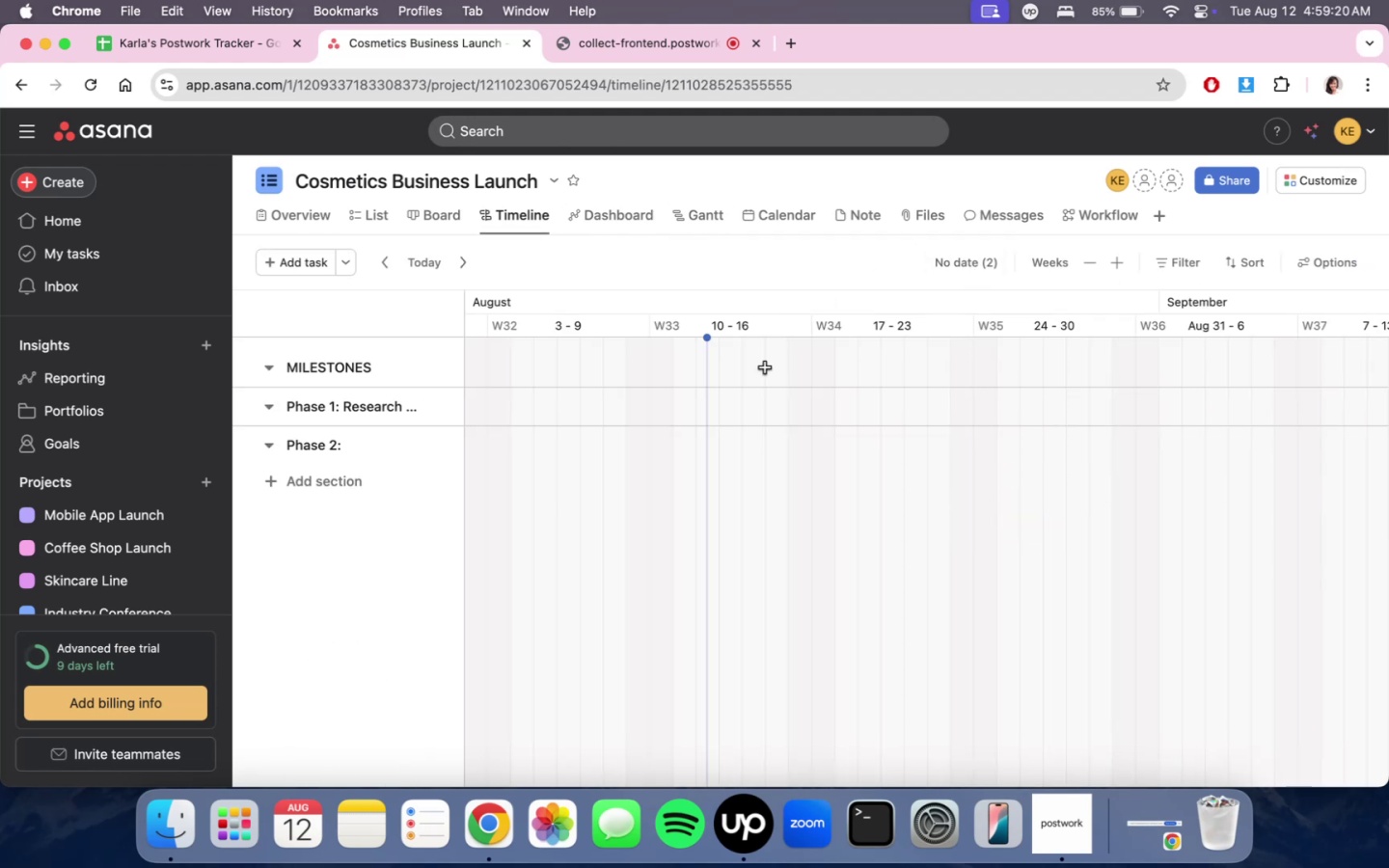 
scroll: coordinate [790, 458], scroll_direction: down, amount: 1.0
 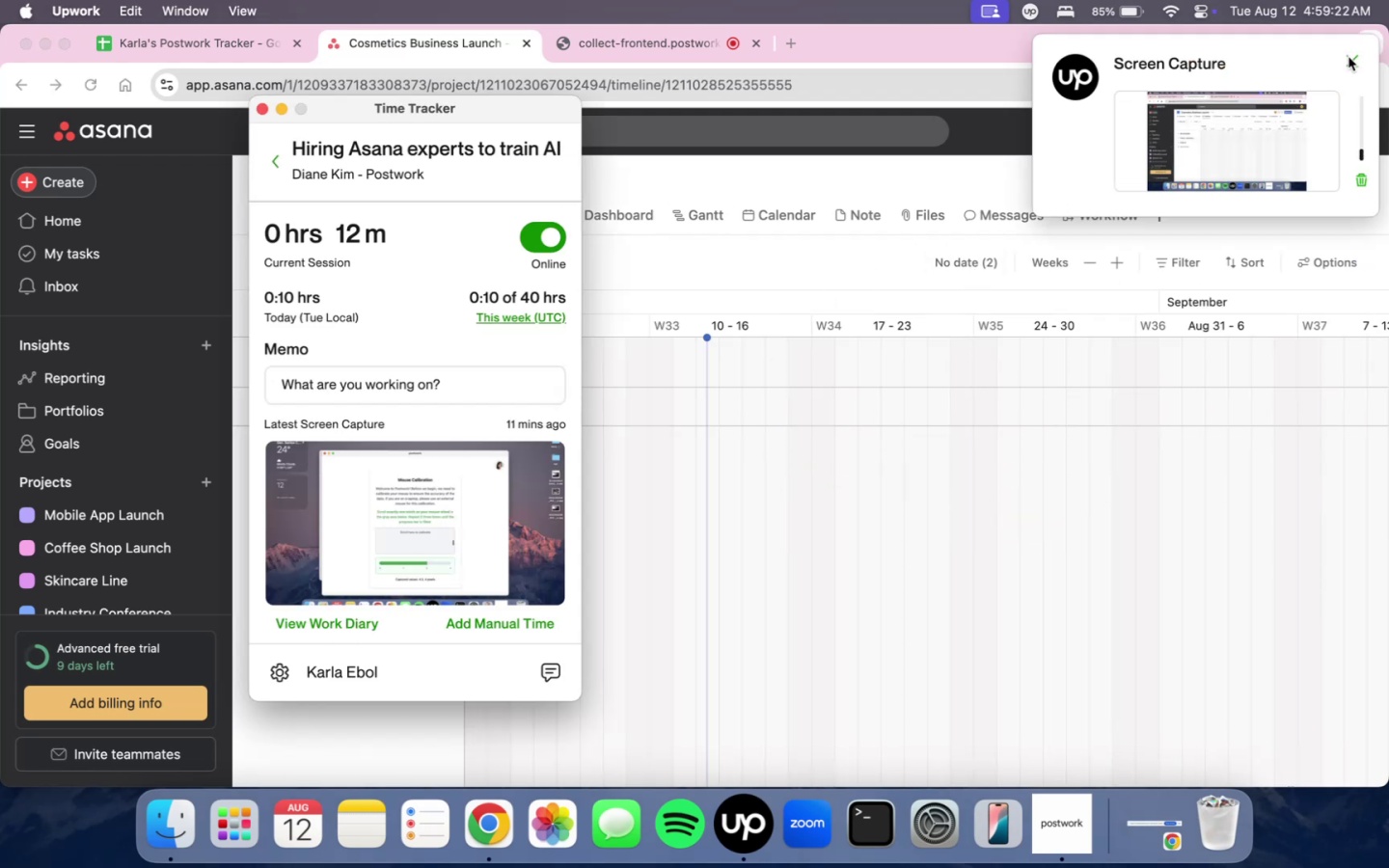 
left_click([1348, 57])
 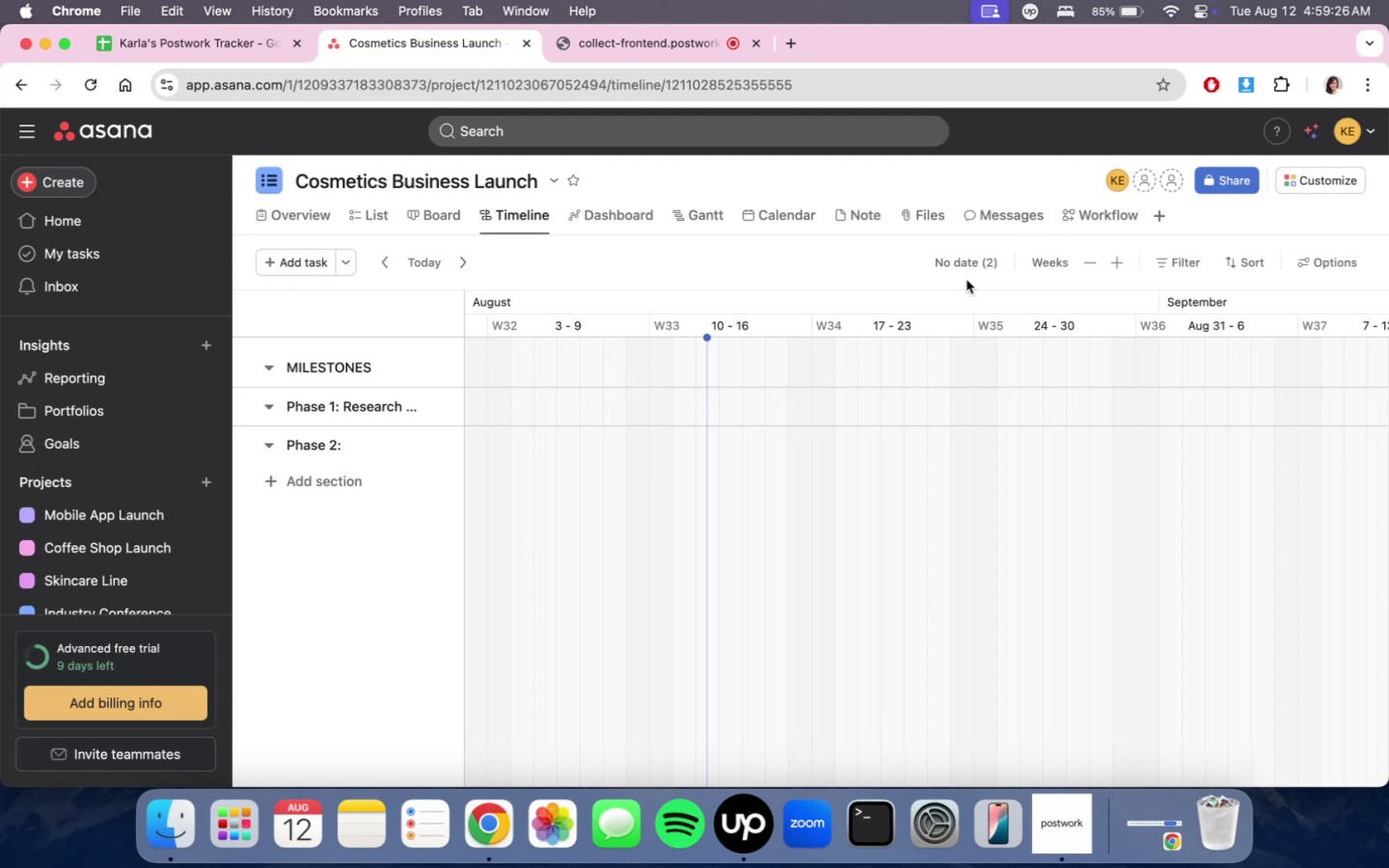 
left_click([658, 52])
 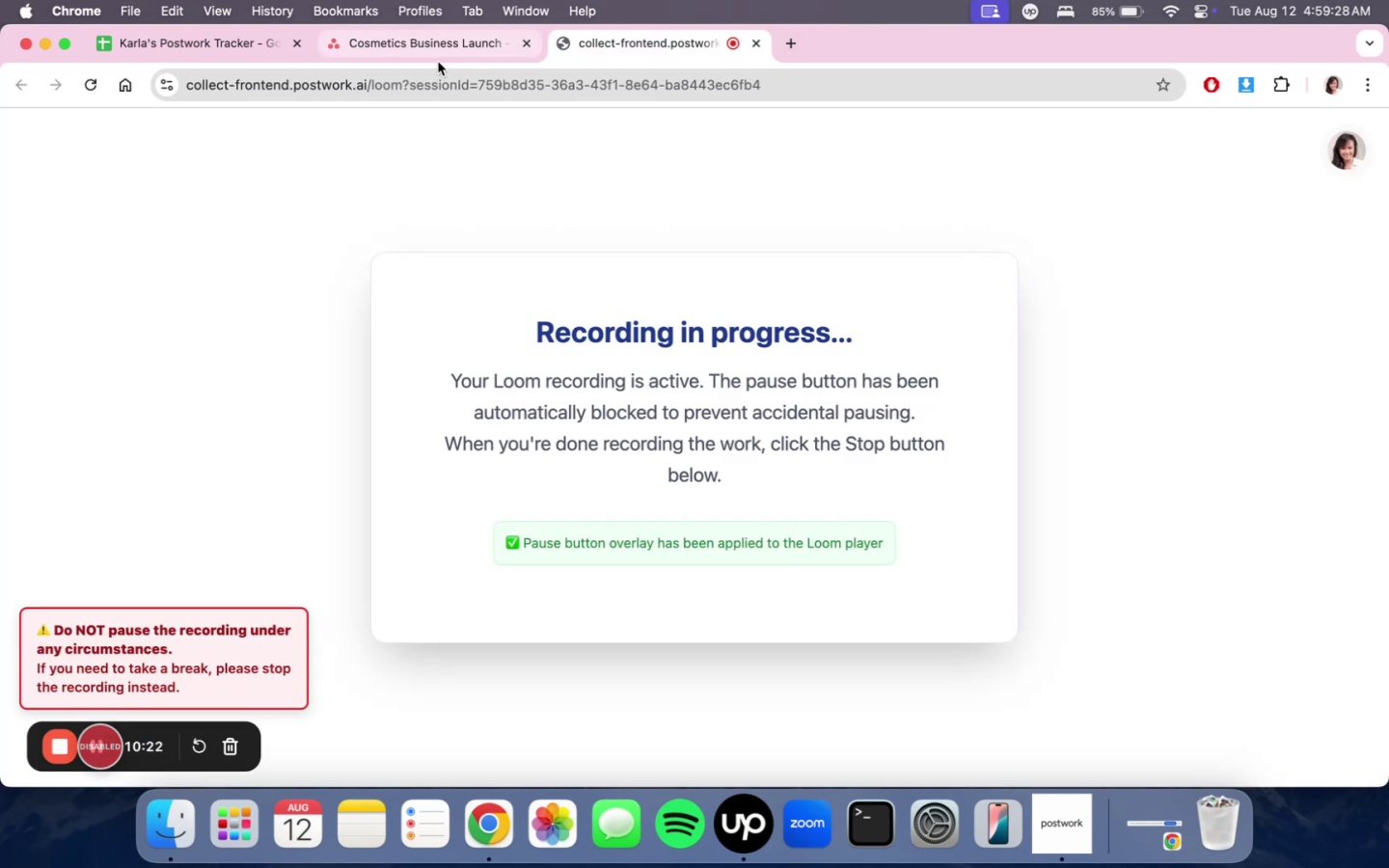 
left_click([439, 55])
 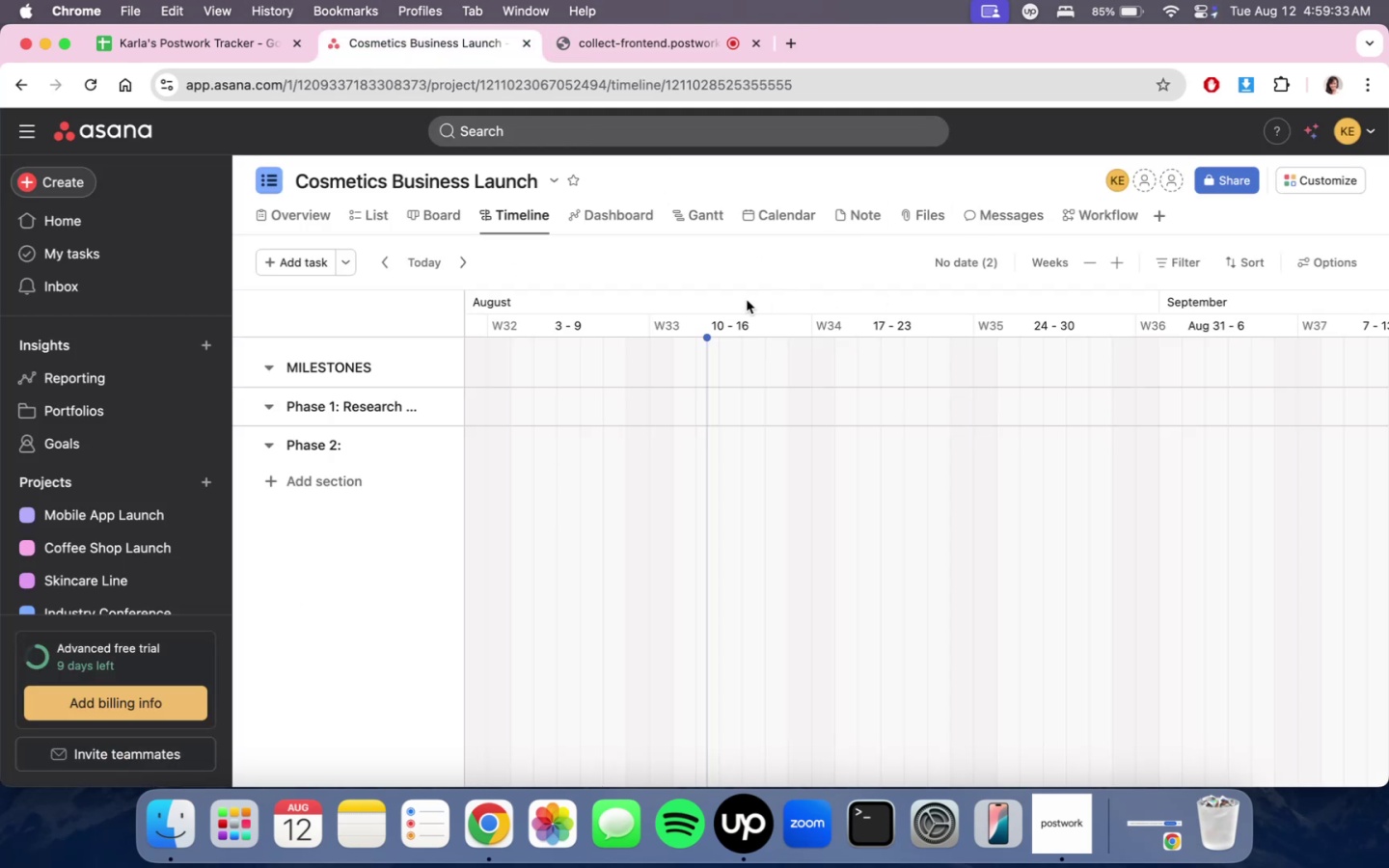 
wait(5.69)
 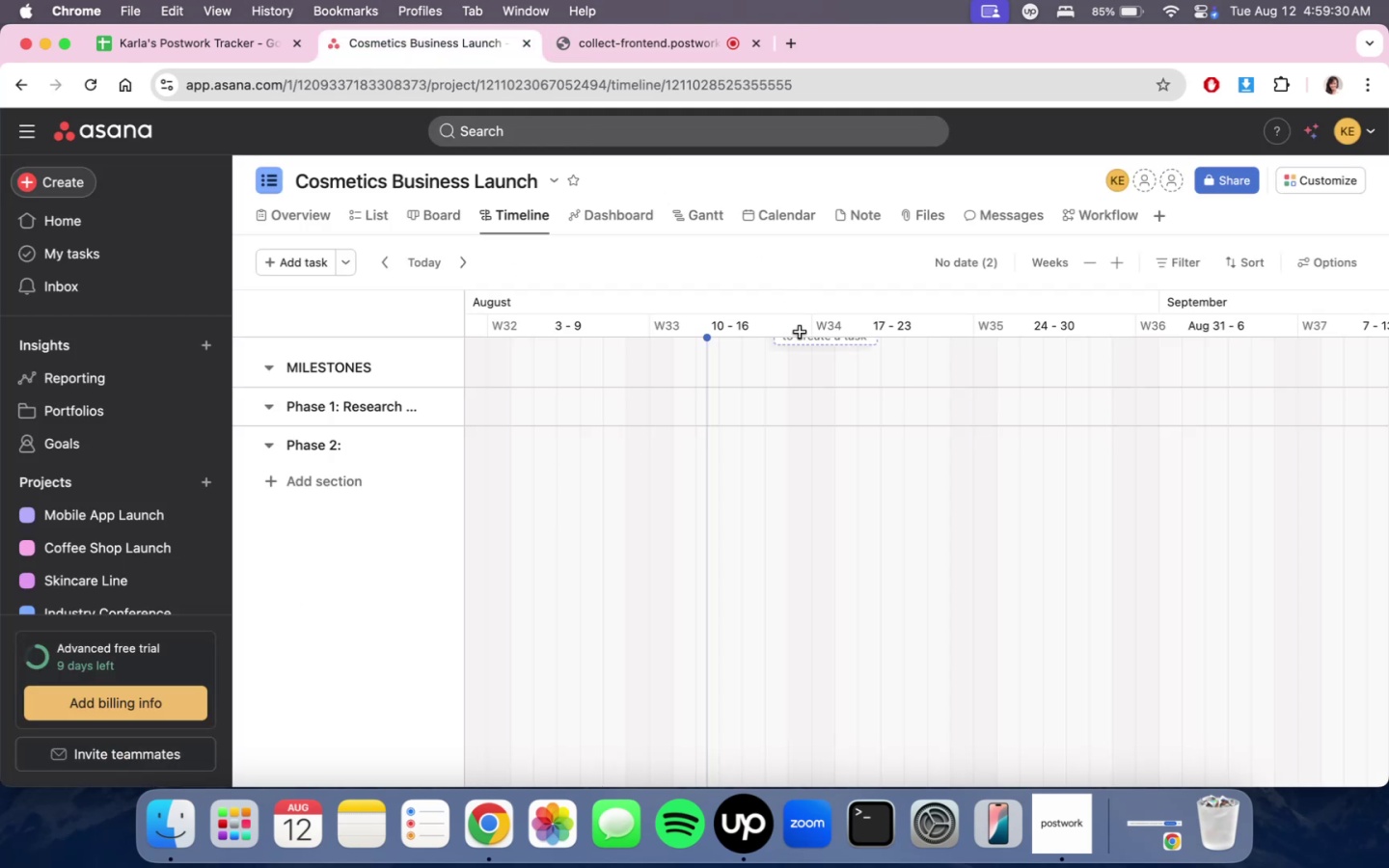 
left_click([575, 217])
 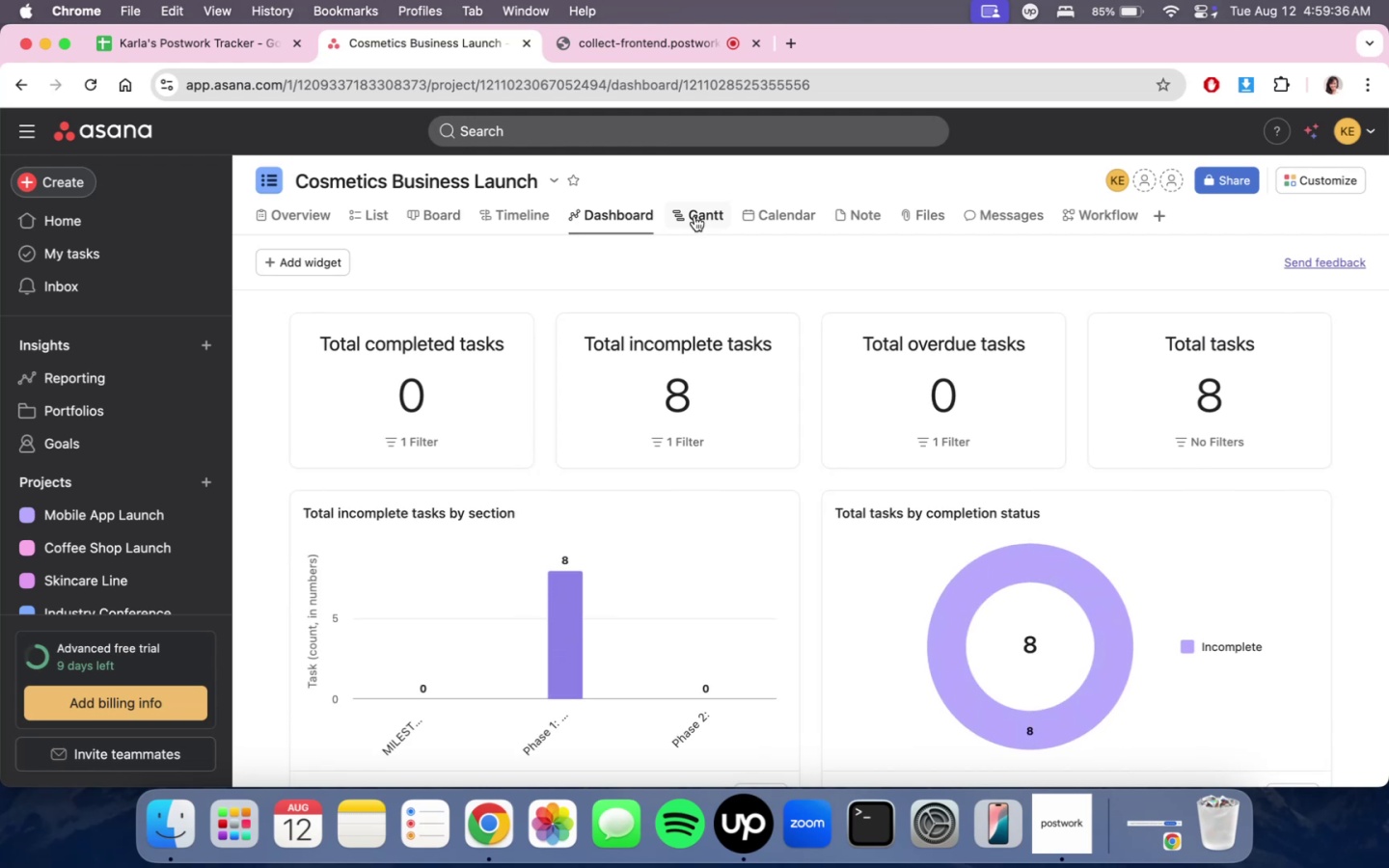 
left_click([501, 220])
 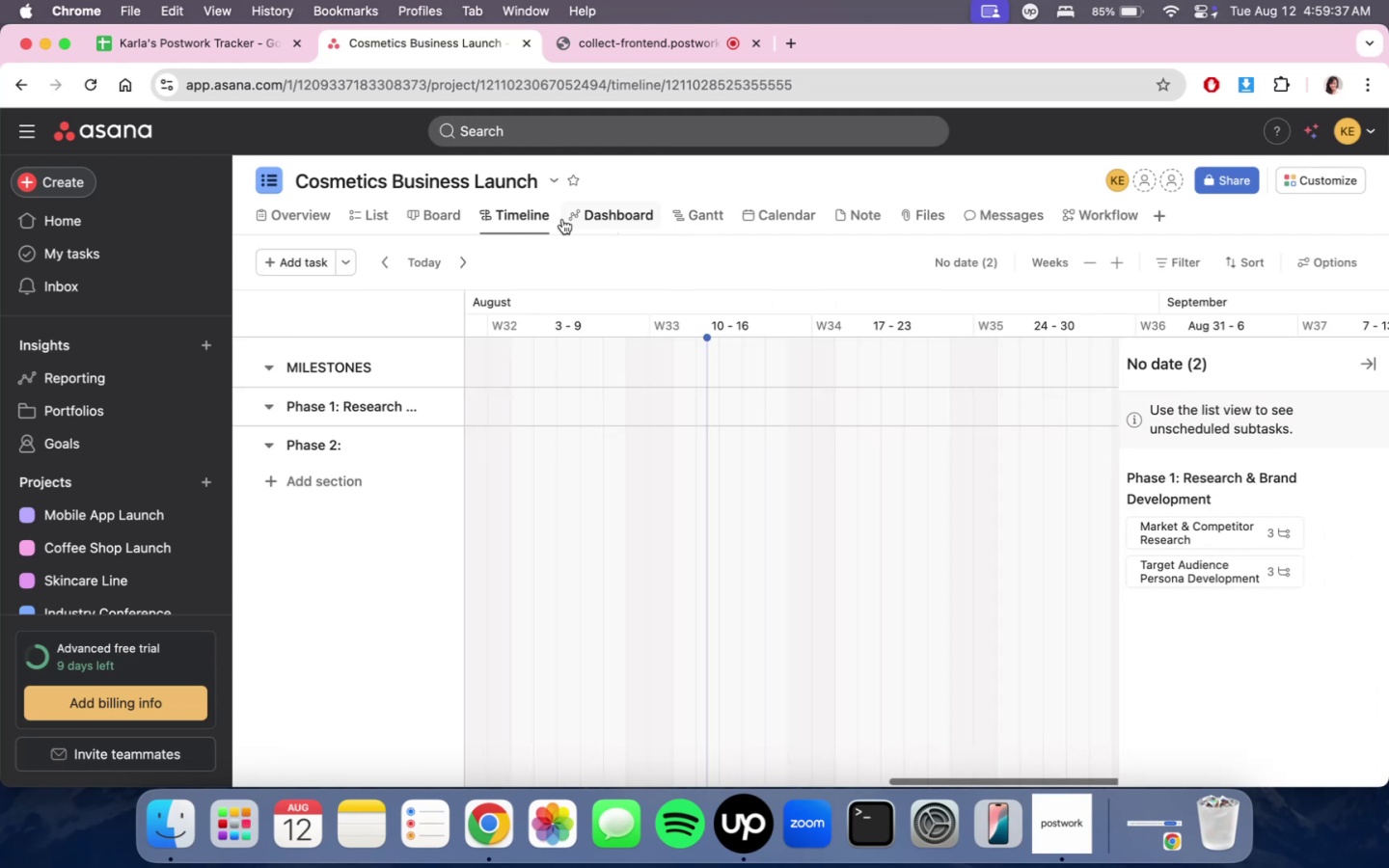 
left_click([562, 219])
 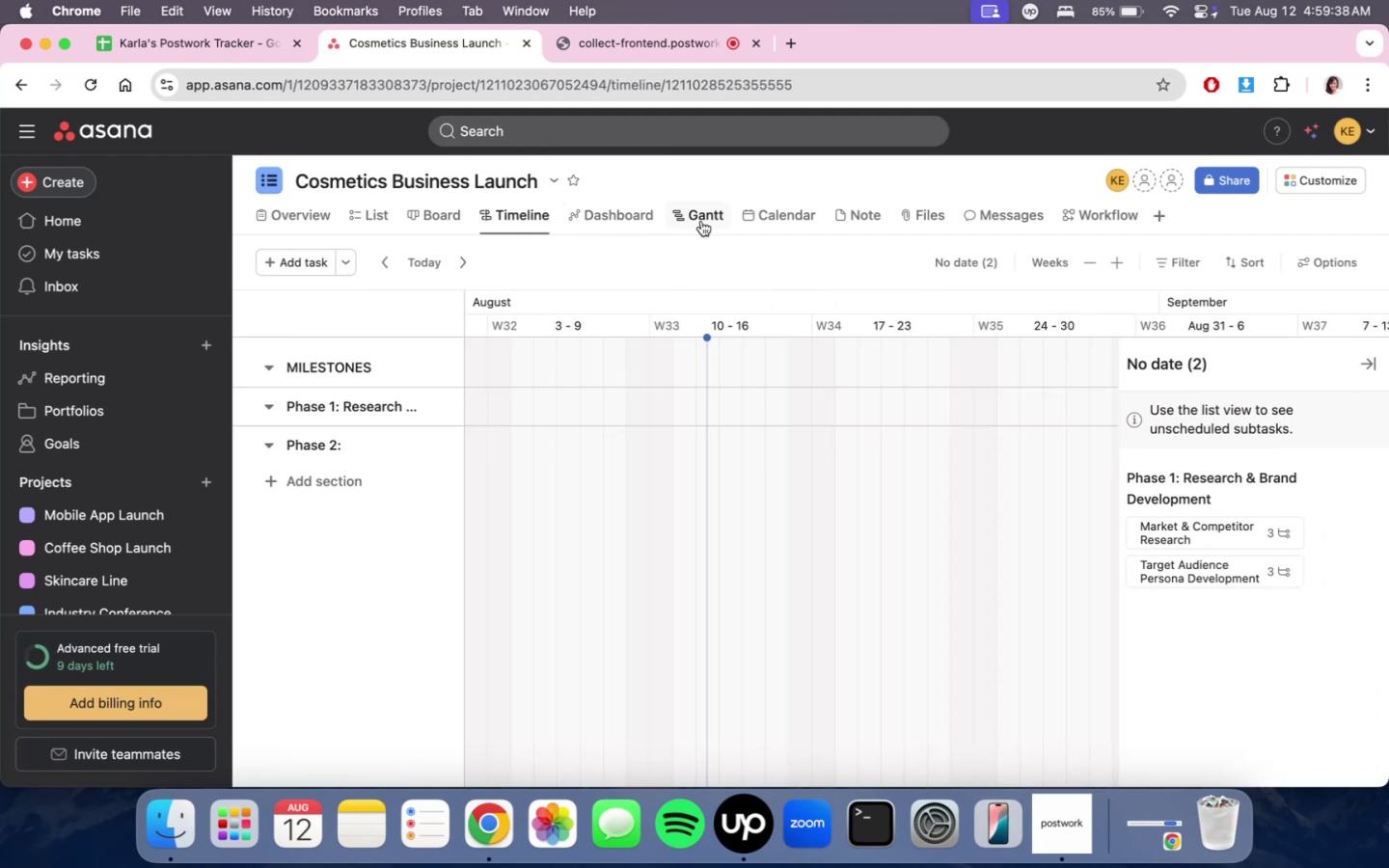 
left_click([701, 221])
 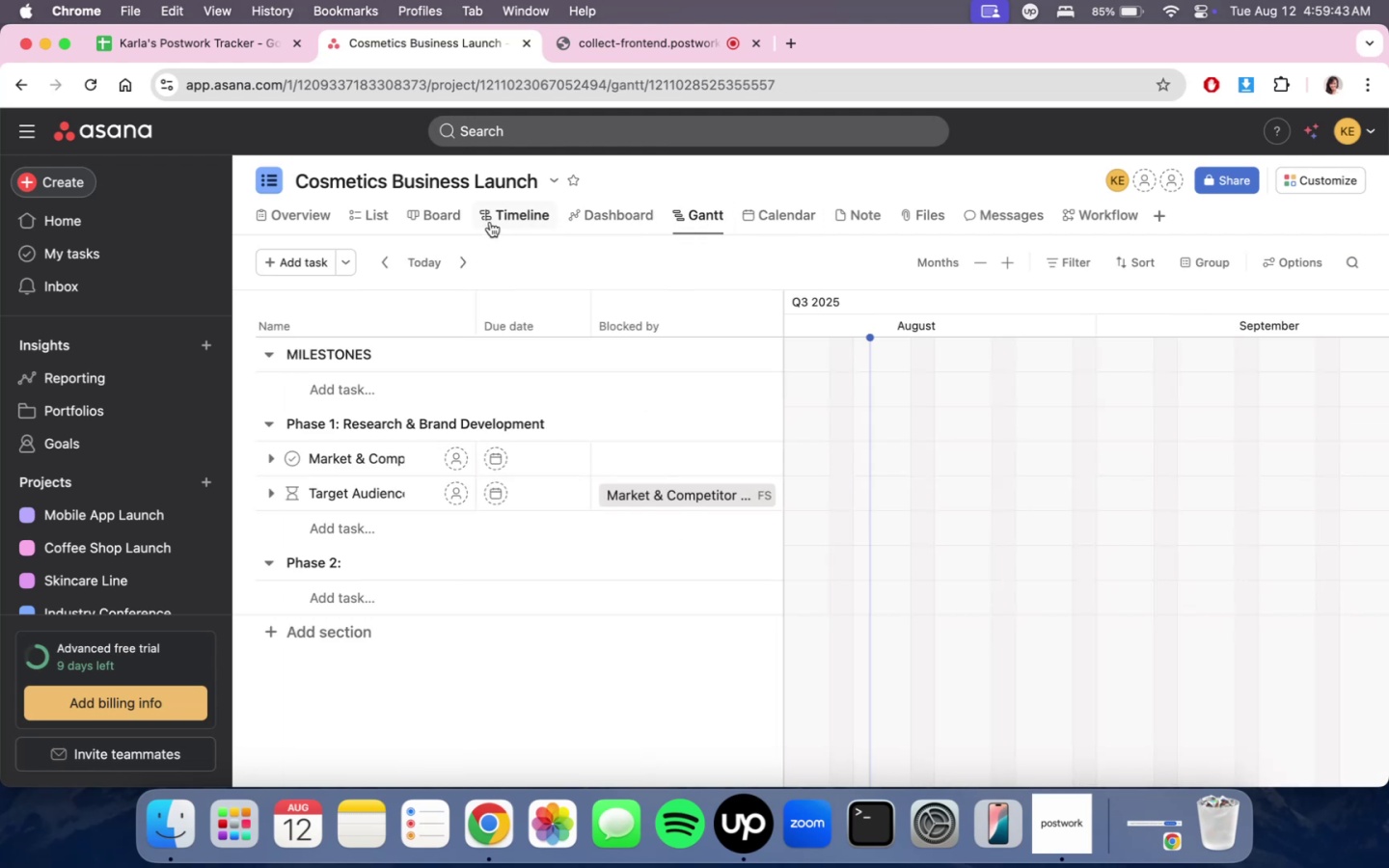 
wait(5.27)
 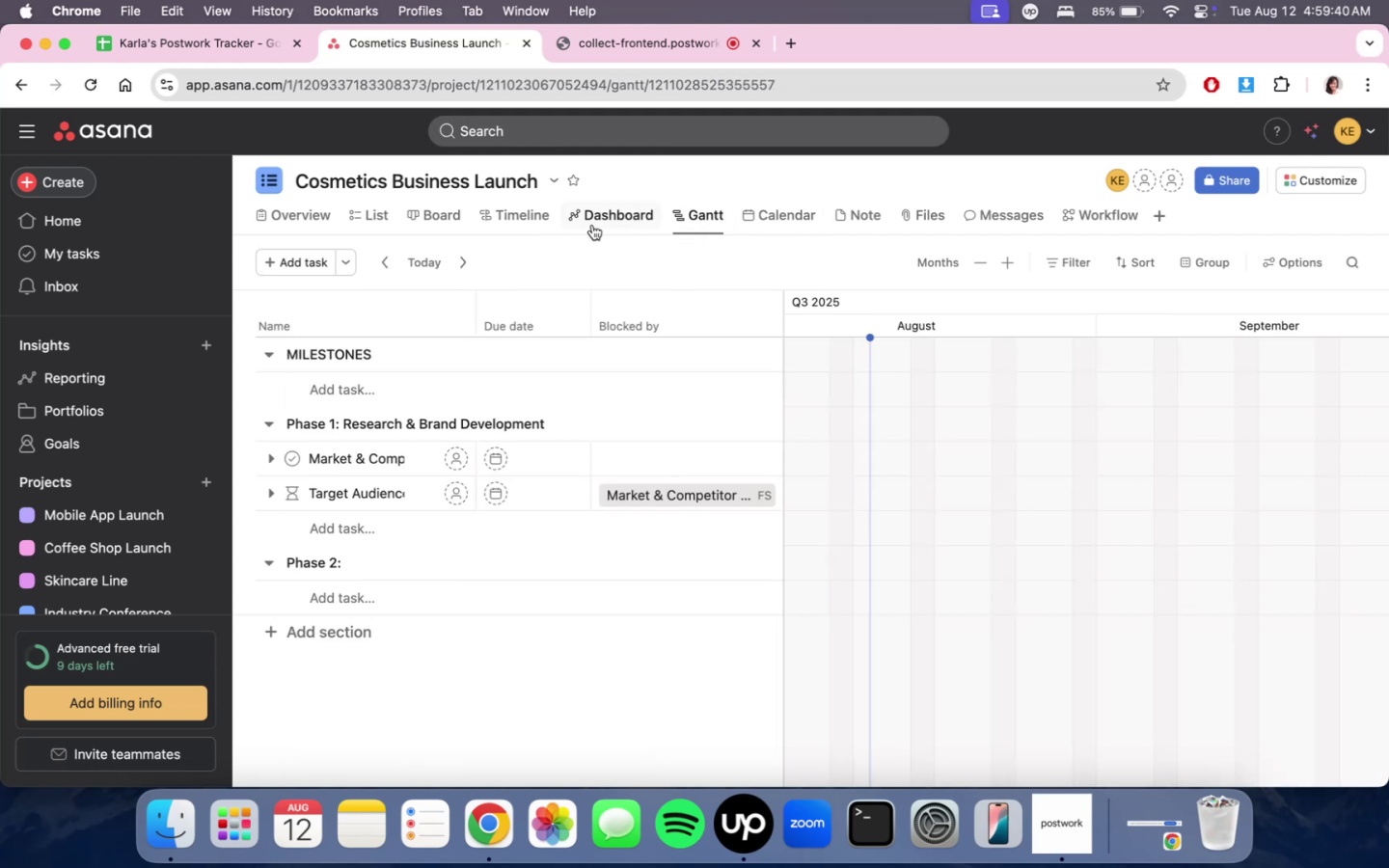 
left_click([490, 222])
 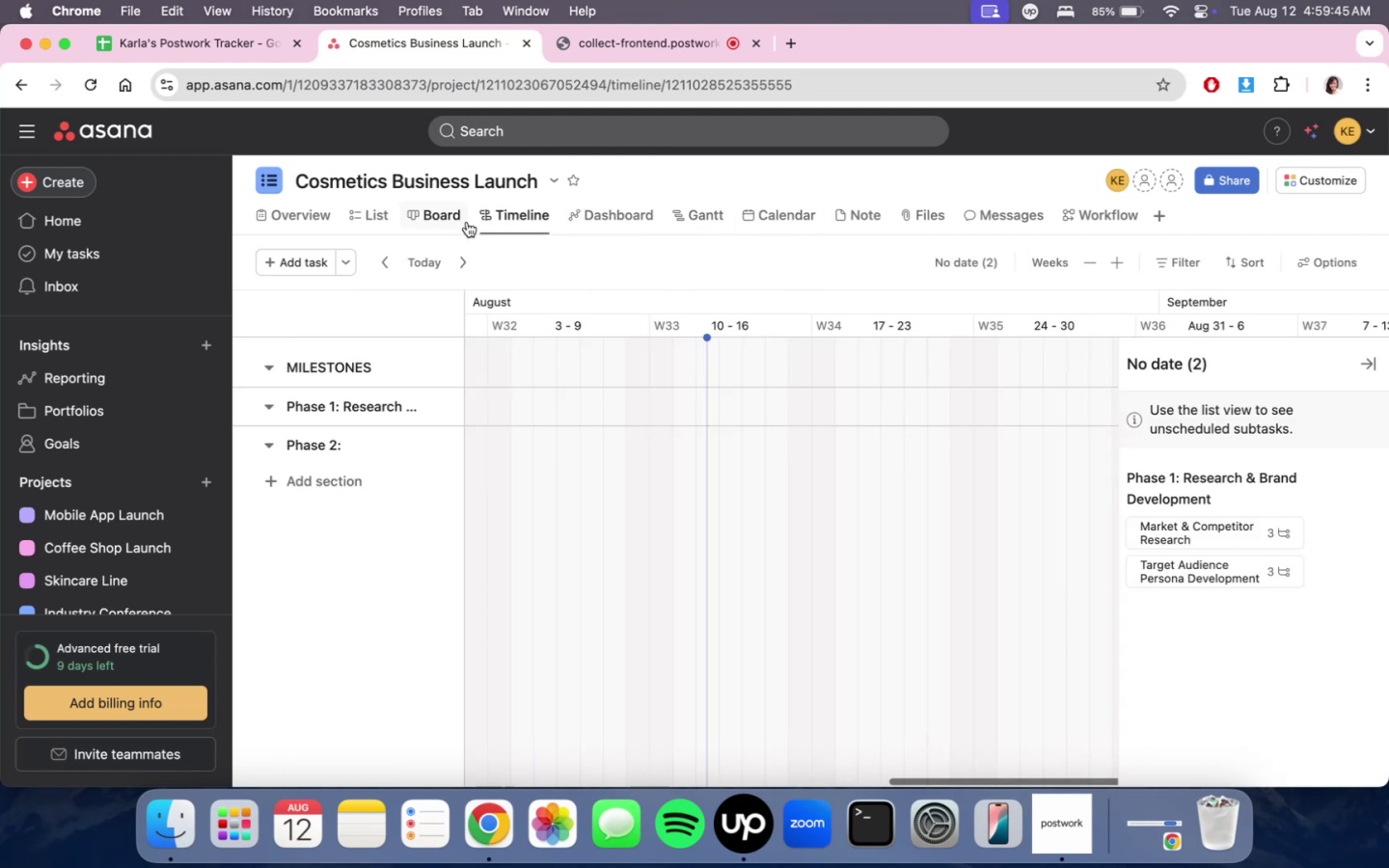 
left_click([438, 222])
 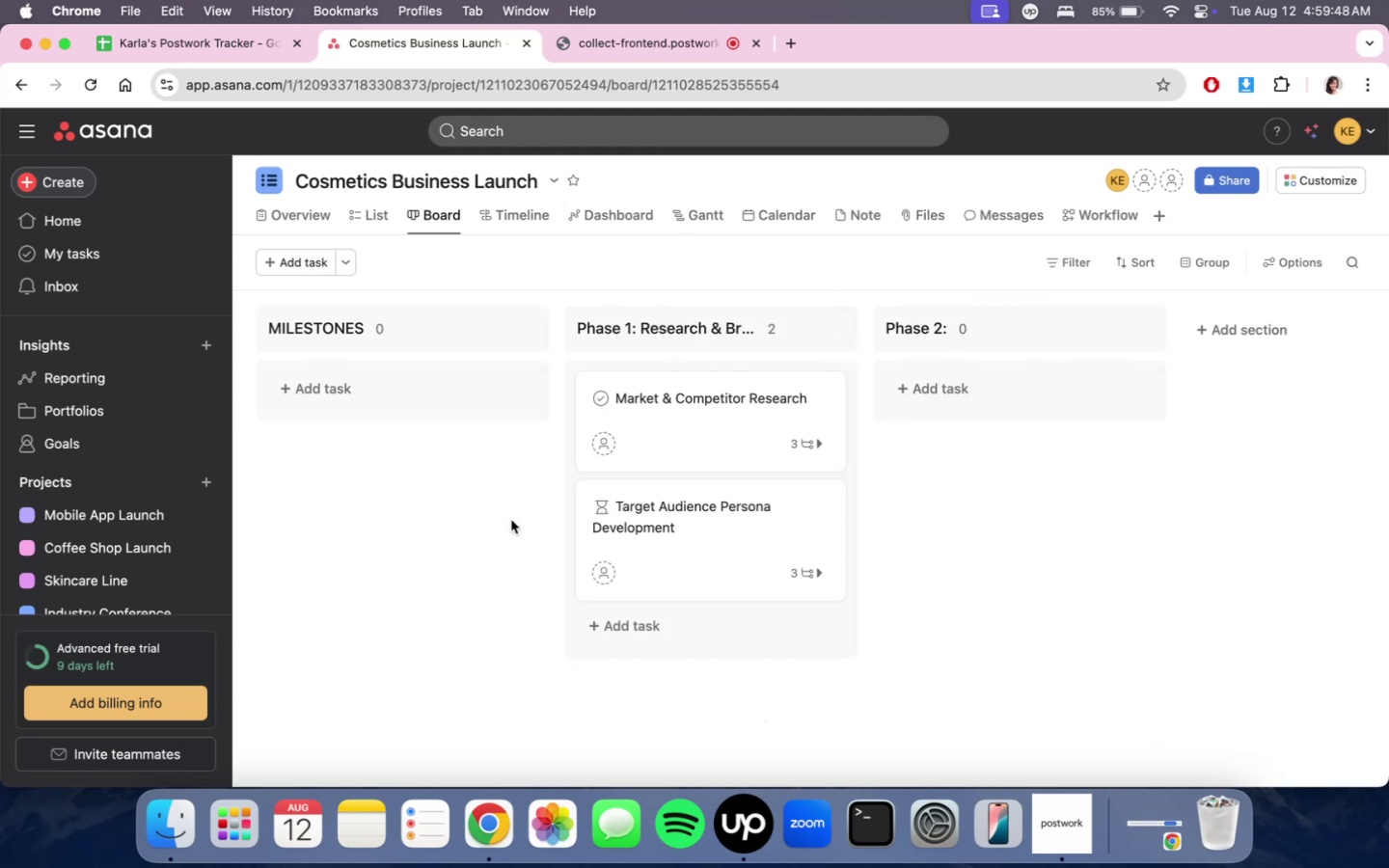 
left_click([717, 529])
 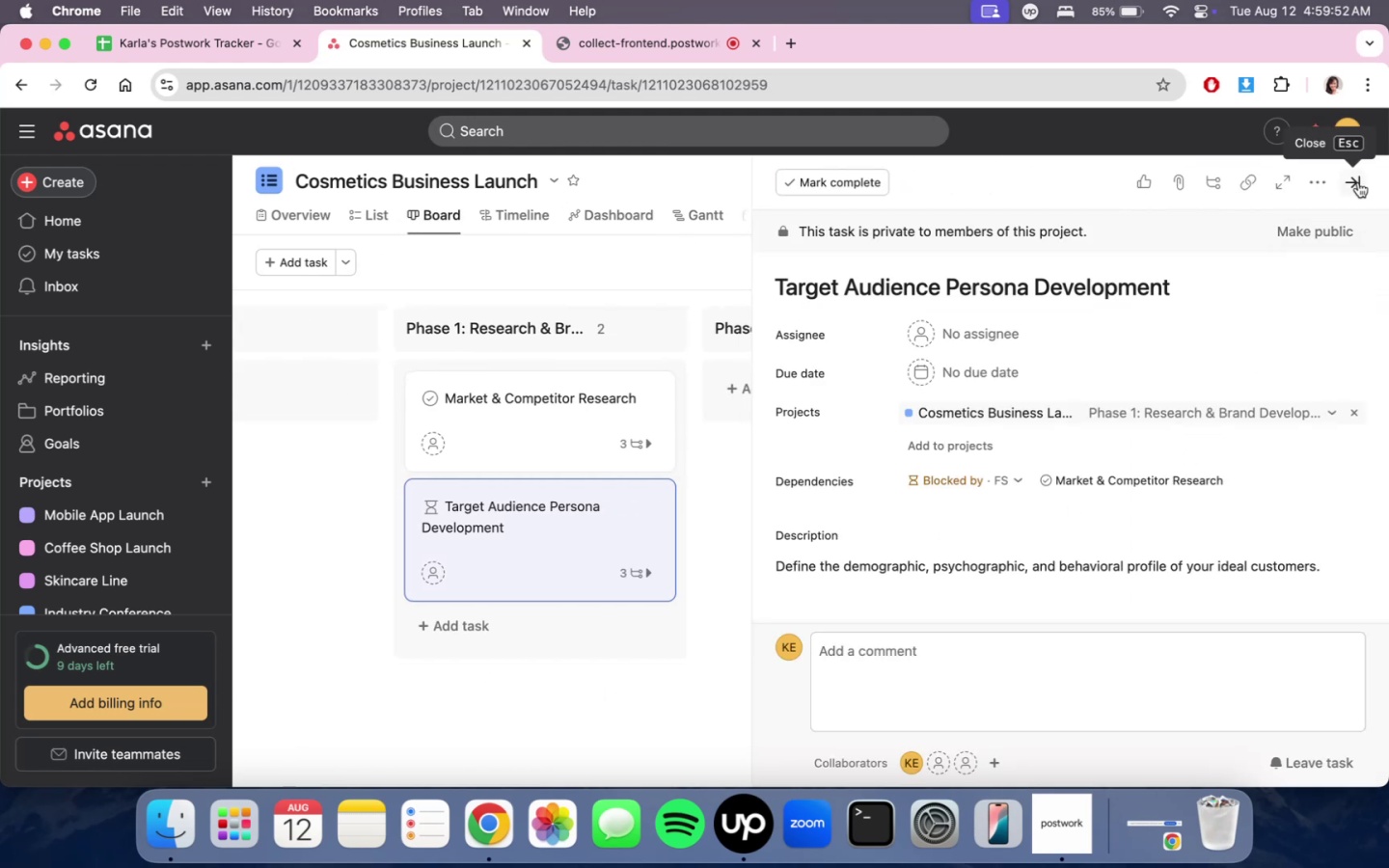 
left_click([1358, 182])
 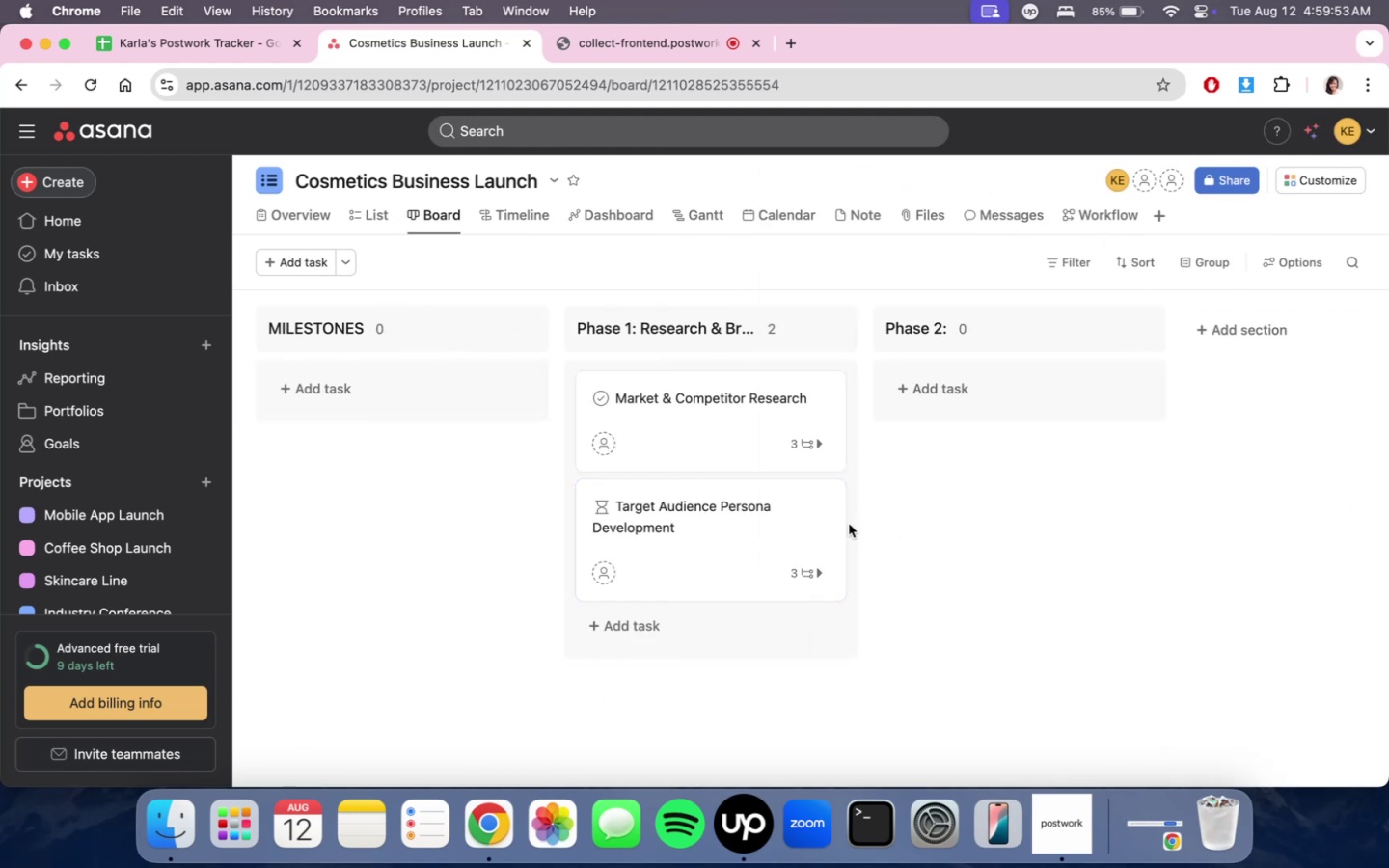 
scroll: coordinate [932, 612], scroll_direction: down, amount: 5.0
 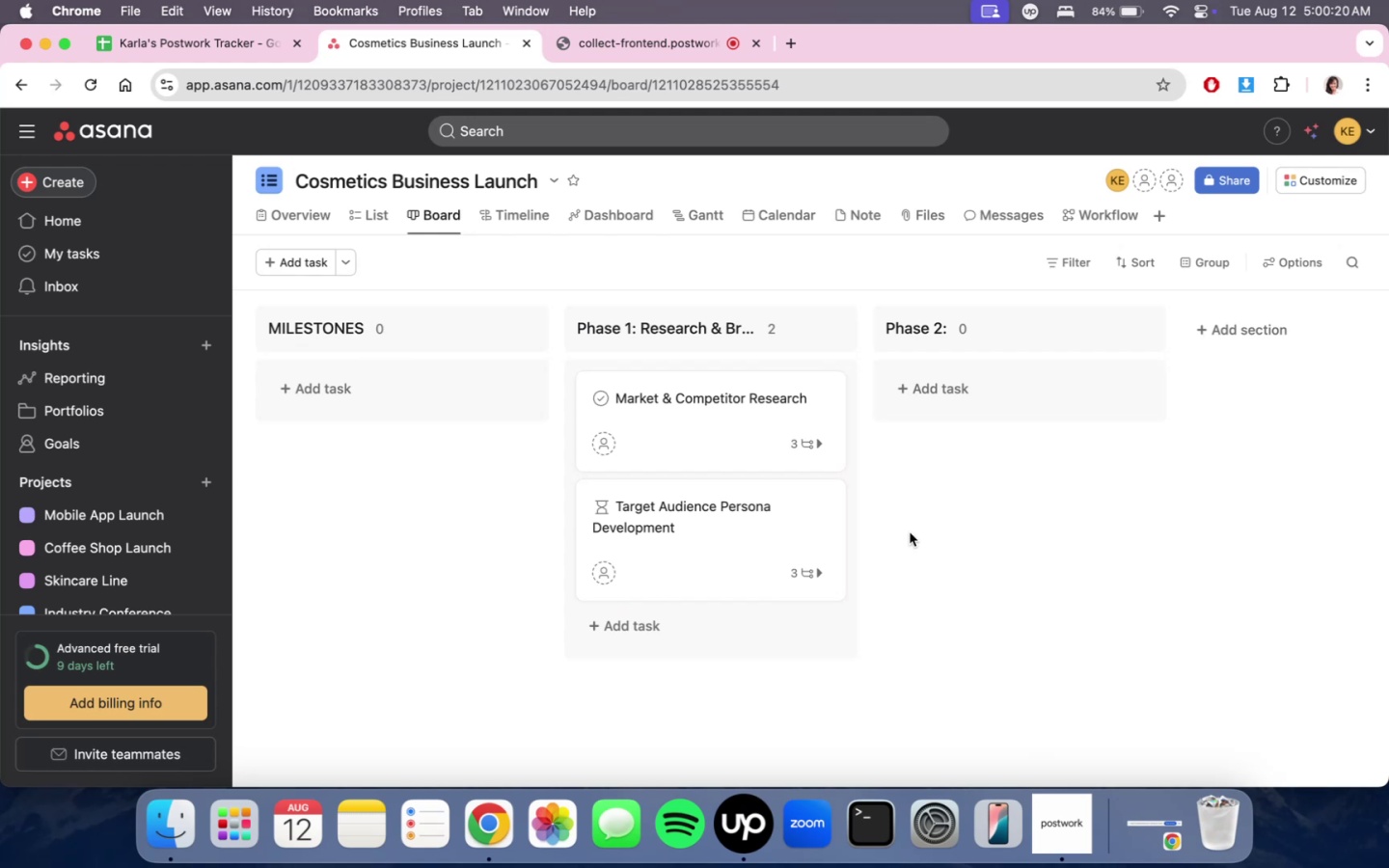 
wait(31.5)
 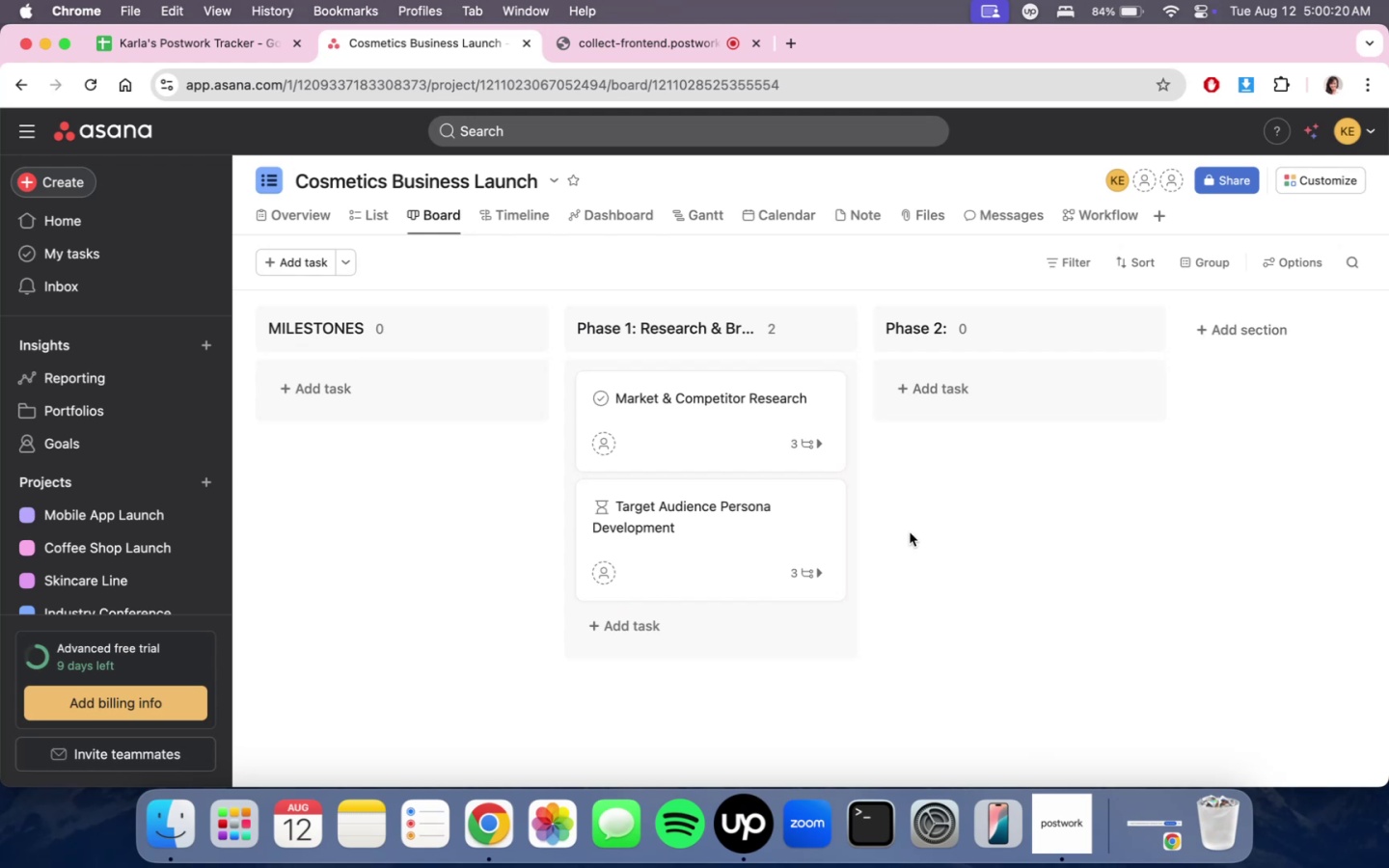 
left_click([889, 593])
 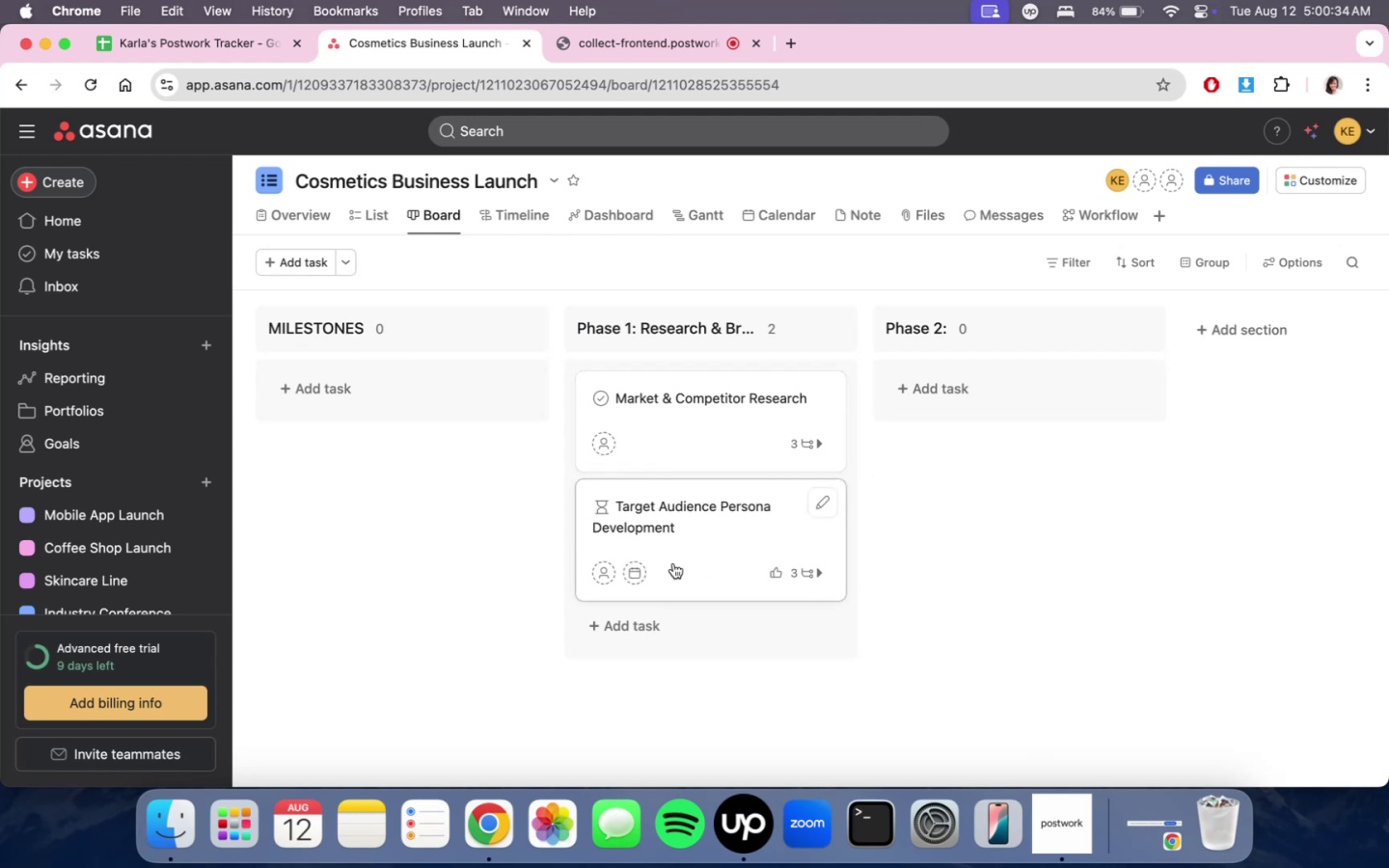 
wait(13.53)
 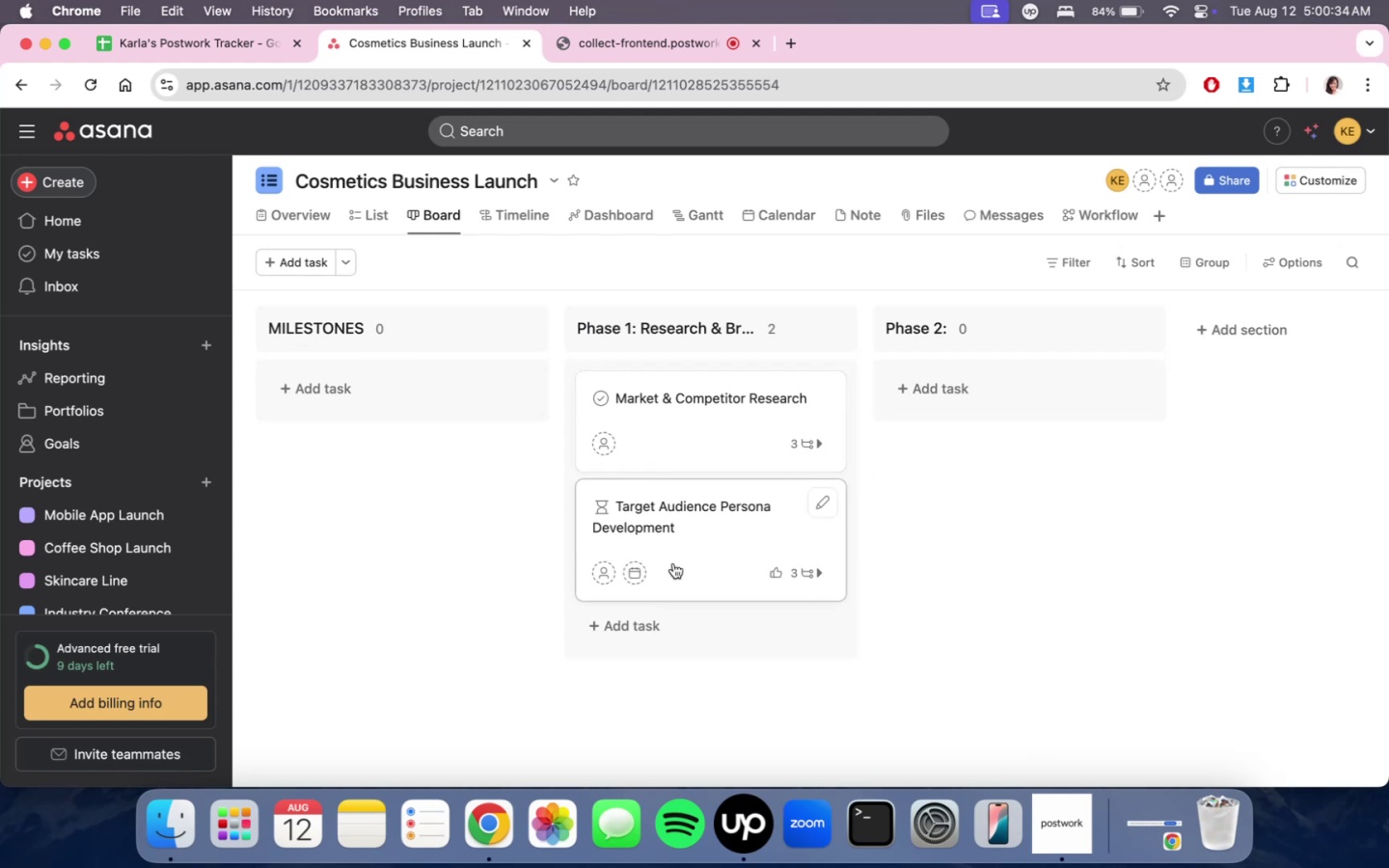 
left_click([905, 216])
 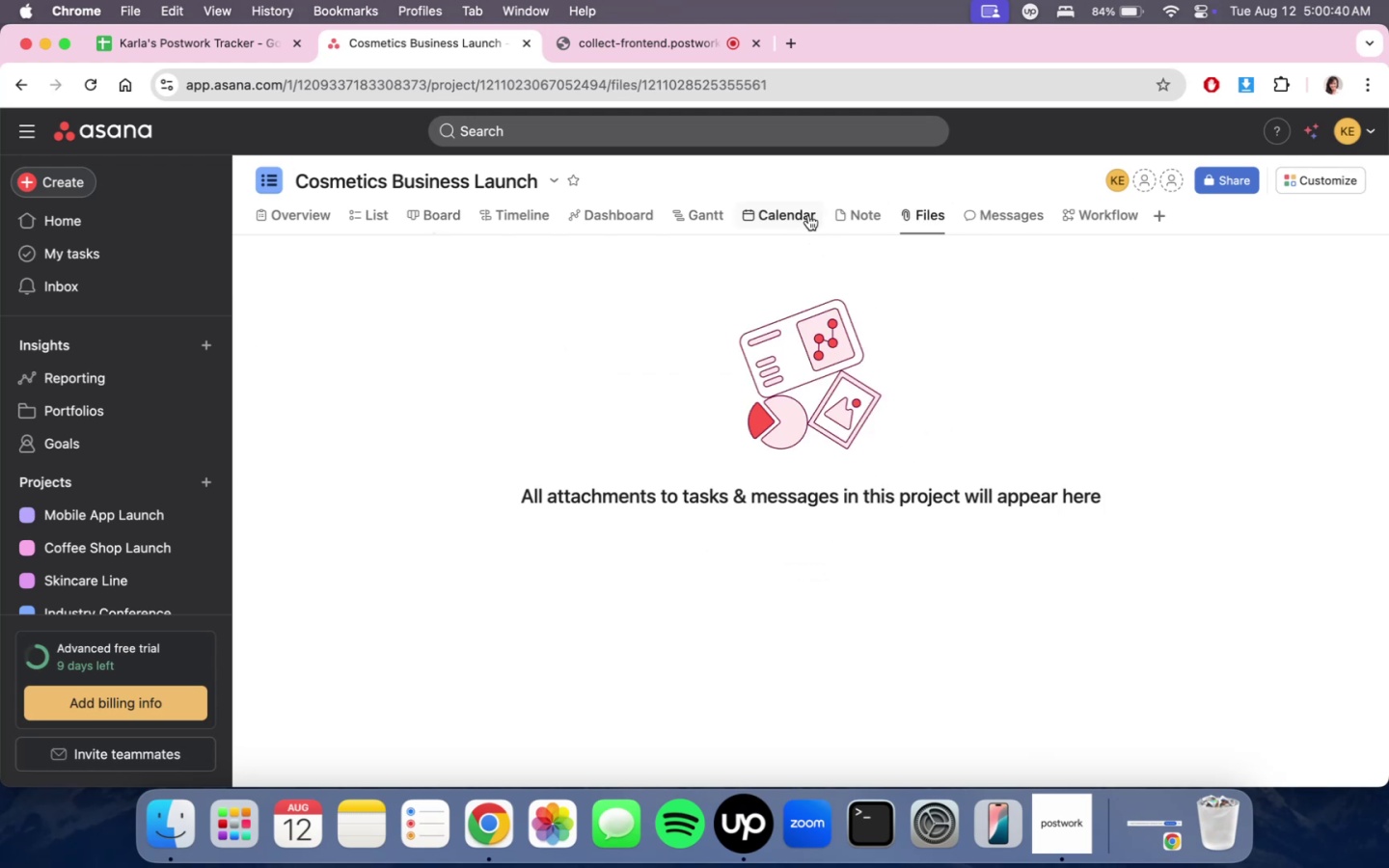 
left_click([757, 215])
 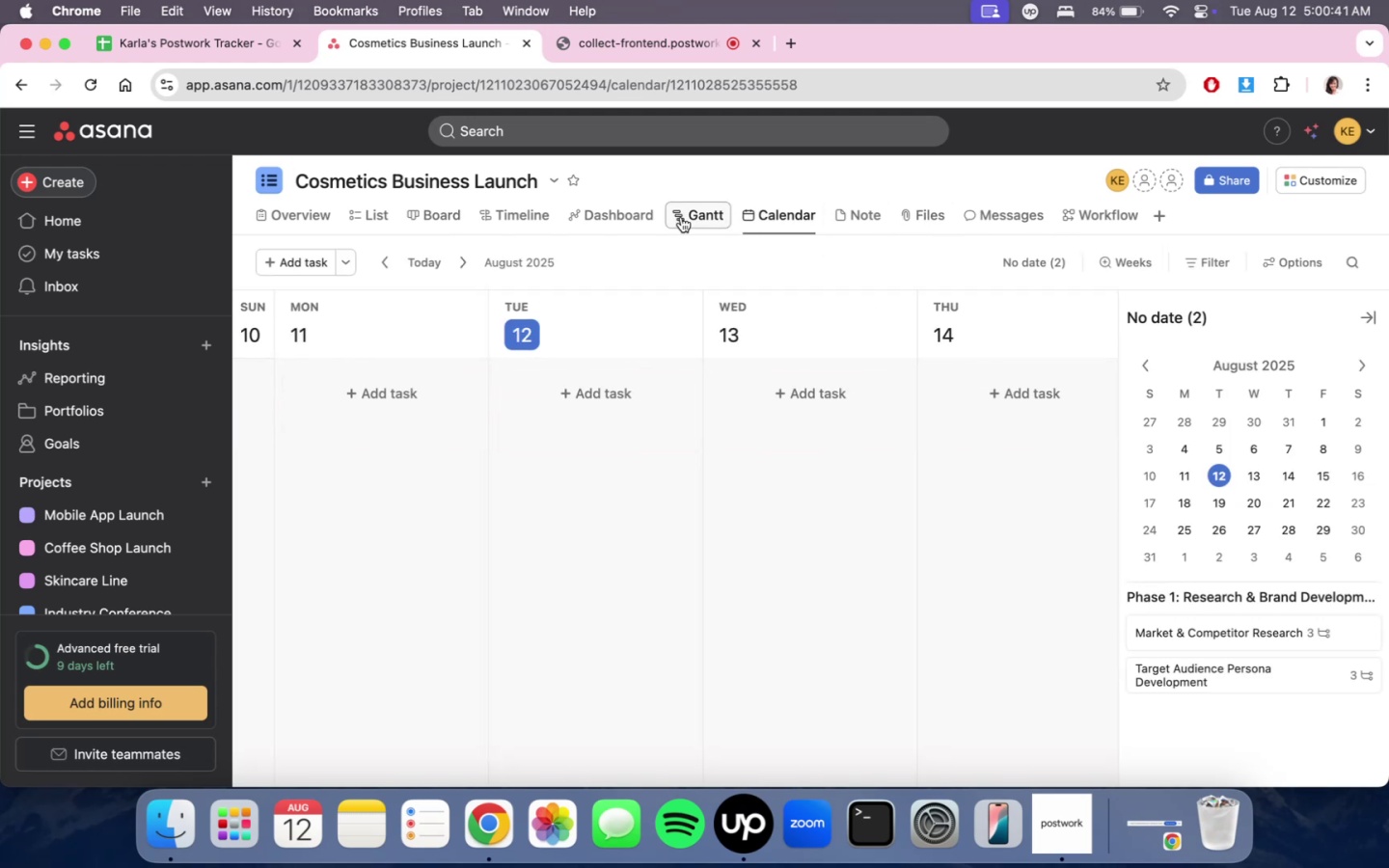 
double_click([681, 217])
 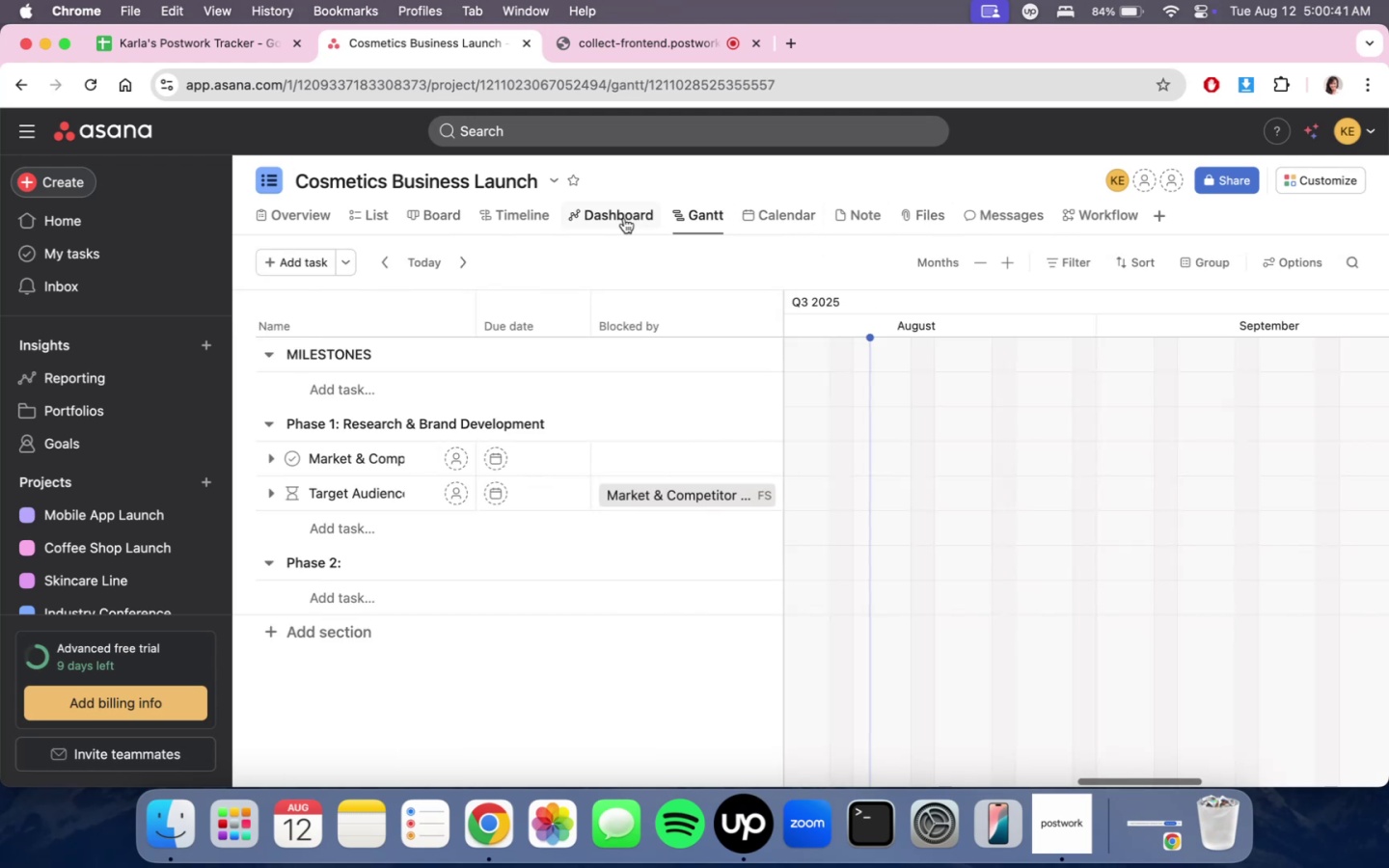 
left_click([624, 218])
 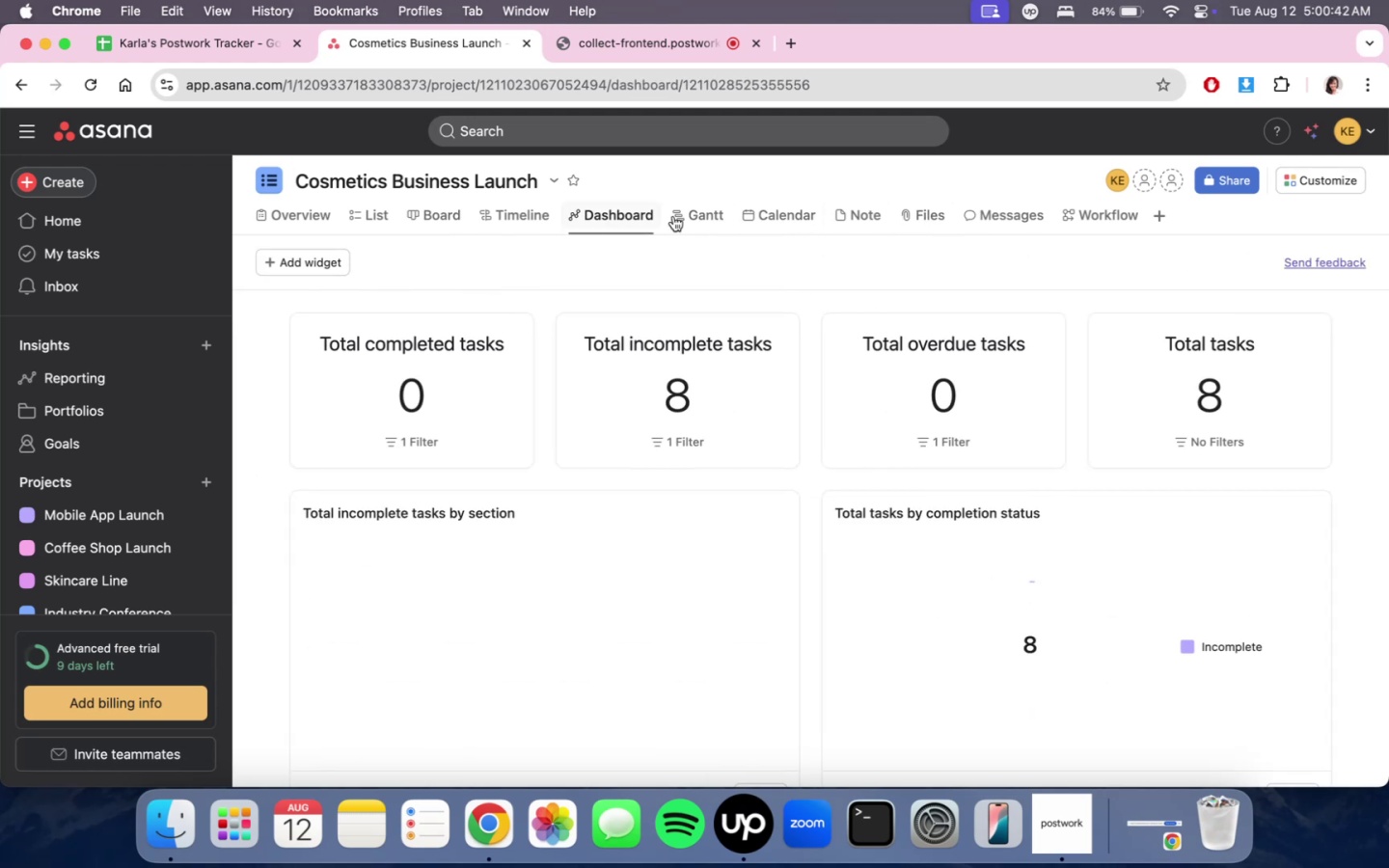 
left_click([696, 216])
 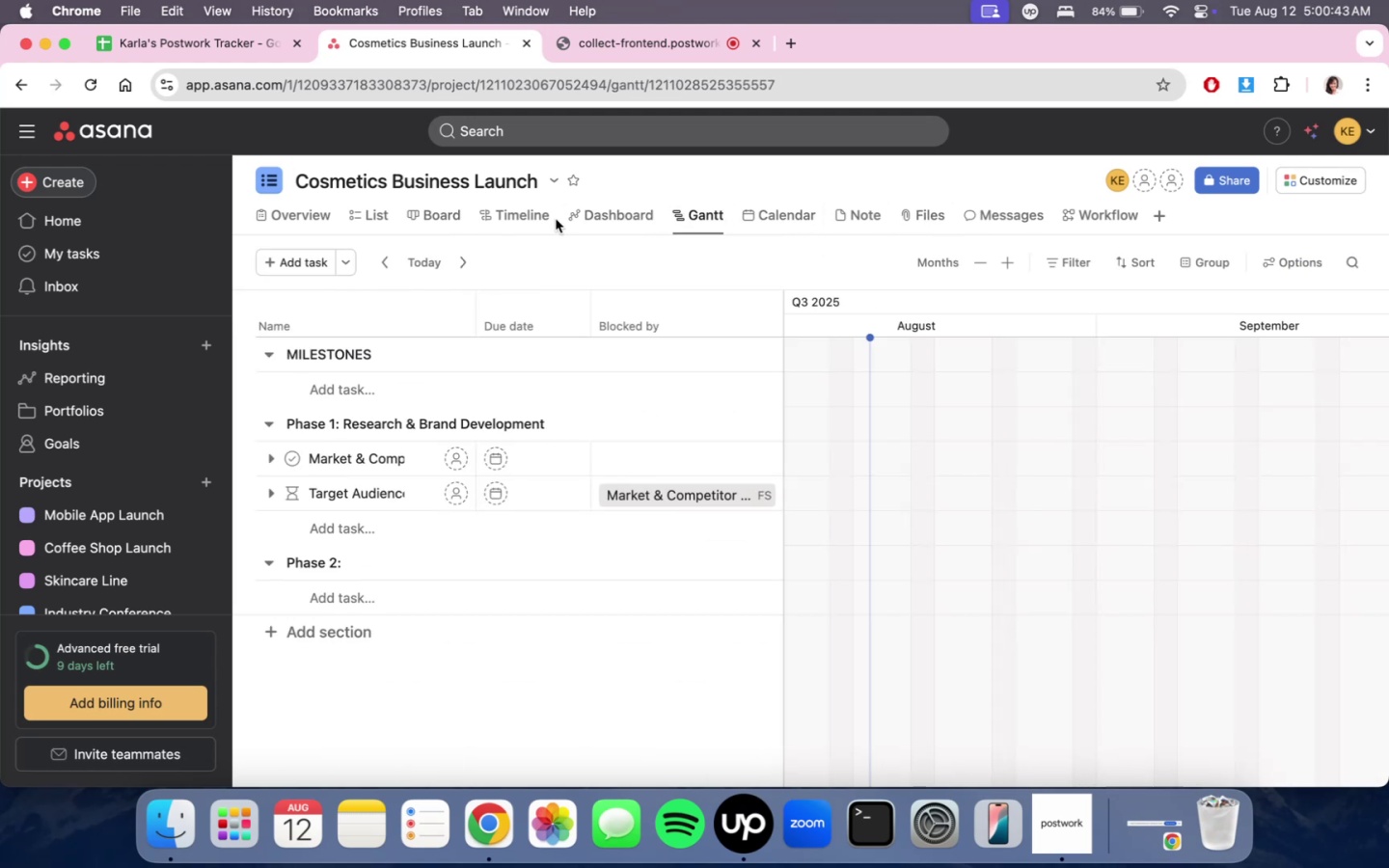 
left_click([547, 219])
 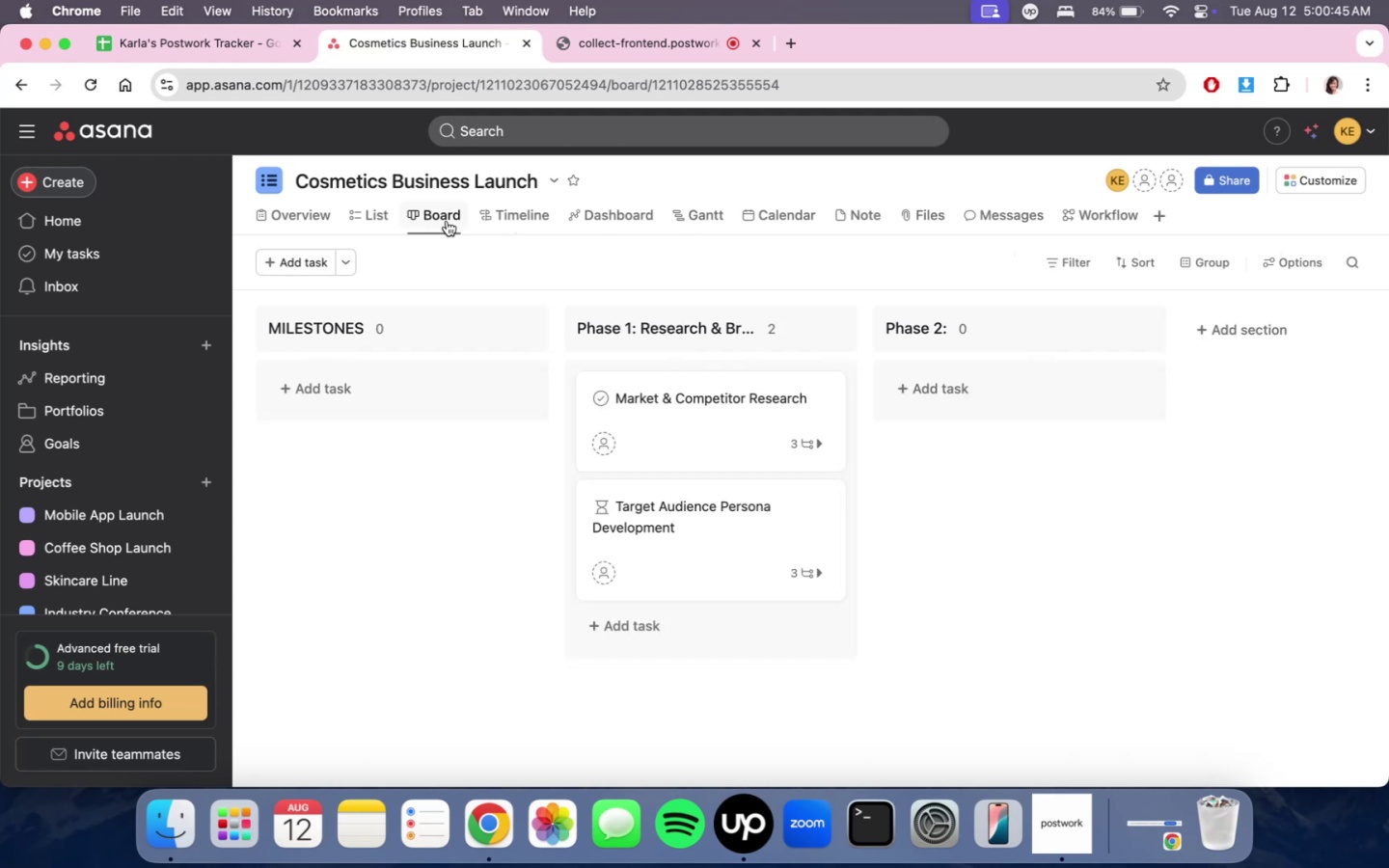 
left_click([381, 221])
 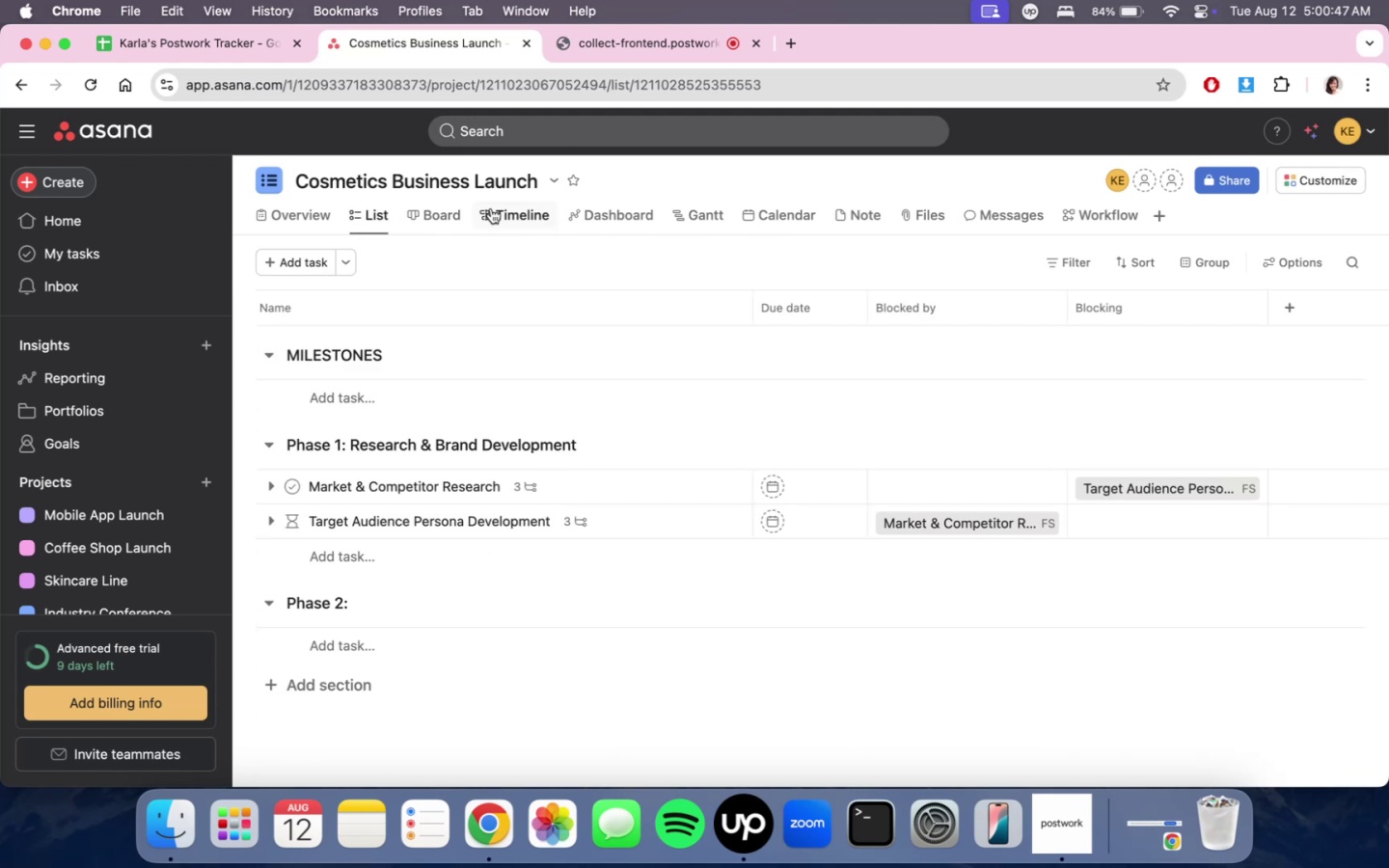 
double_click([449, 213])
 